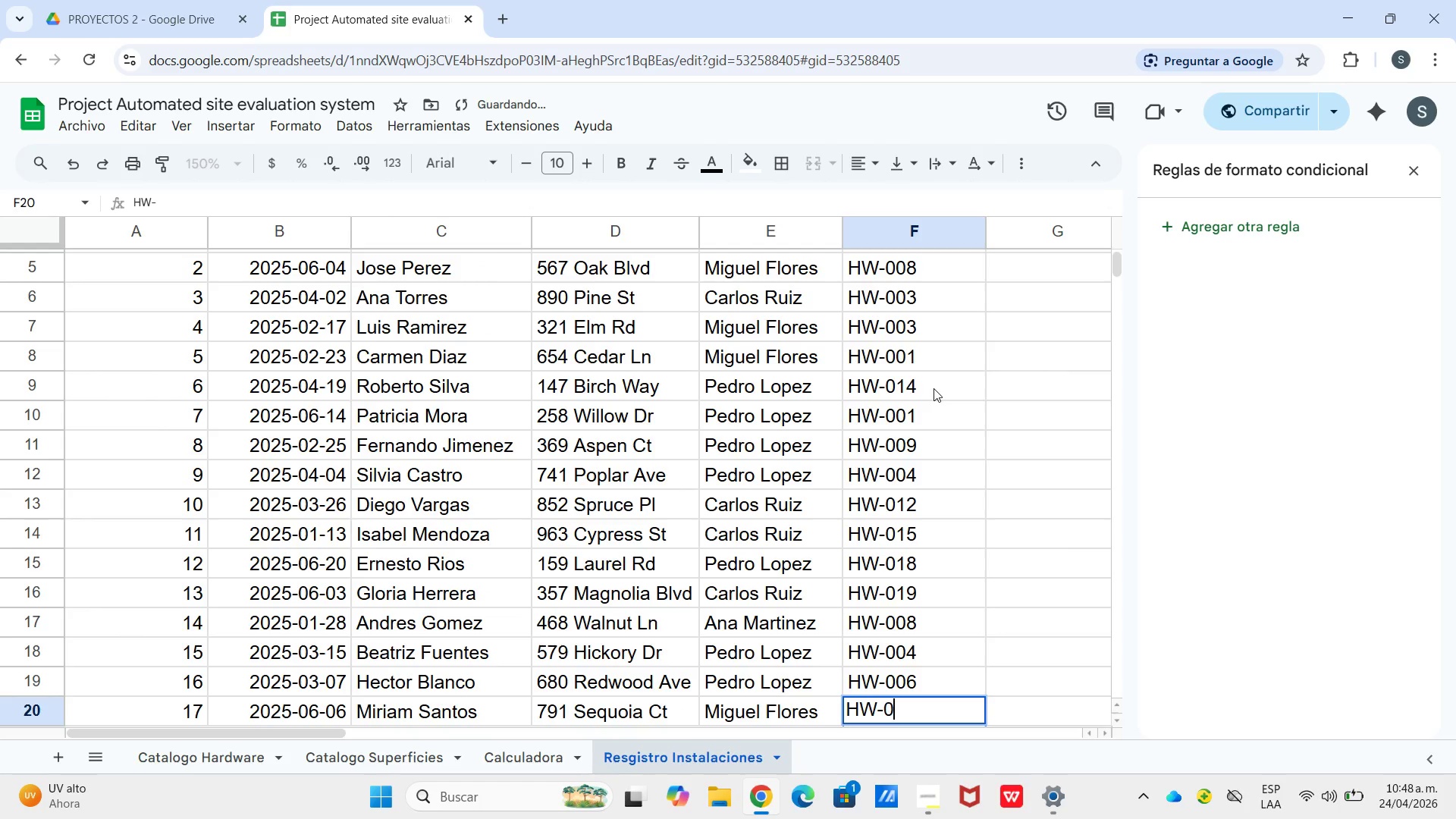 
type(003)
 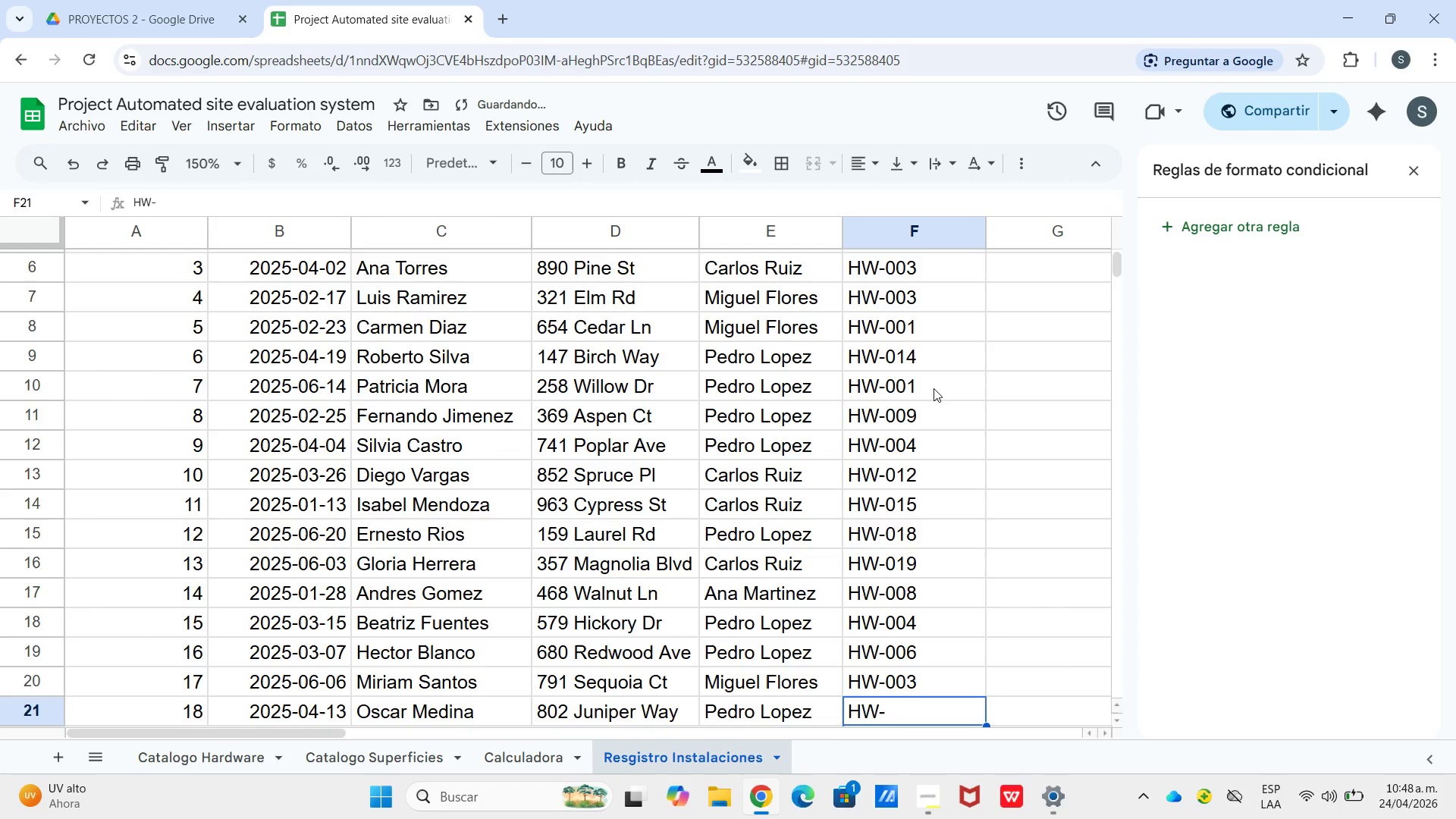 
key(Enter)
 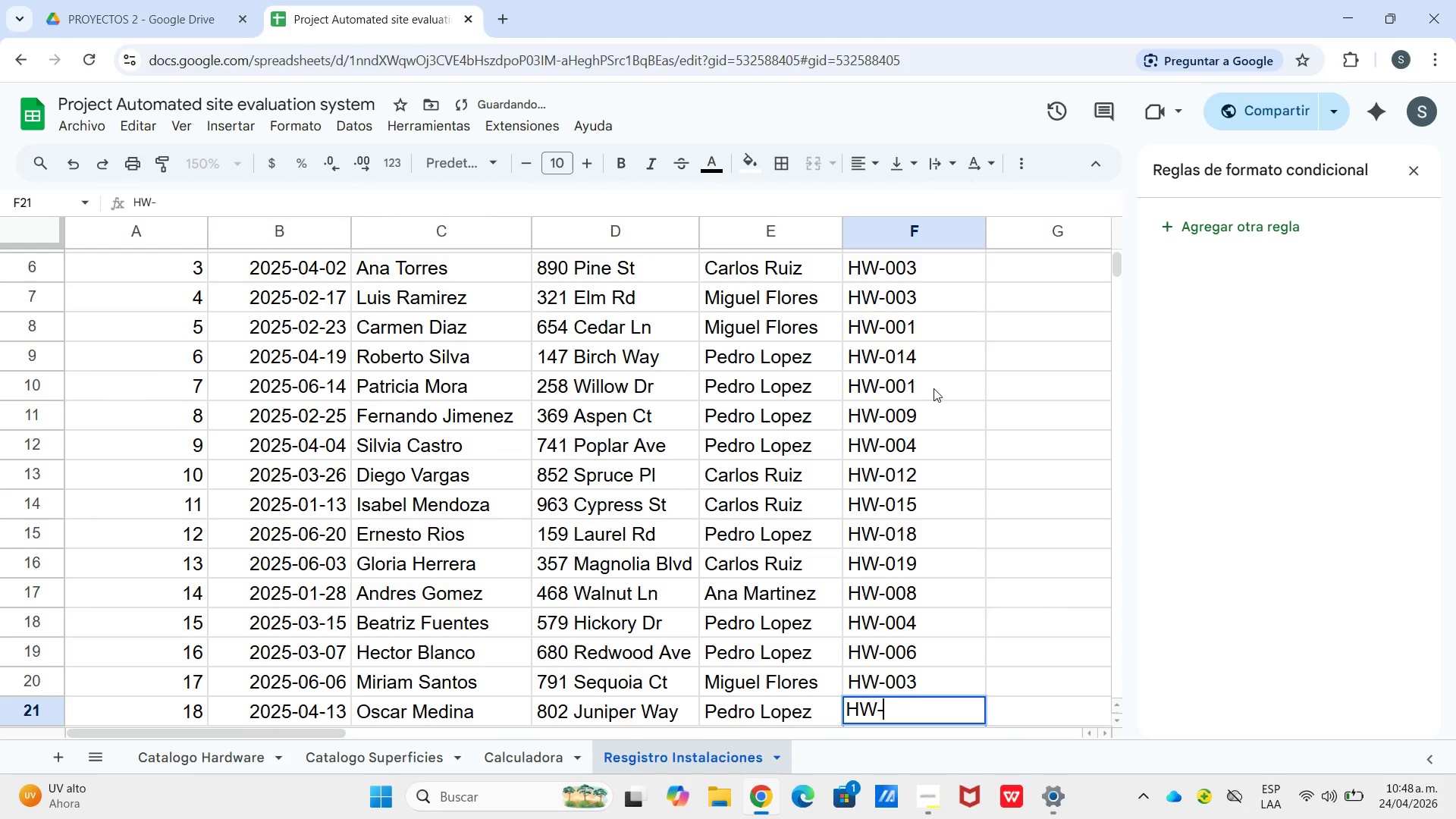 
key(Enter)
 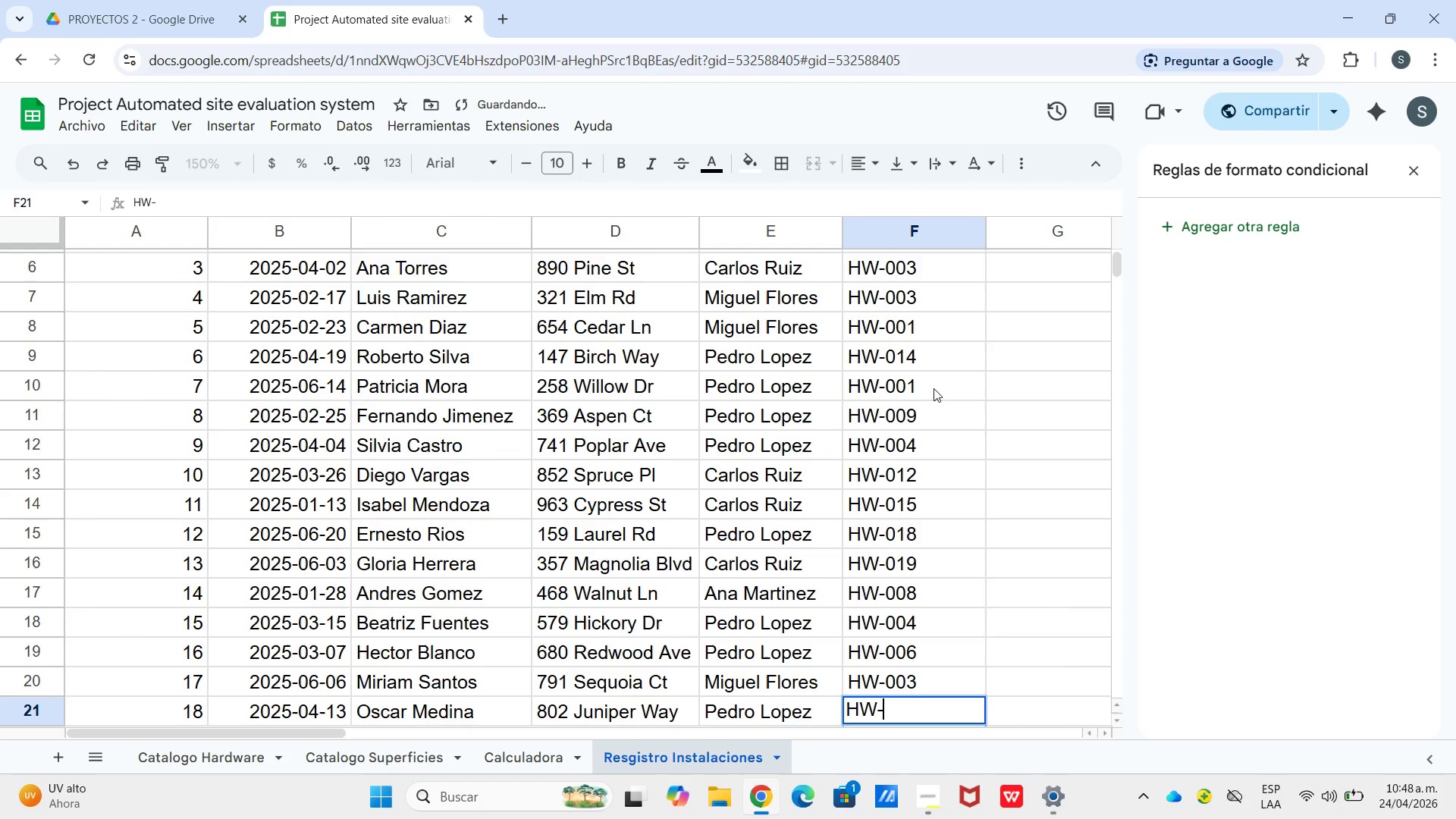 
type(008)
 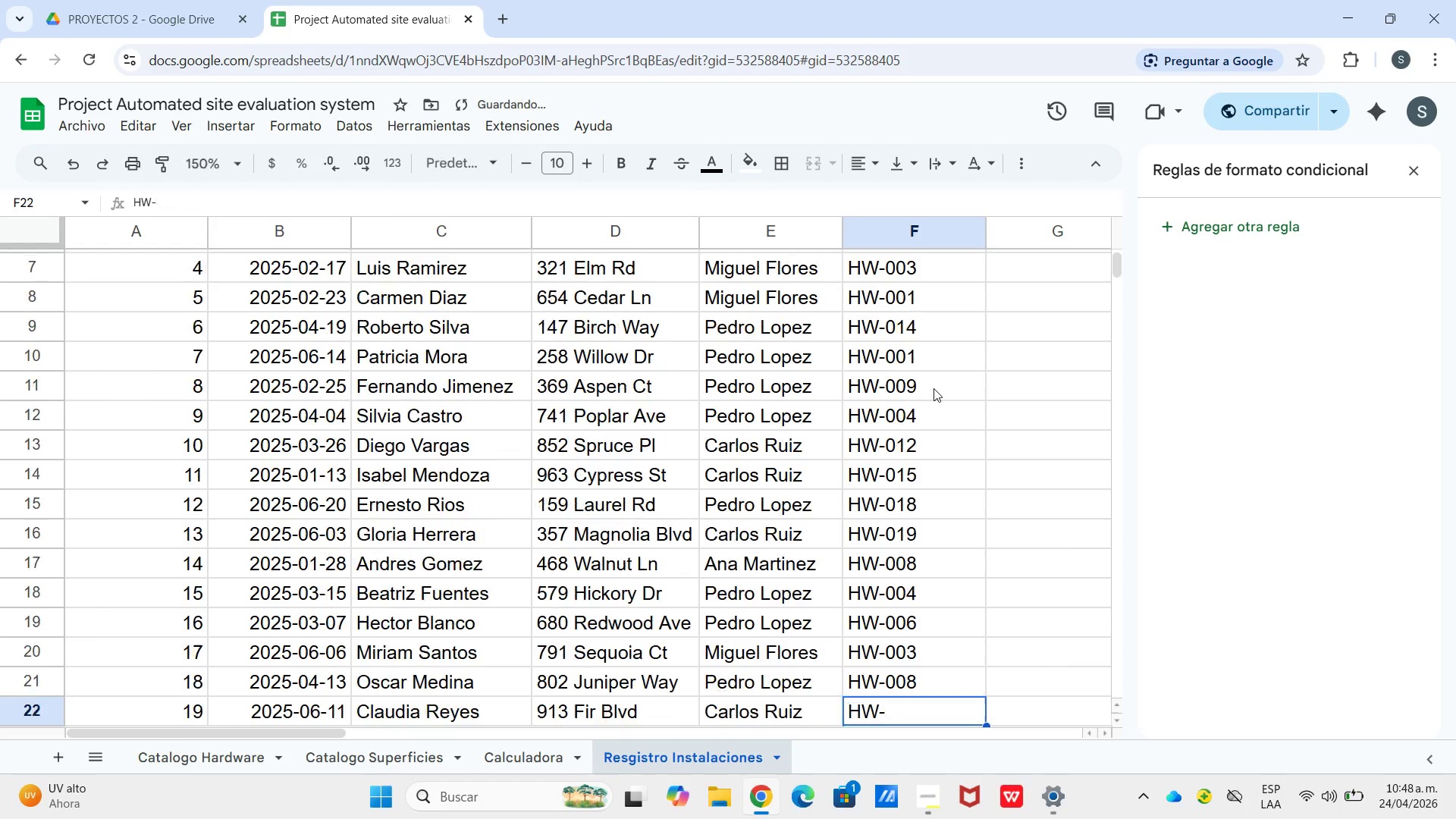 
key(Enter)
 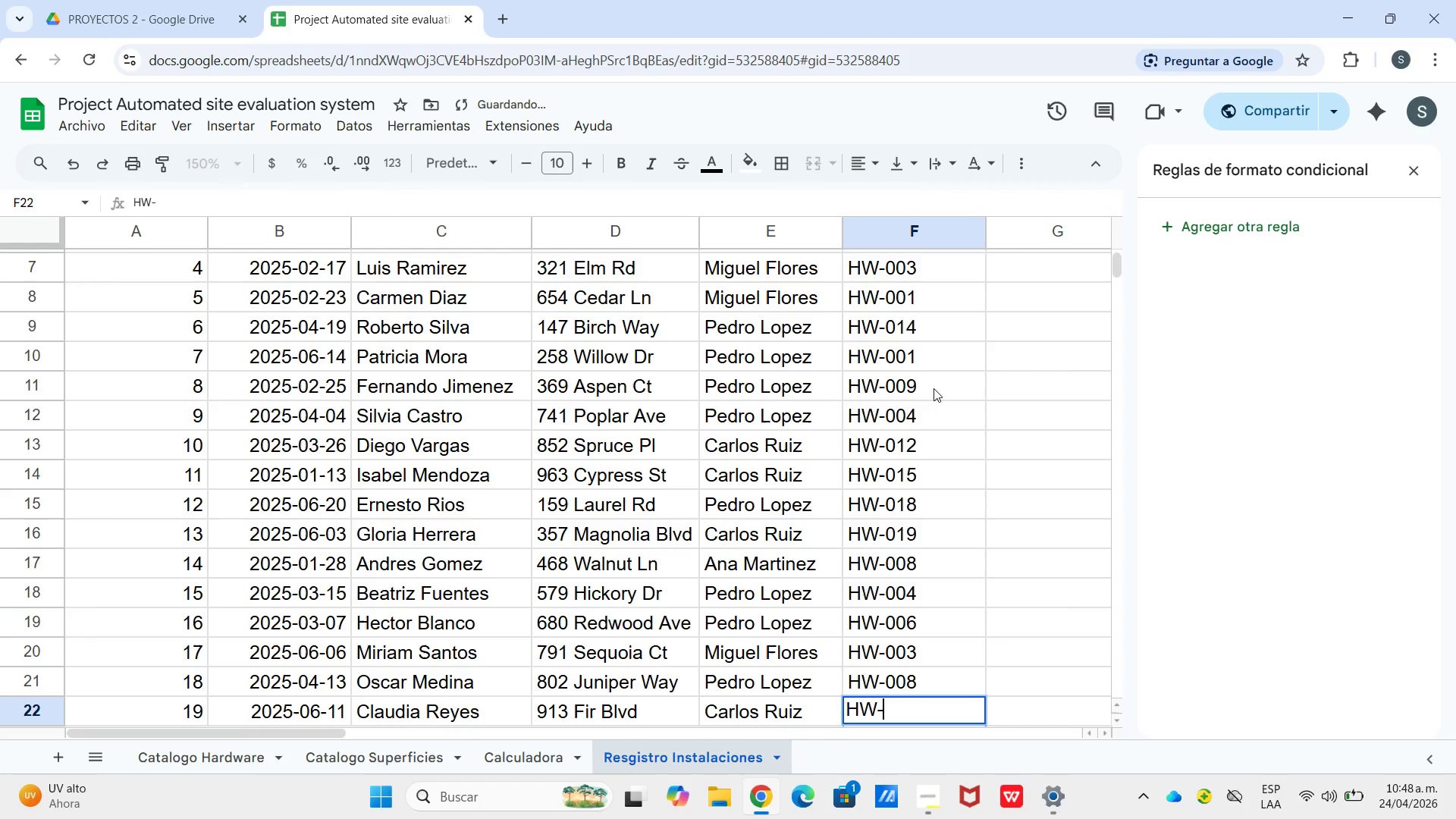 
key(Enter)
 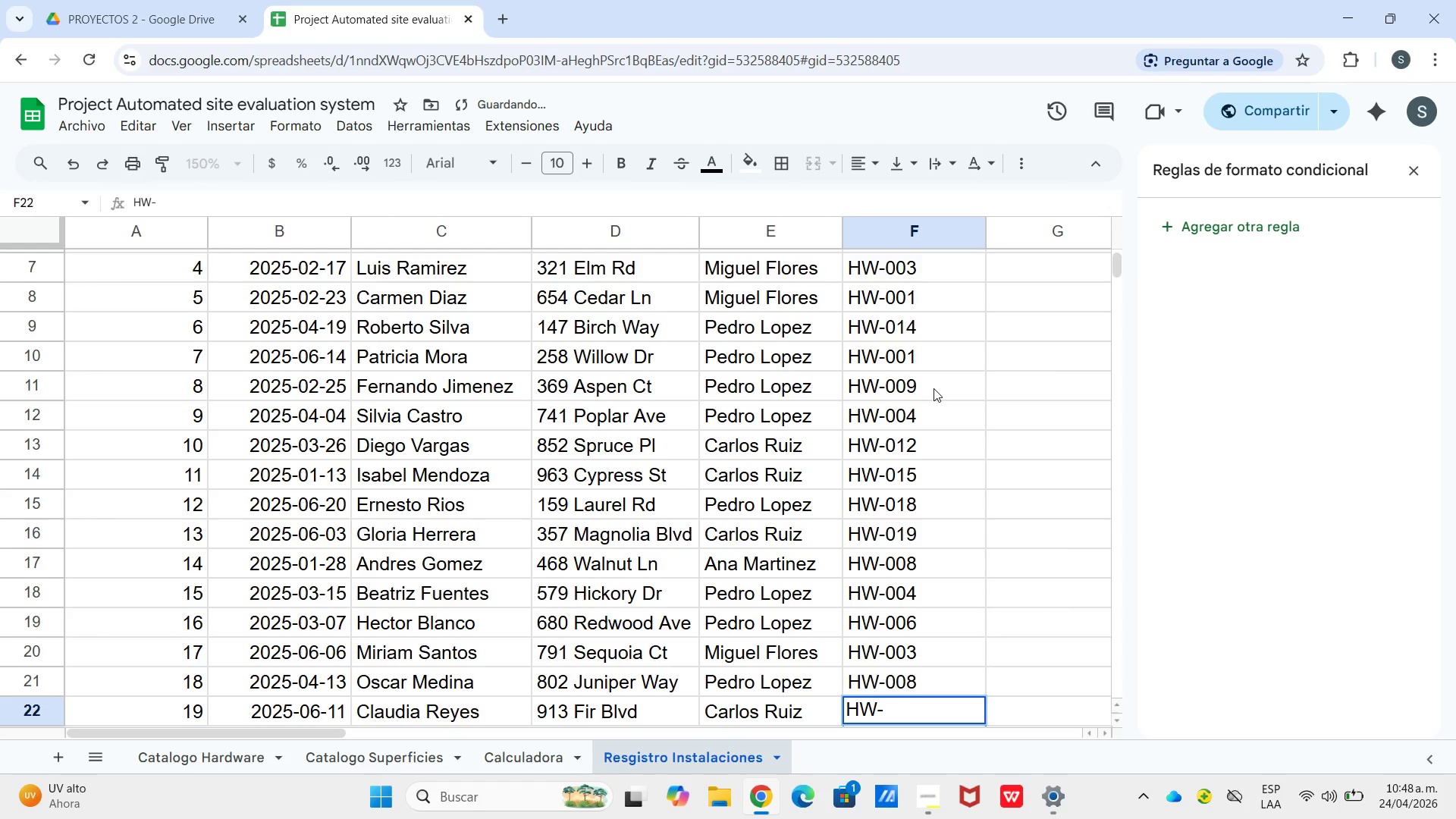 
type(018)
 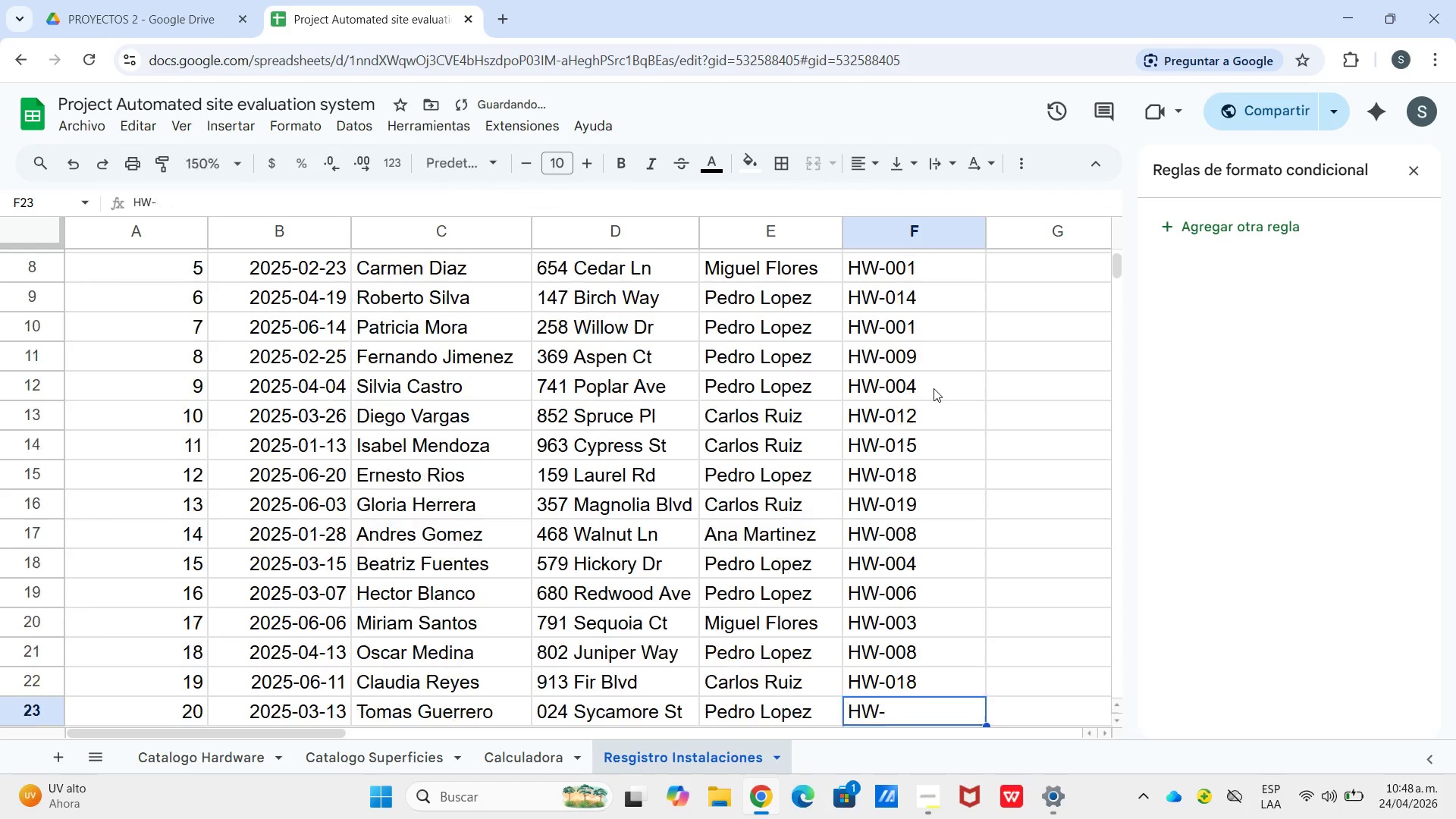 
key(Enter)
 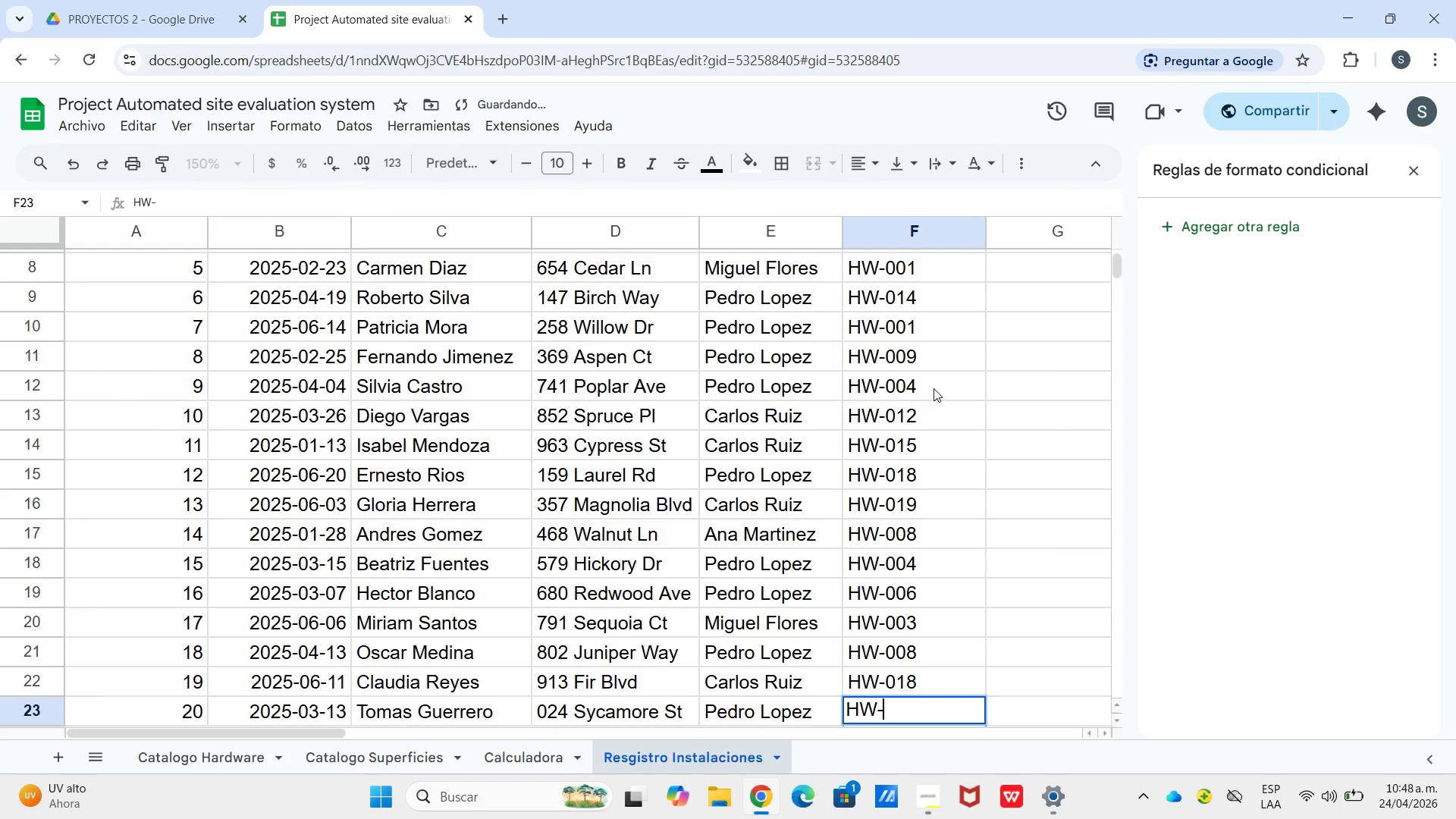 
key(Enter)
 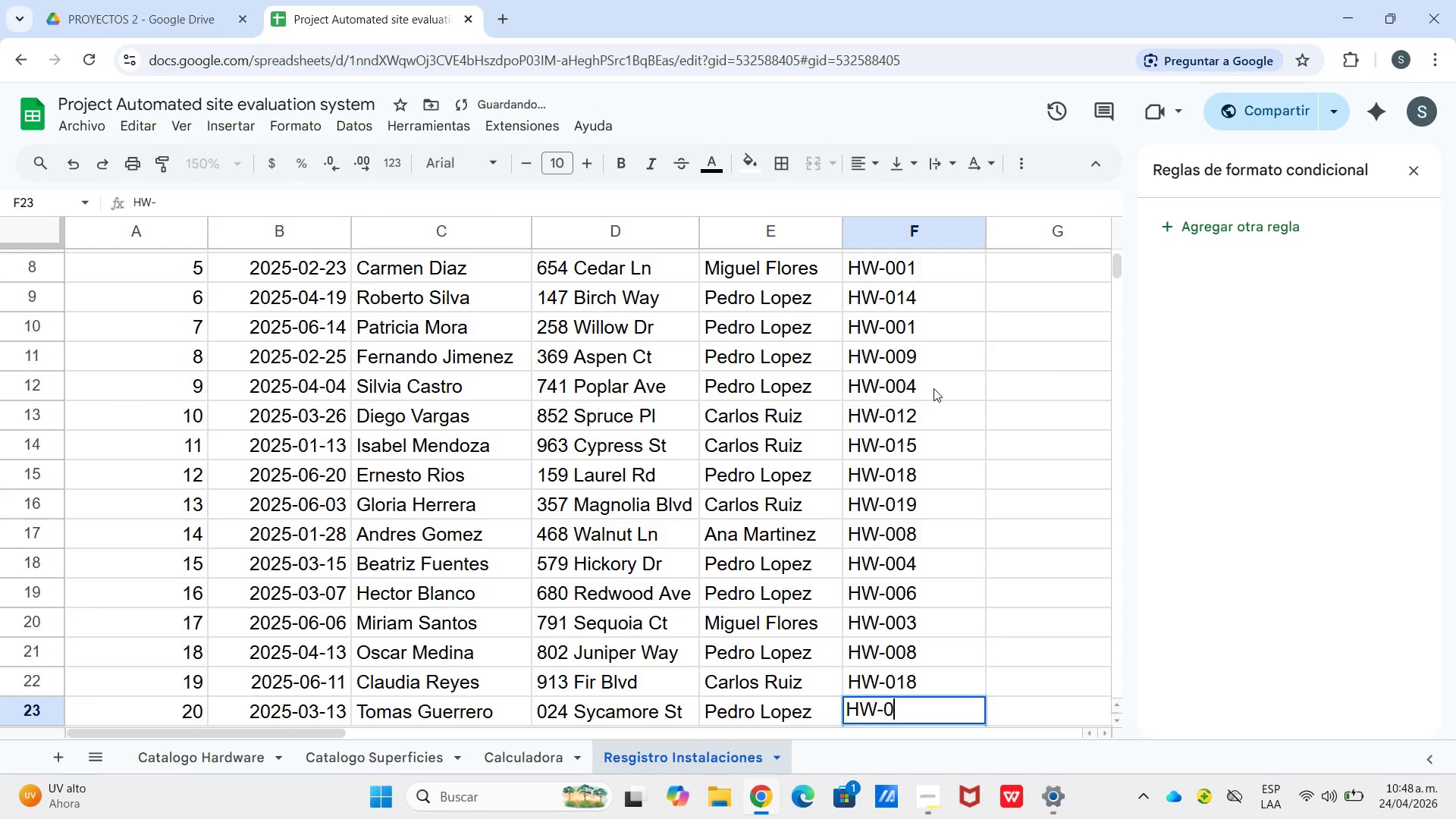 
type(008=)
key(Backspace)
 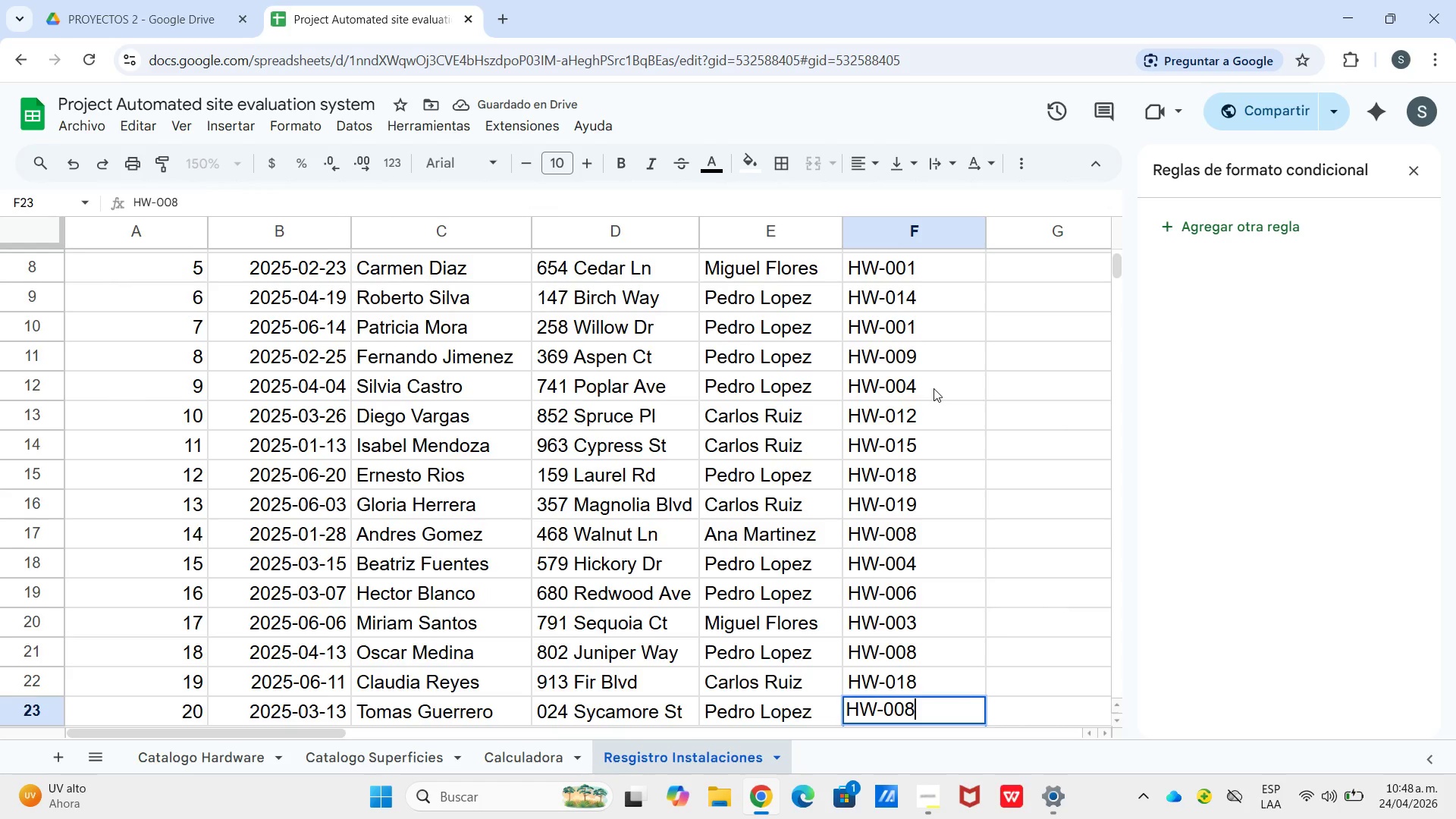 
key(Enter)
 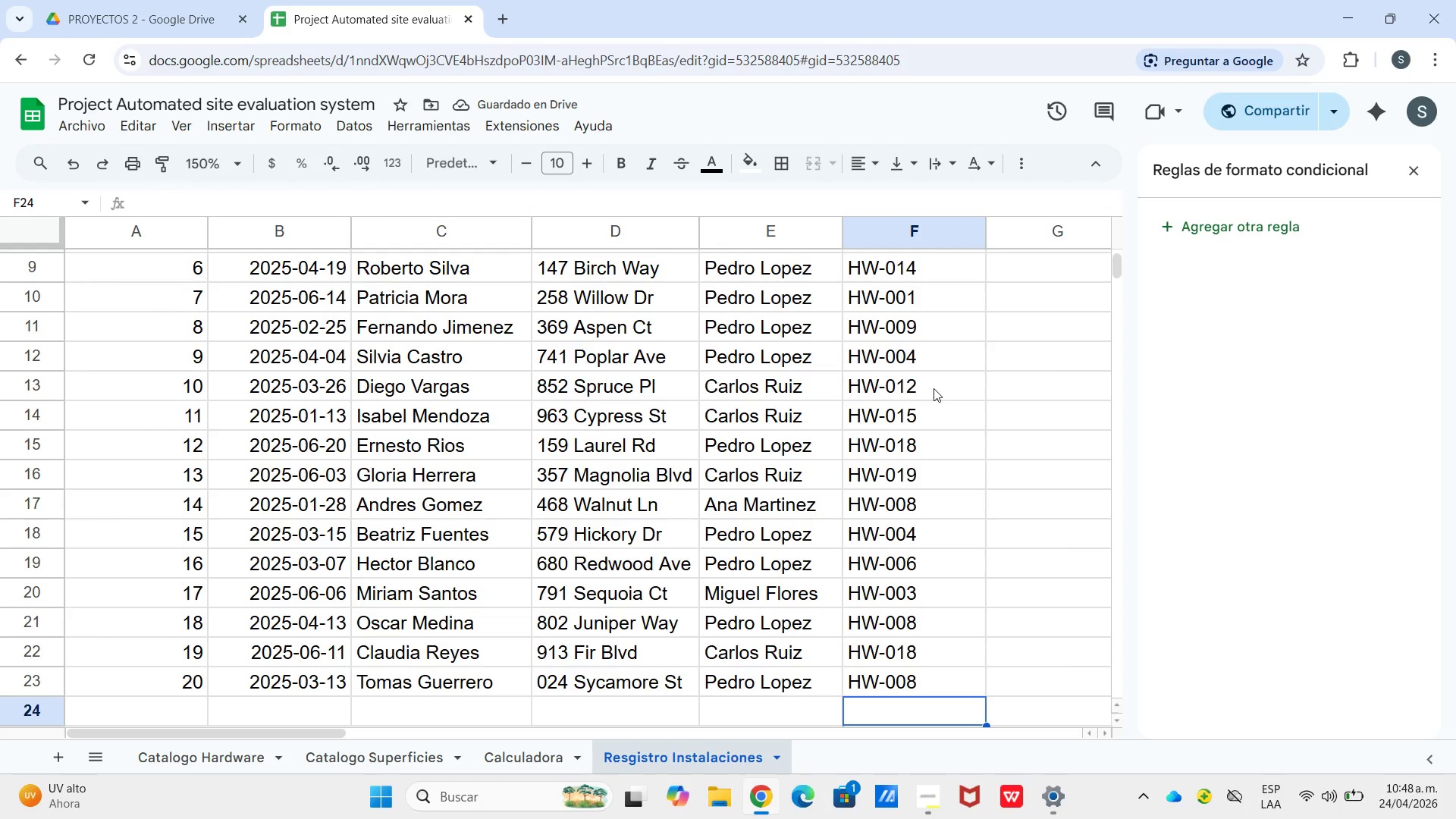 
wait(9.33)
 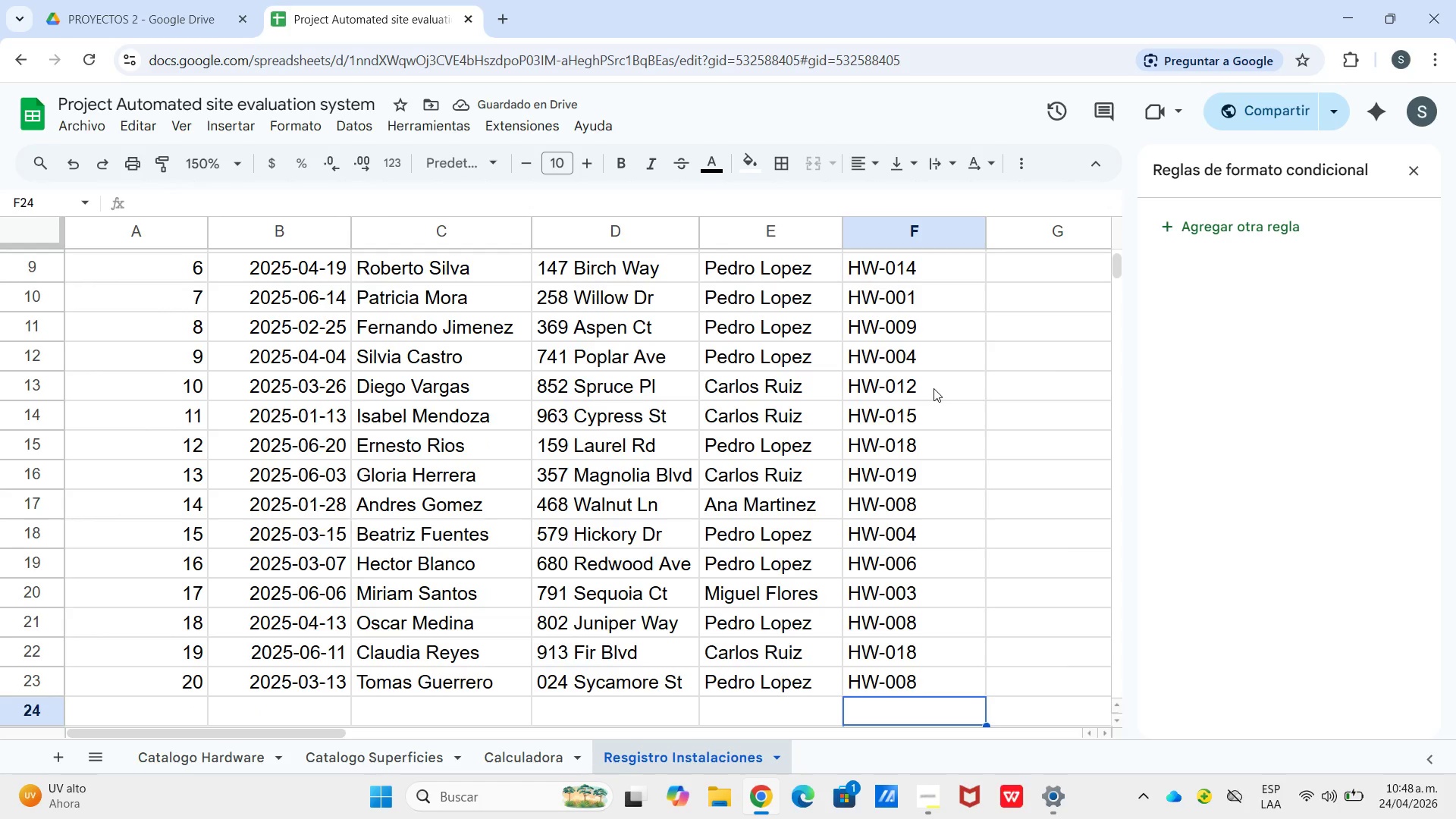 
scroll: coordinate [1045, 401], scroll_direction: up, amount: 14.0
 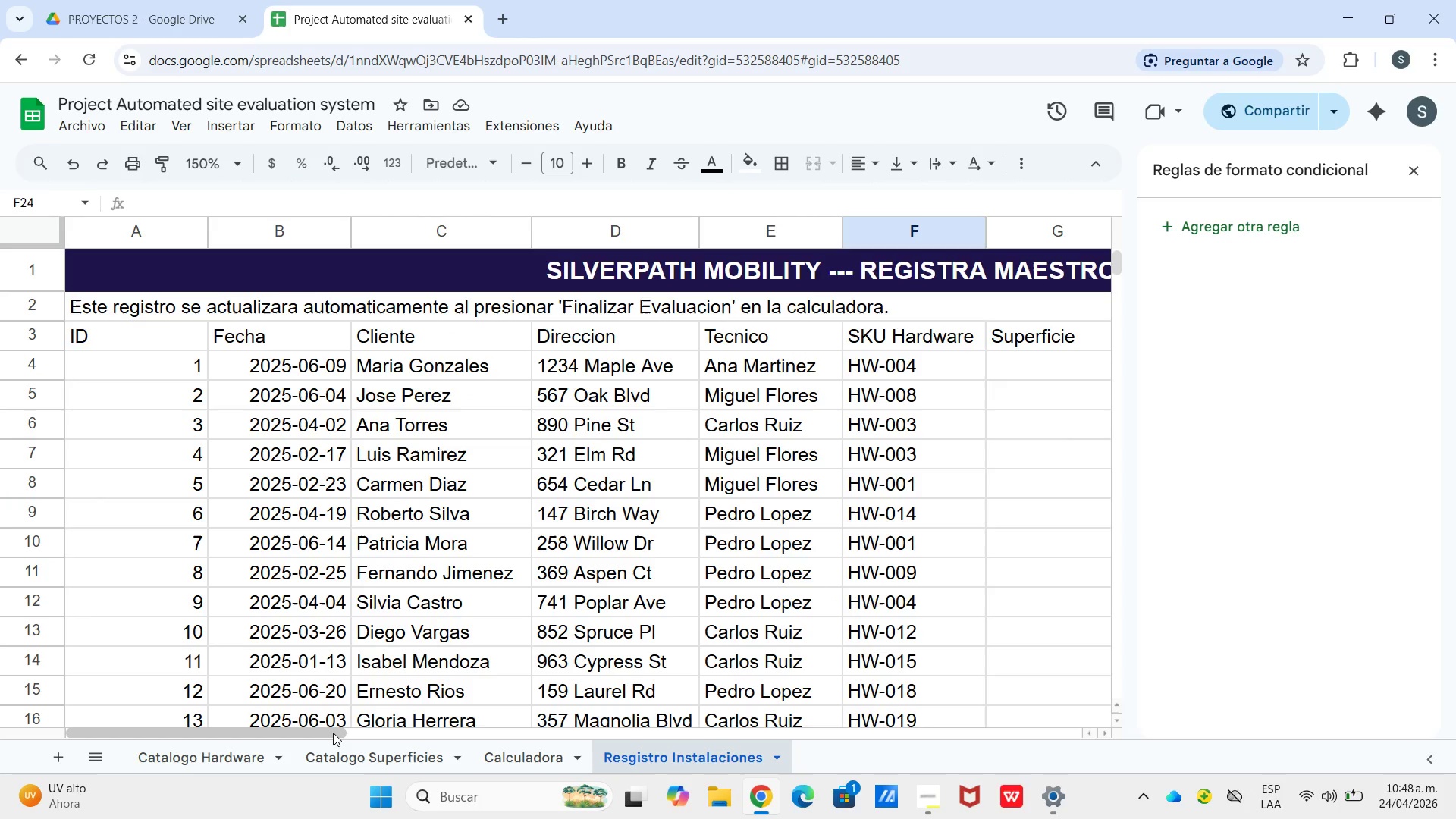 
left_click_drag(start_coordinate=[333, 733], to_coordinate=[429, 722])
 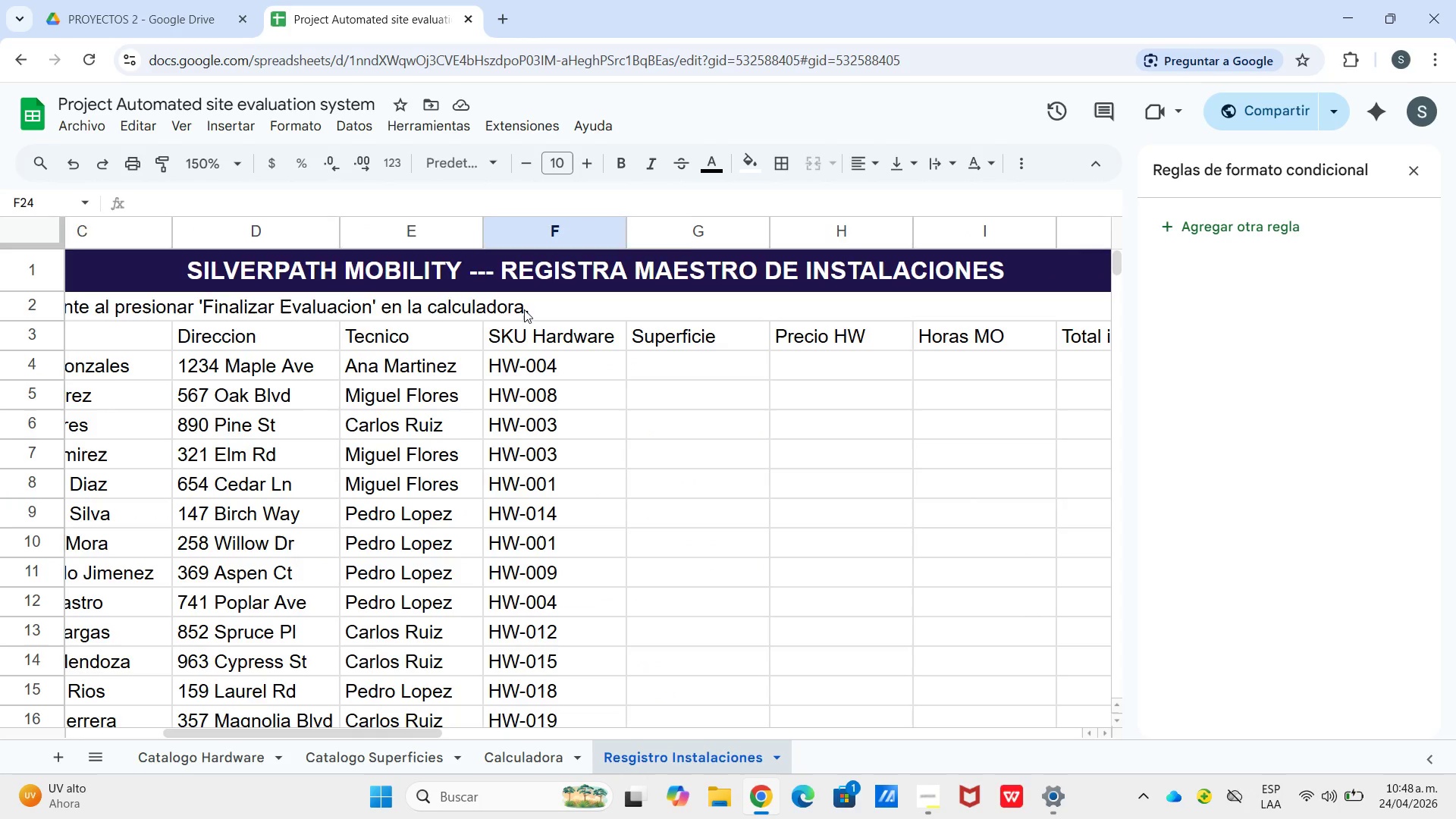 
left_click([524, 309])
 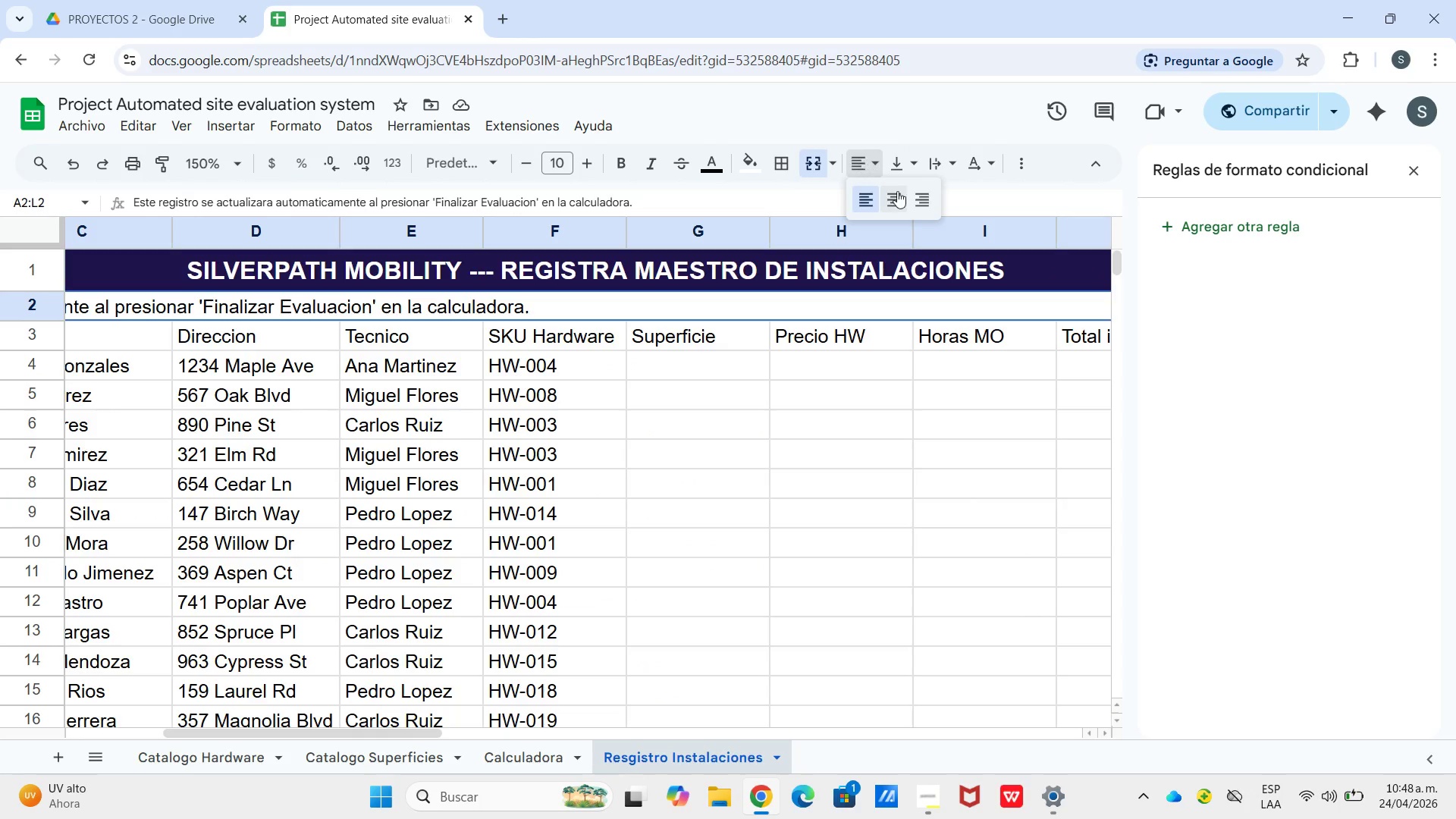 
double_click([902, 194])
 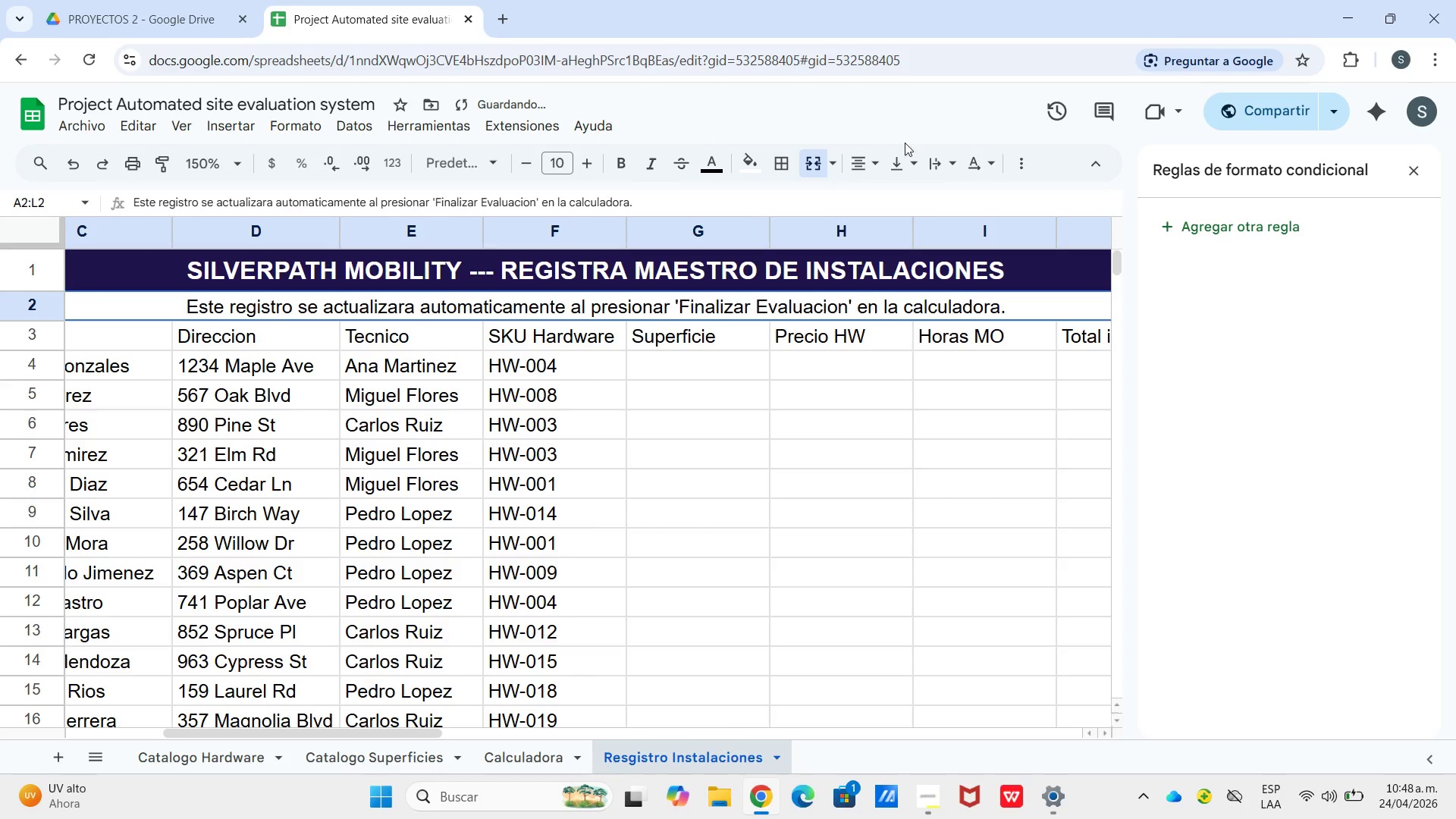 
left_click_drag(start_coordinate=[905, 130], to_coordinate=[905, 133])
 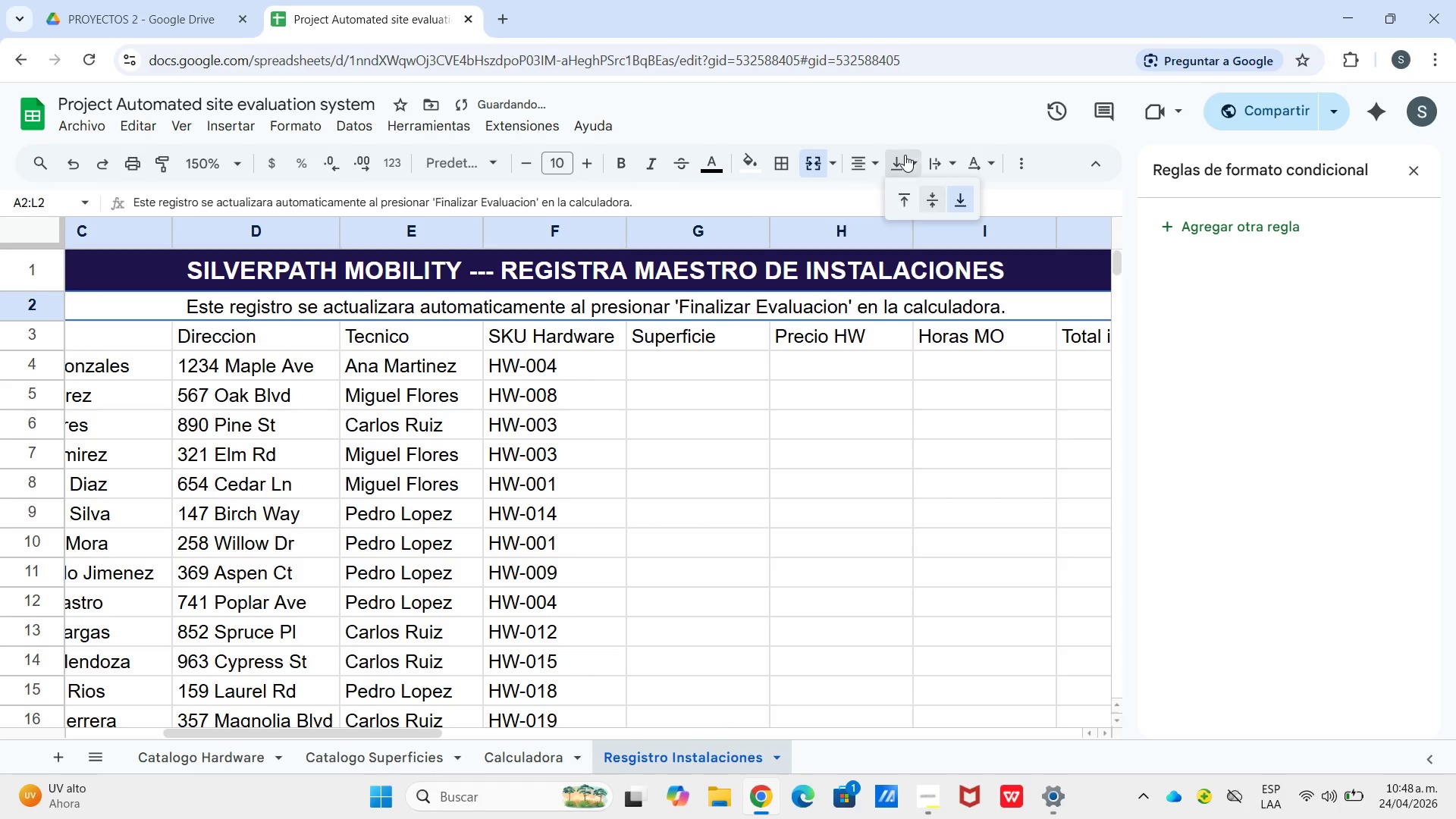 
triple_click([905, 155])
 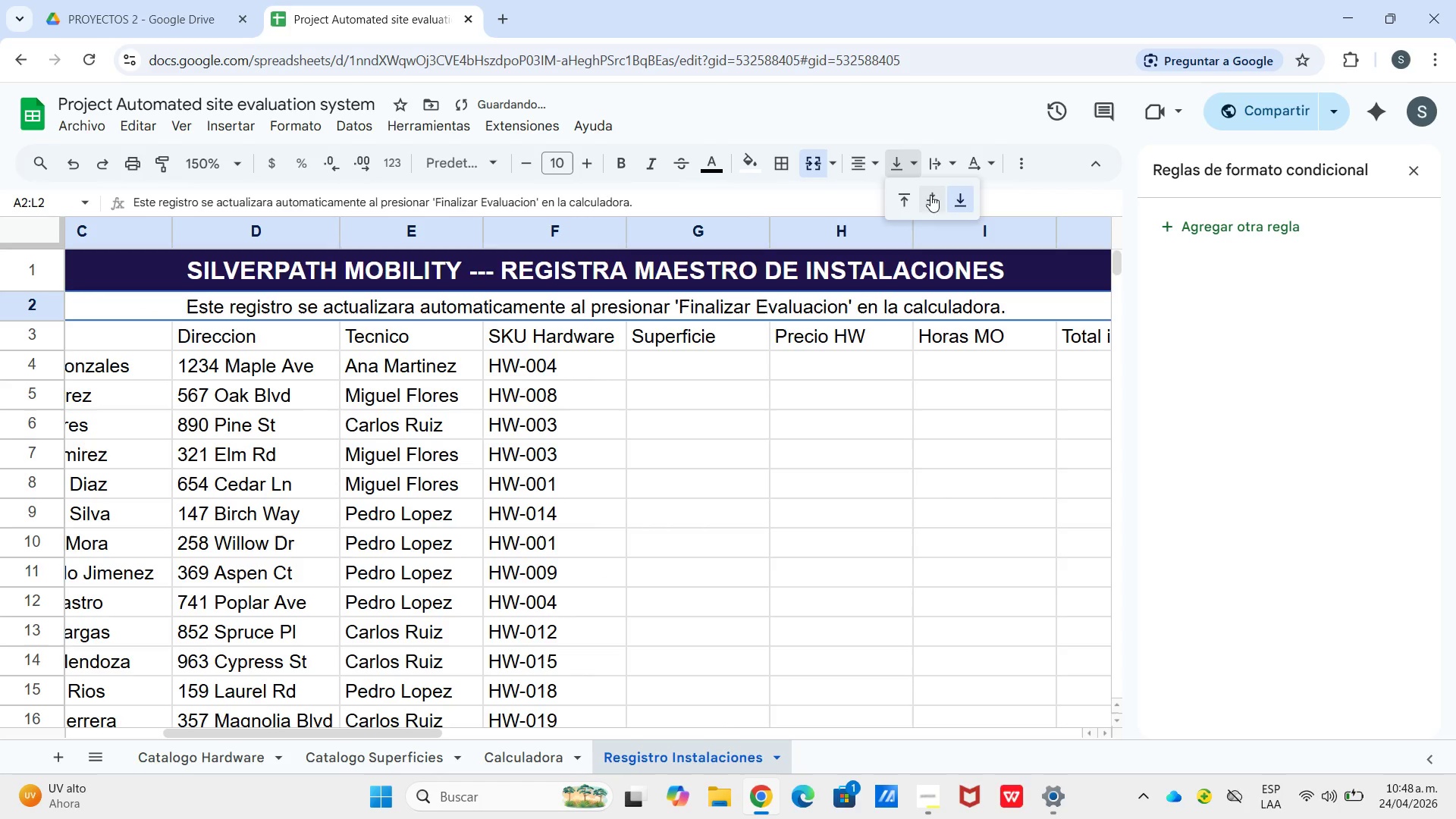 
left_click([935, 200])
 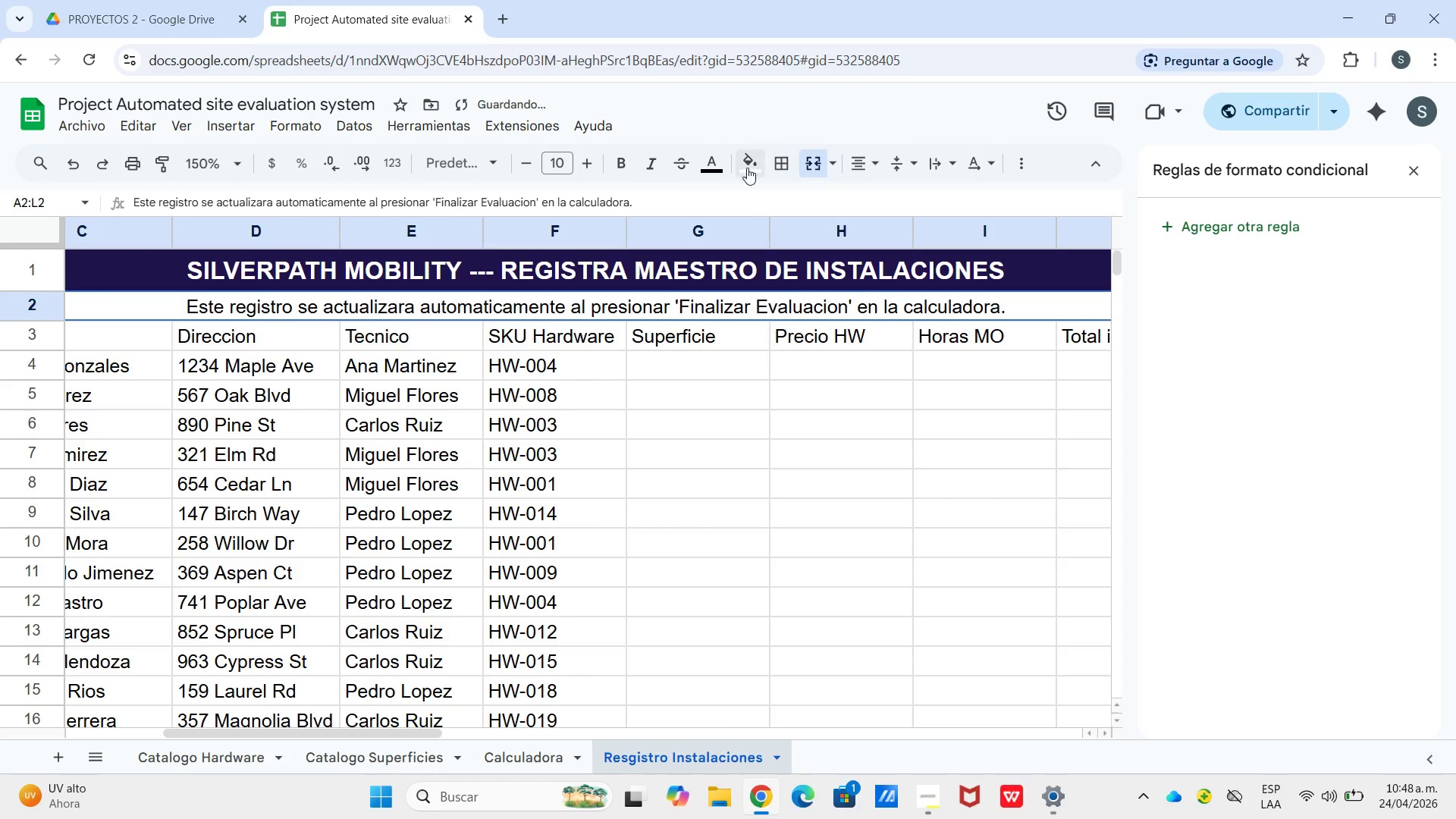 
left_click_drag(start_coordinate=[746, 167], to_coordinate=[754, 169])
 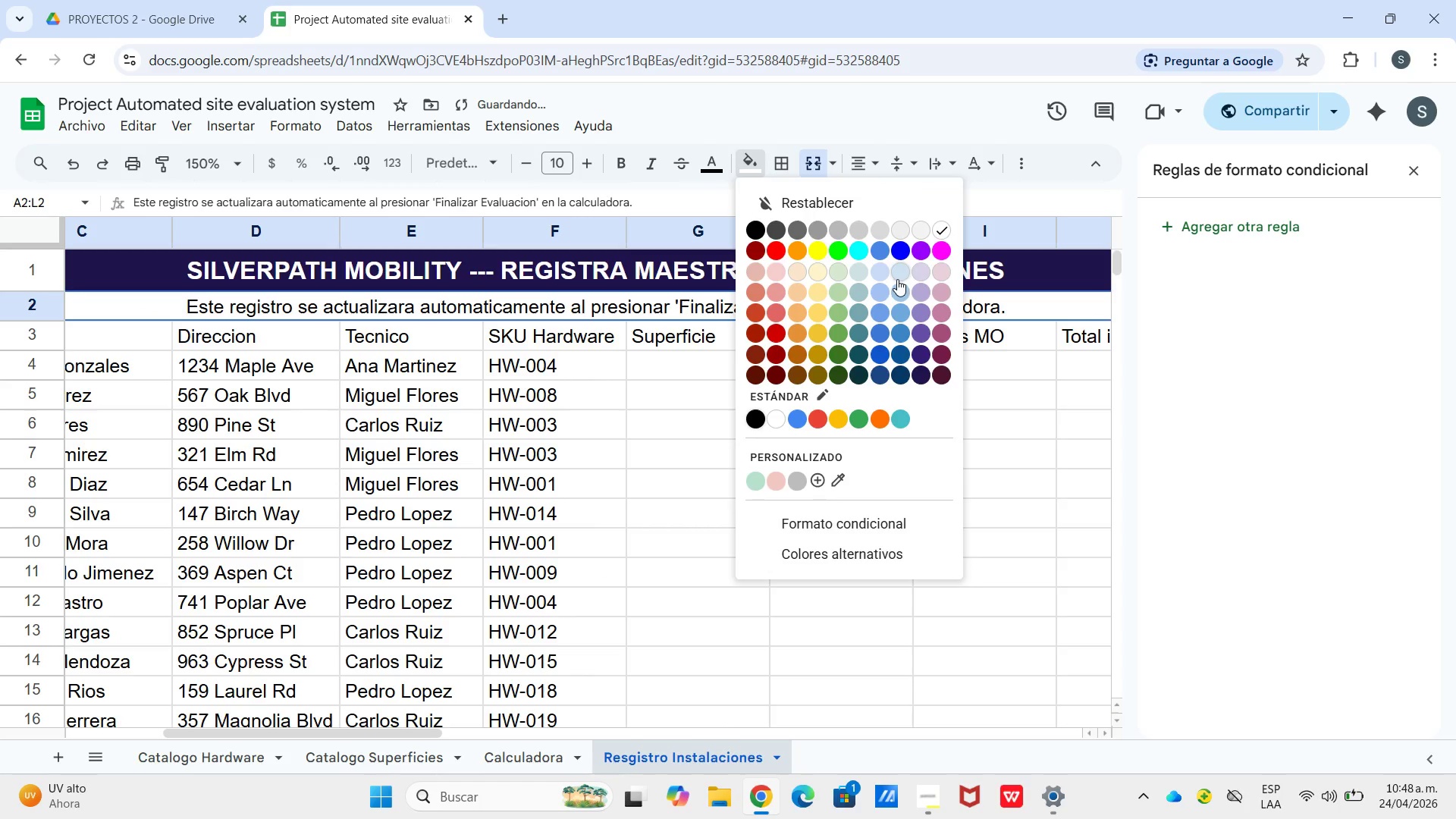 
left_click([896, 279])
 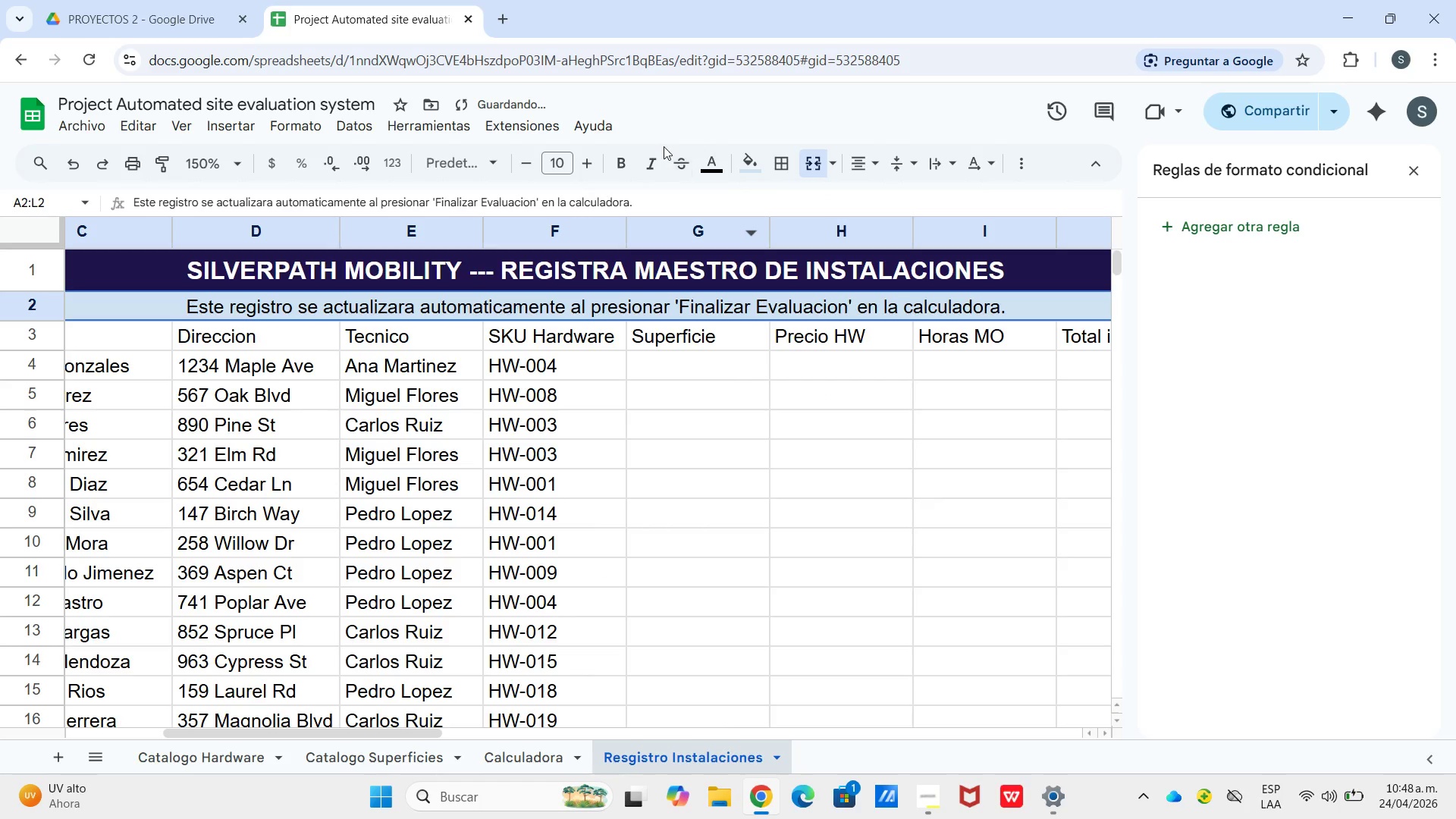 
left_click([646, 161])
 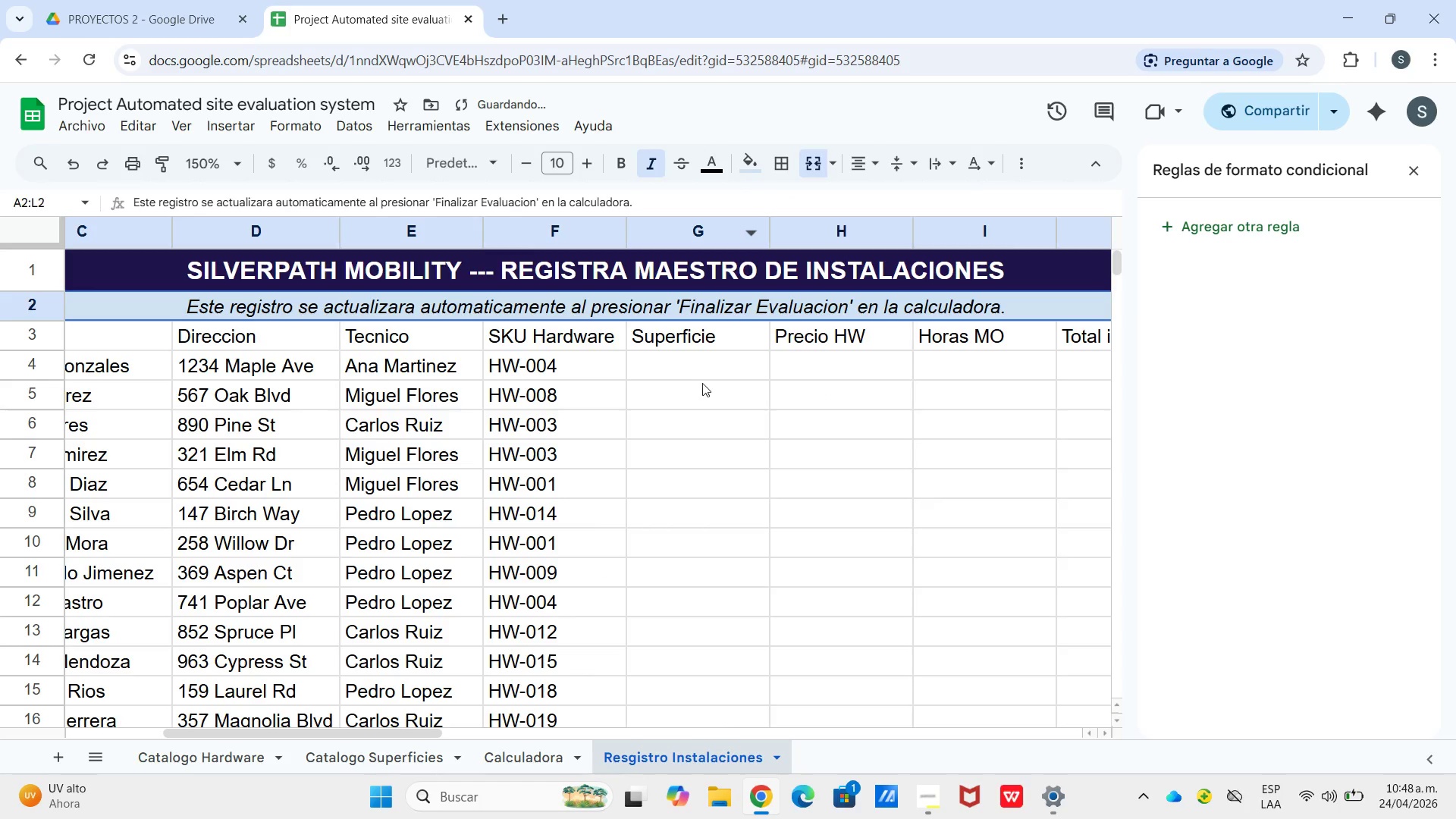 
left_click([701, 384])
 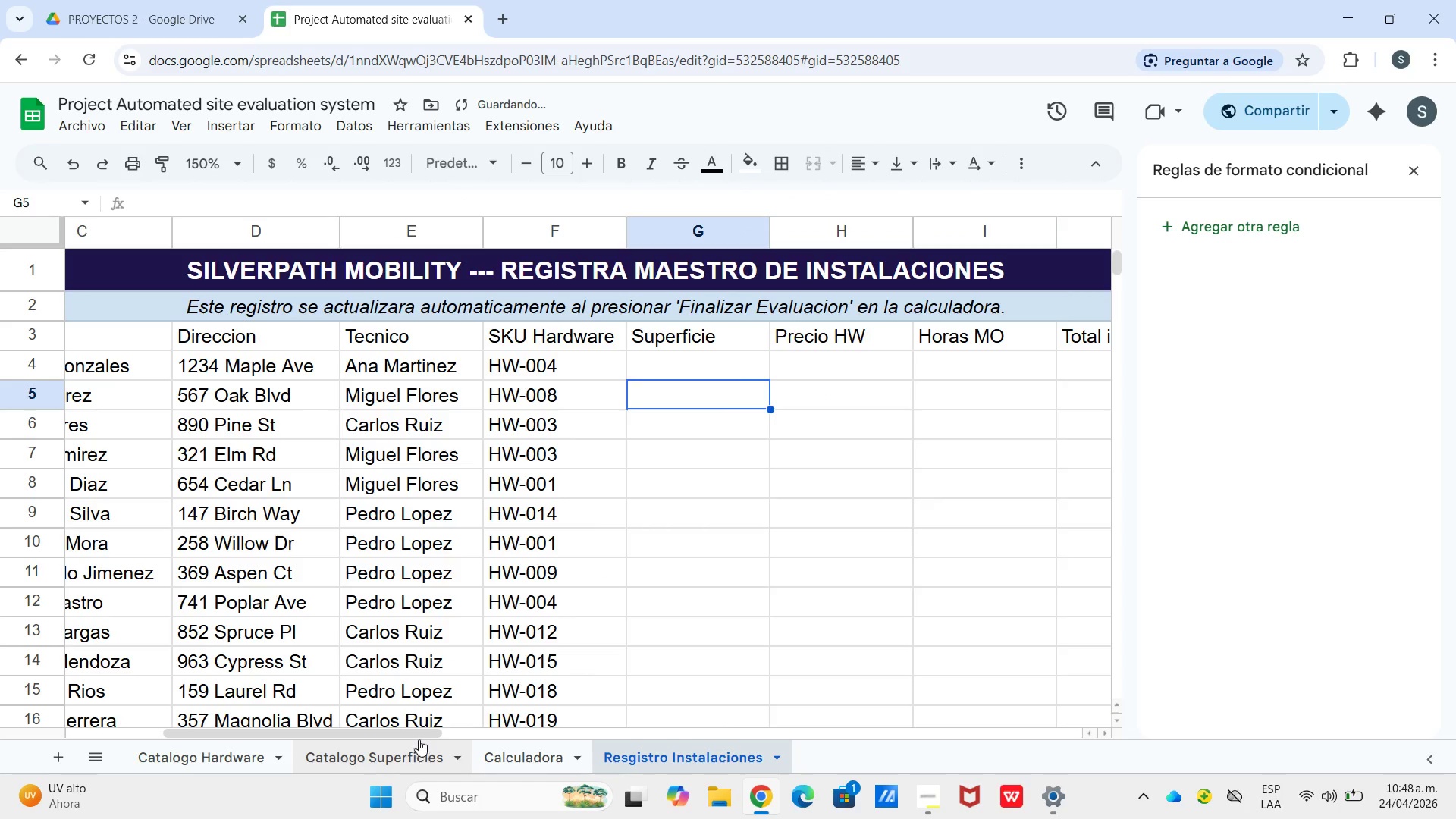 
left_click_drag(start_coordinate=[416, 736], to_coordinate=[0, 804])
 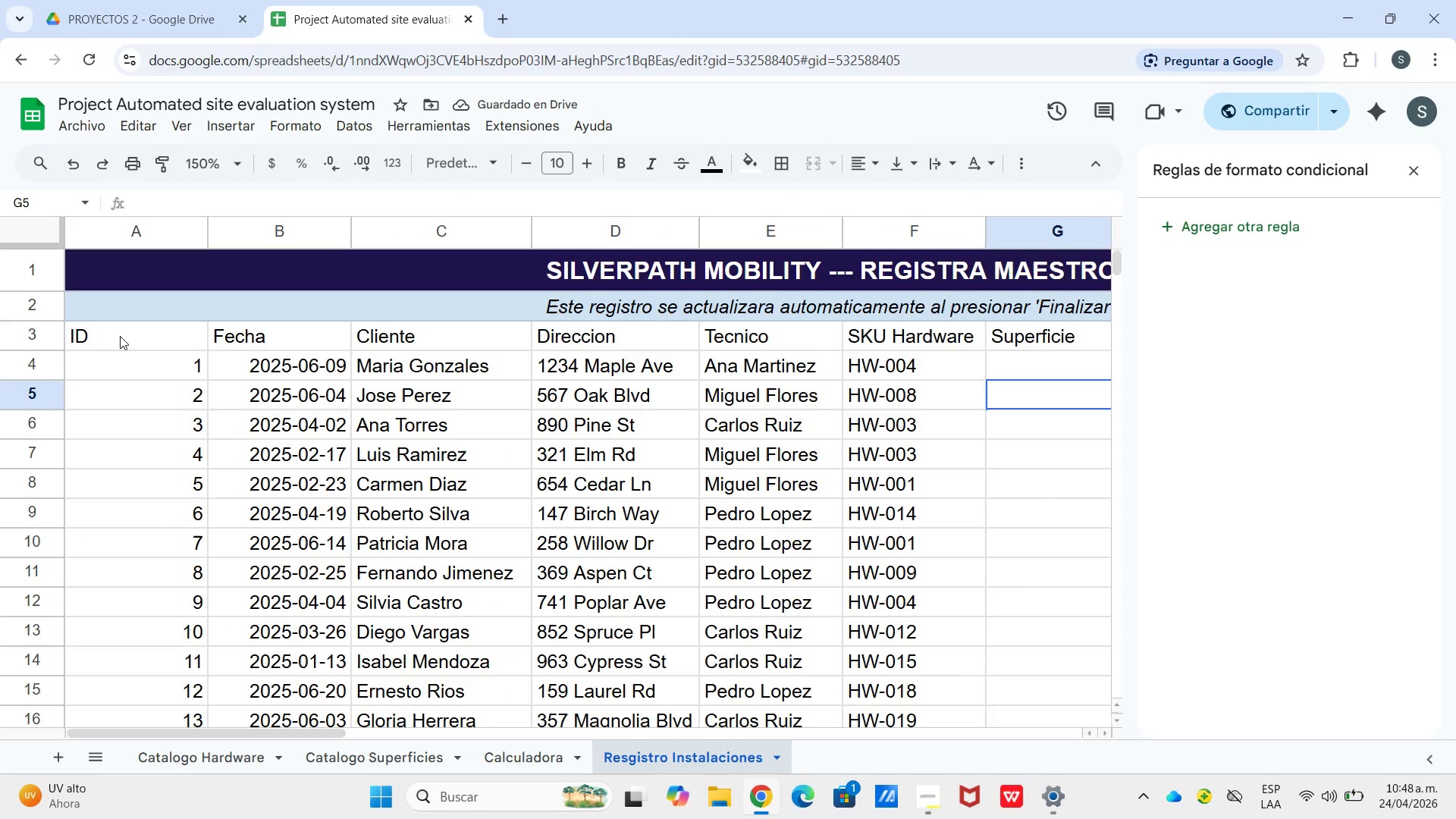 
left_click_drag(start_coordinate=[120, 338], to_coordinate=[603, 347])
 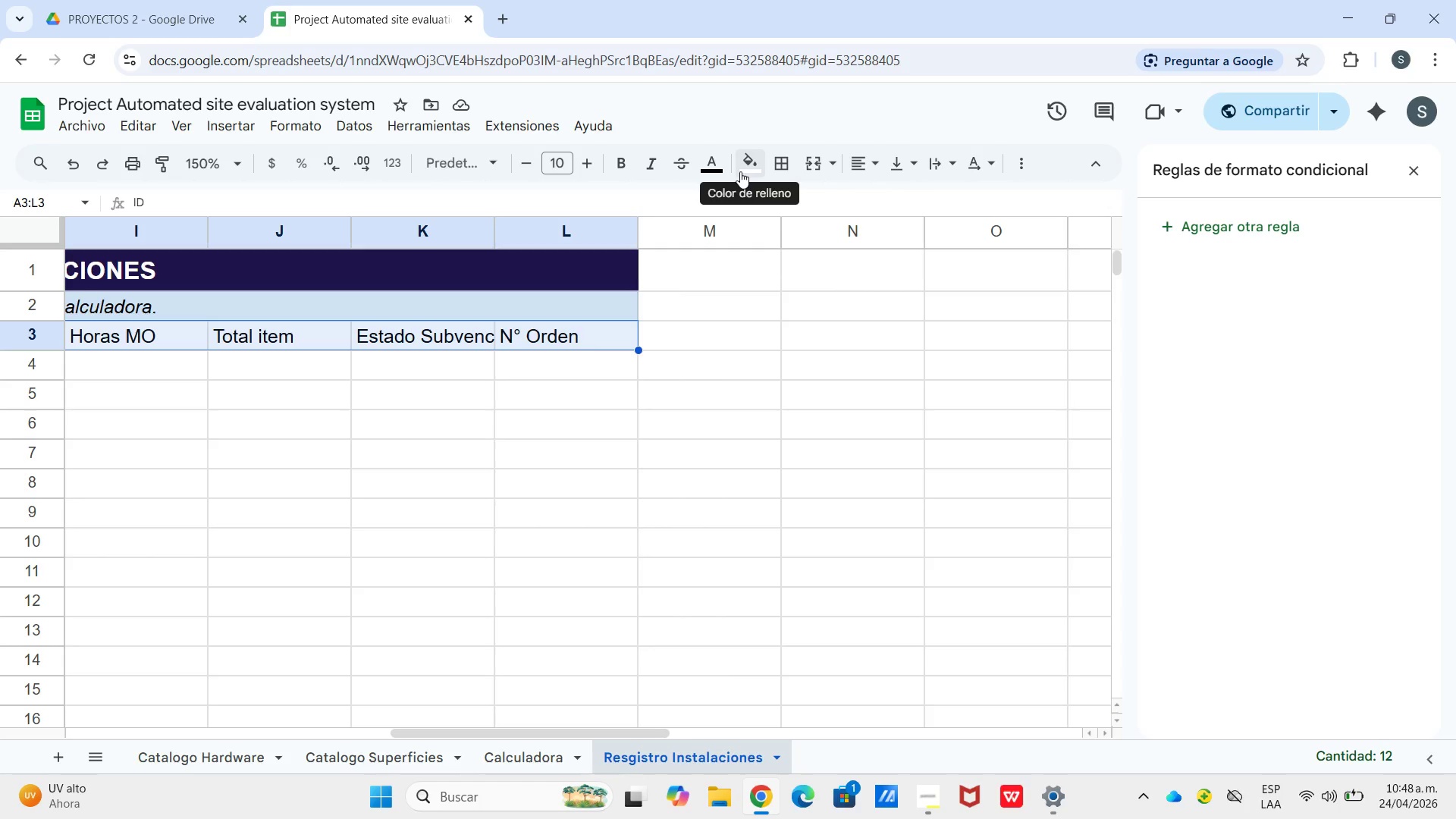 
left_click([740, 171])
 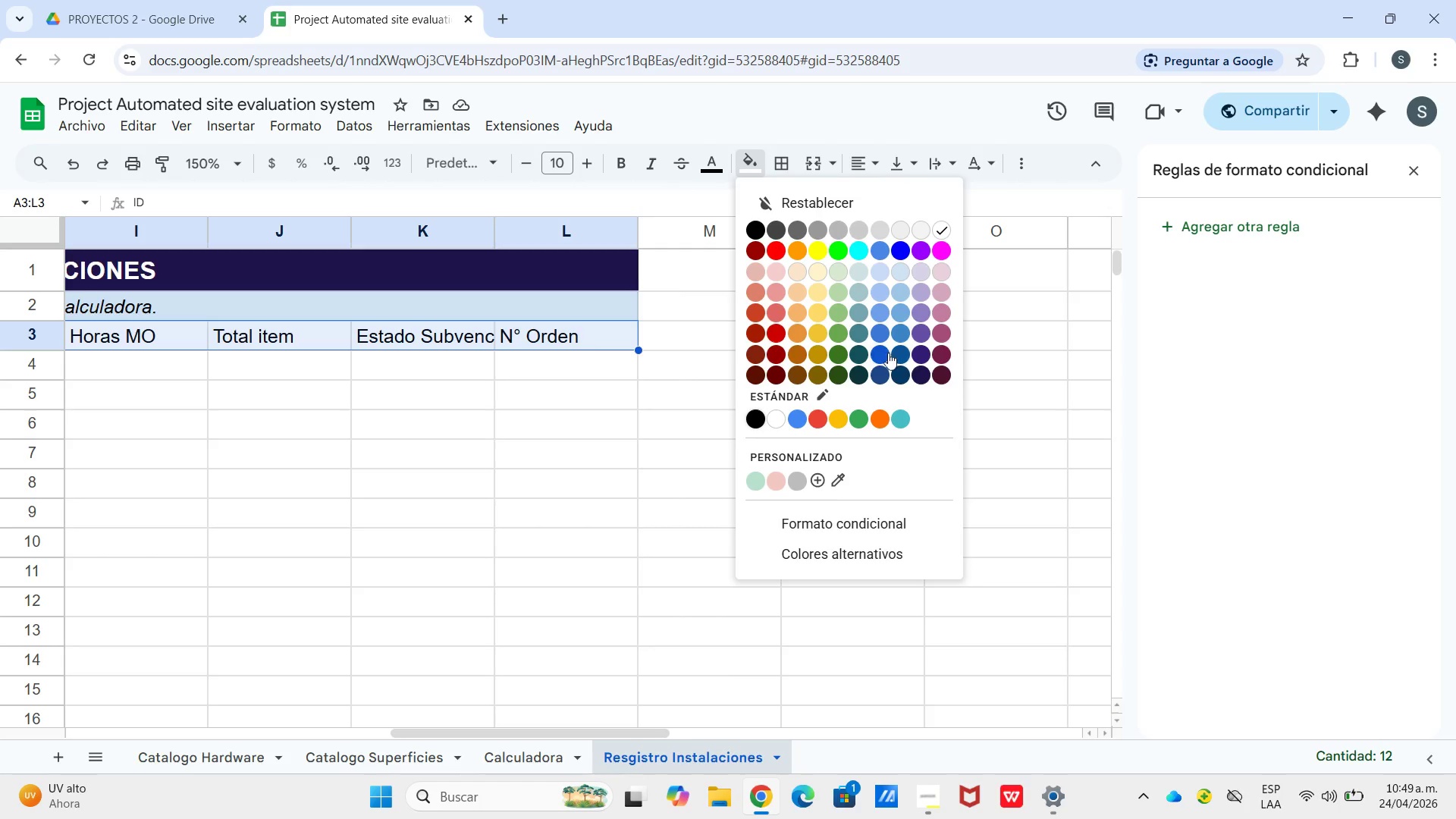 
left_click([880, 353])
 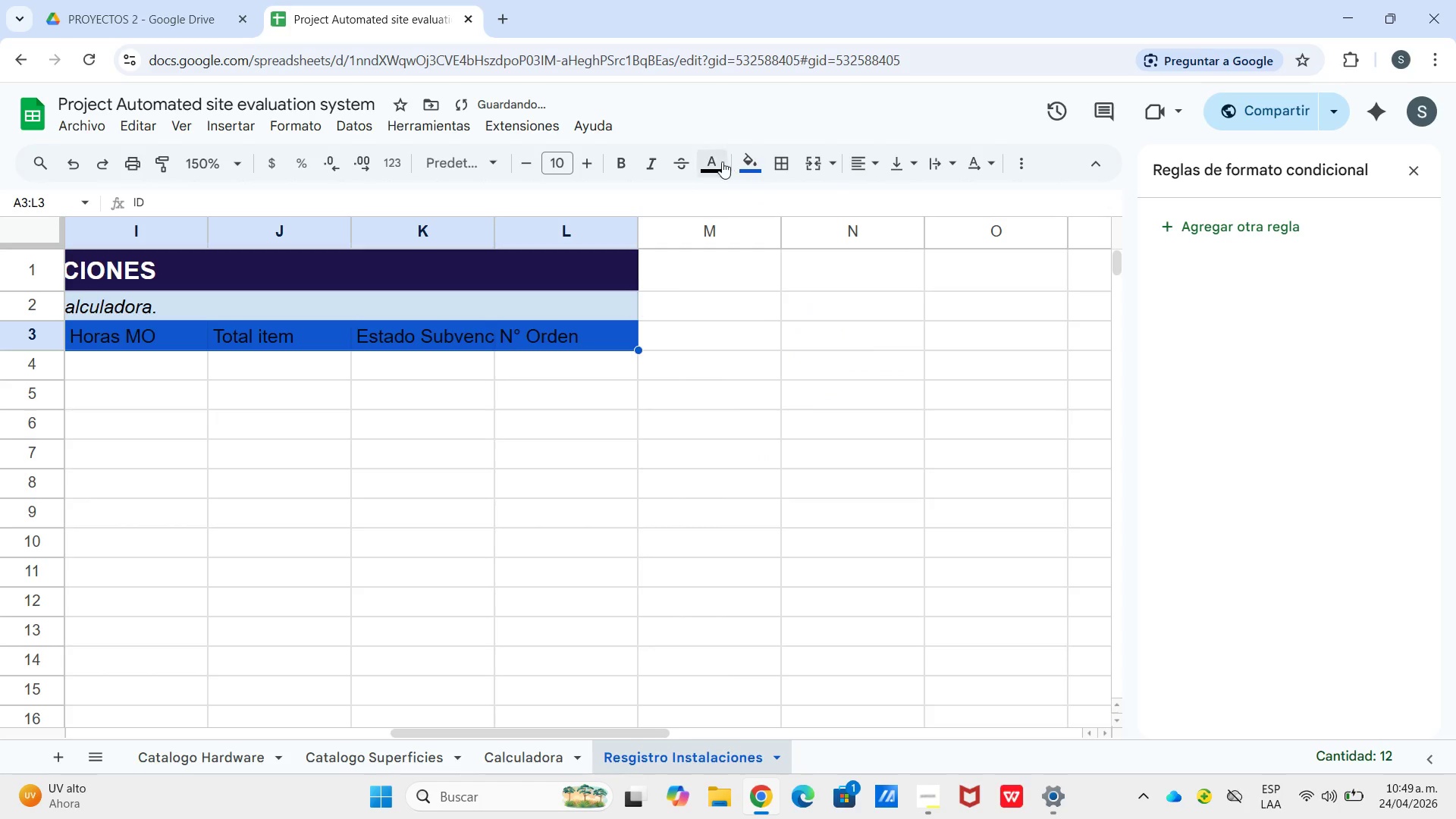 
left_click([722, 162])
 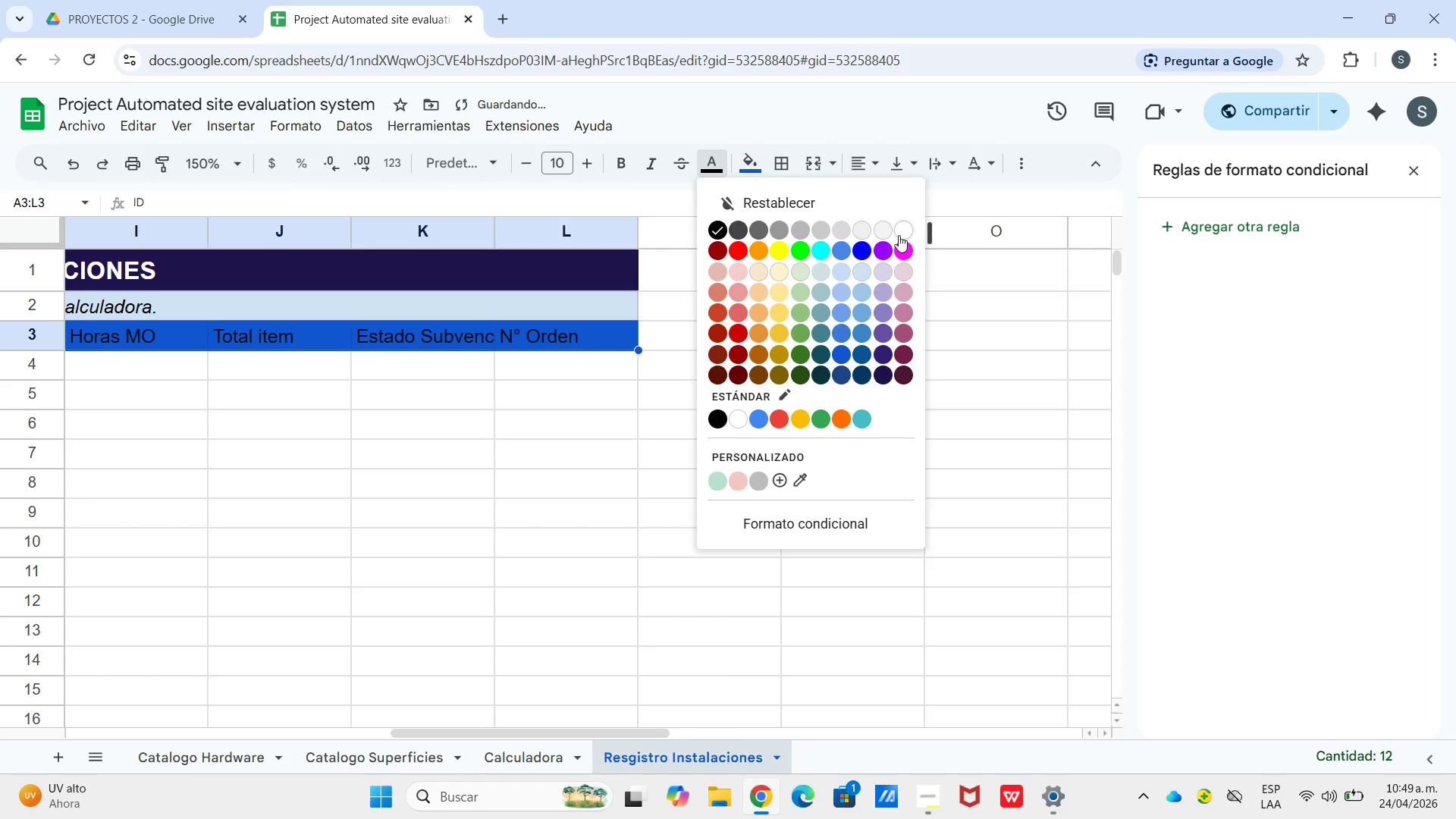 
left_click([896, 234])
 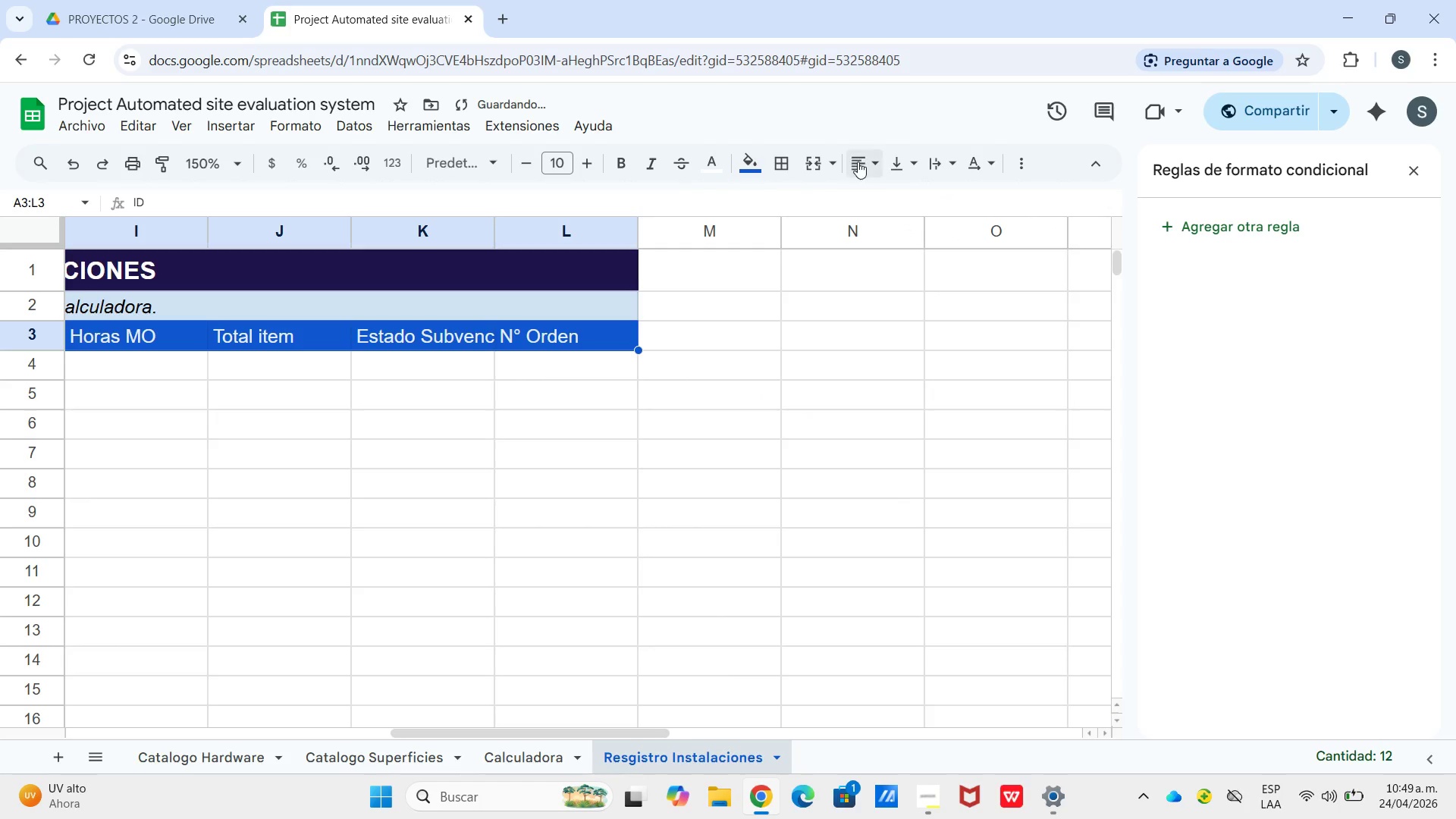 
left_click([858, 162])
 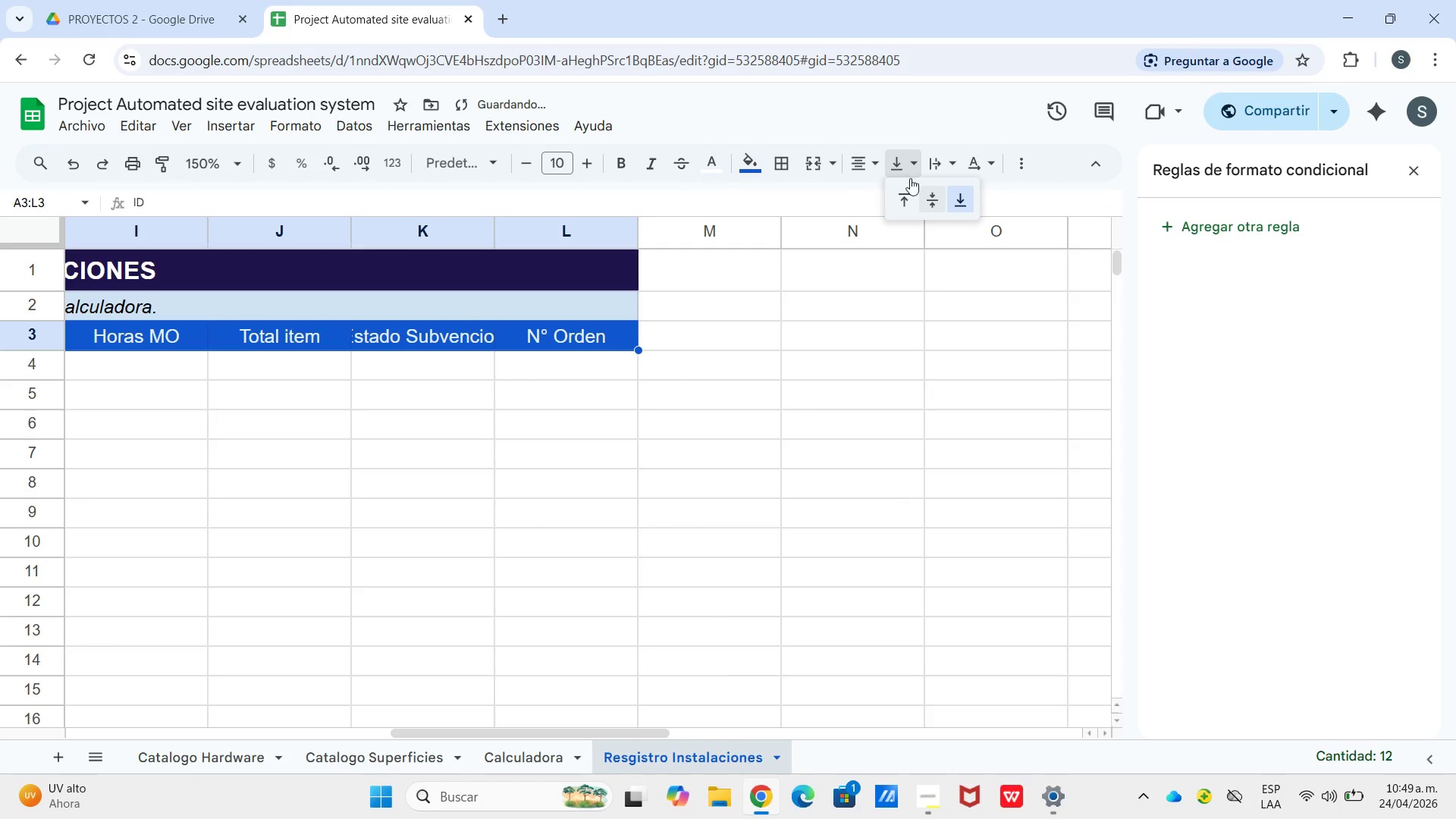 
left_click([926, 198])
 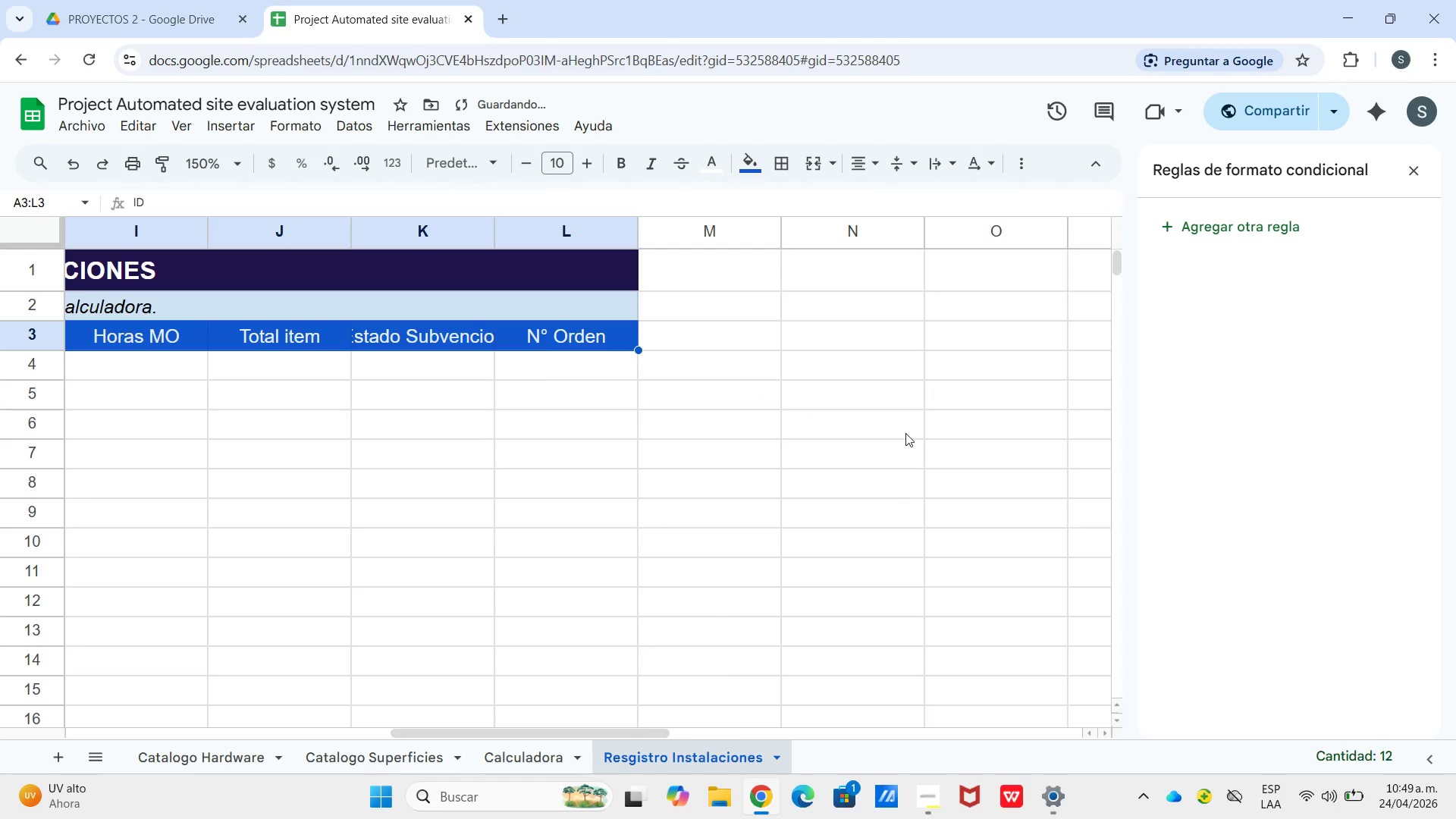 
left_click_drag(start_coordinate=[905, 433], to_coordinate=[905, 442])
 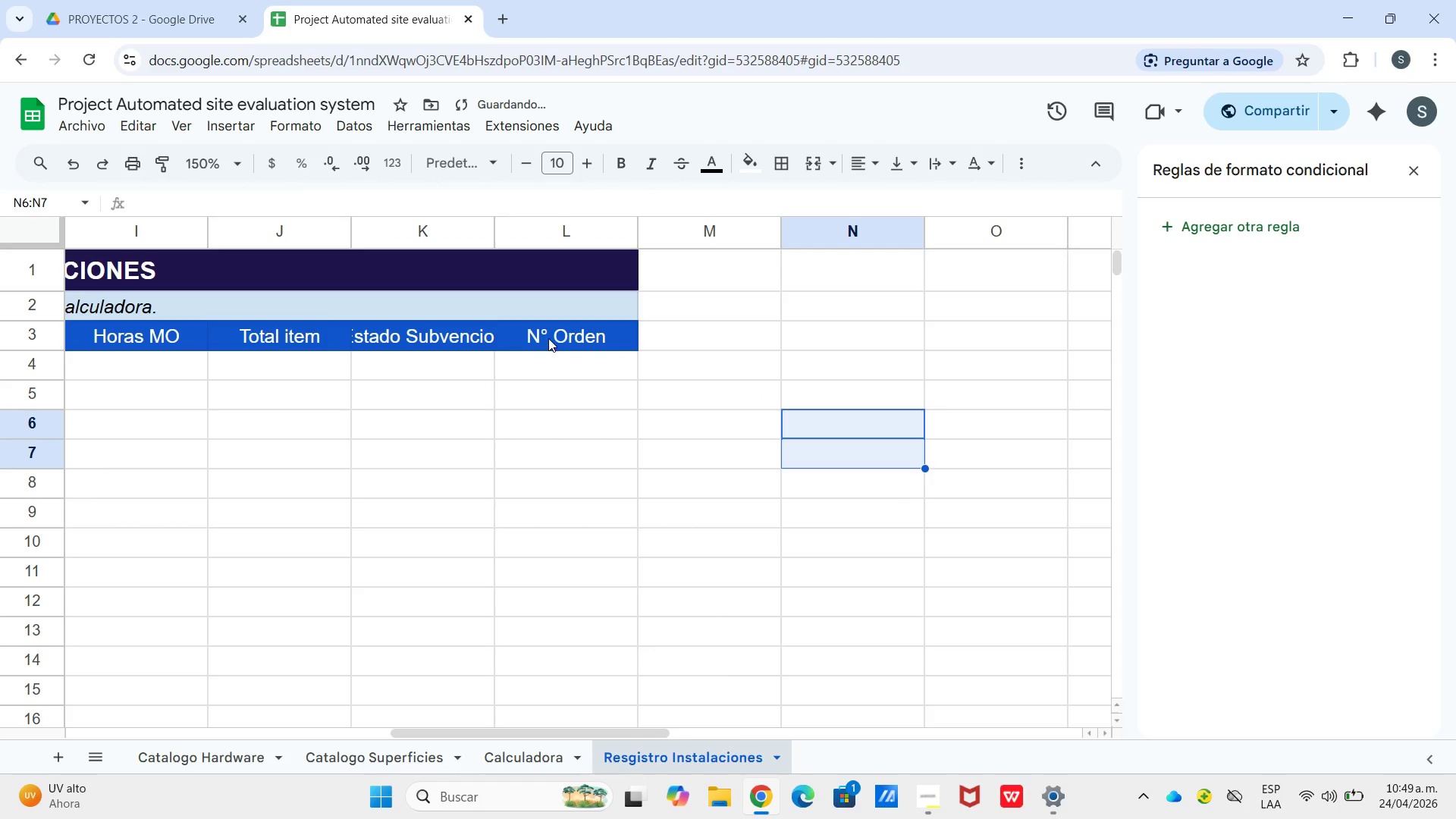 
left_click_drag(start_coordinate=[552, 338], to_coordinate=[110, 343])
 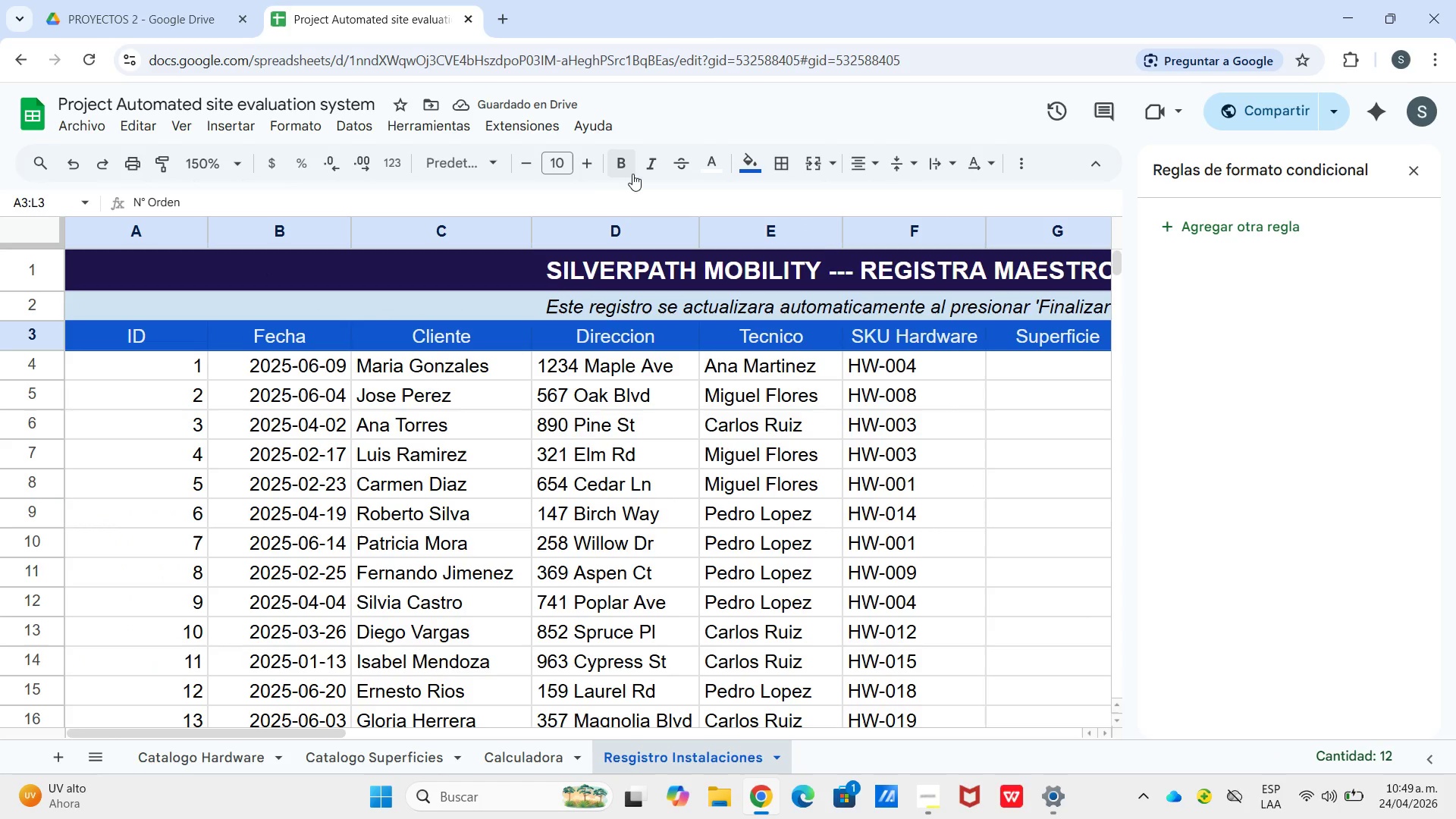 
left_click([628, 168])
 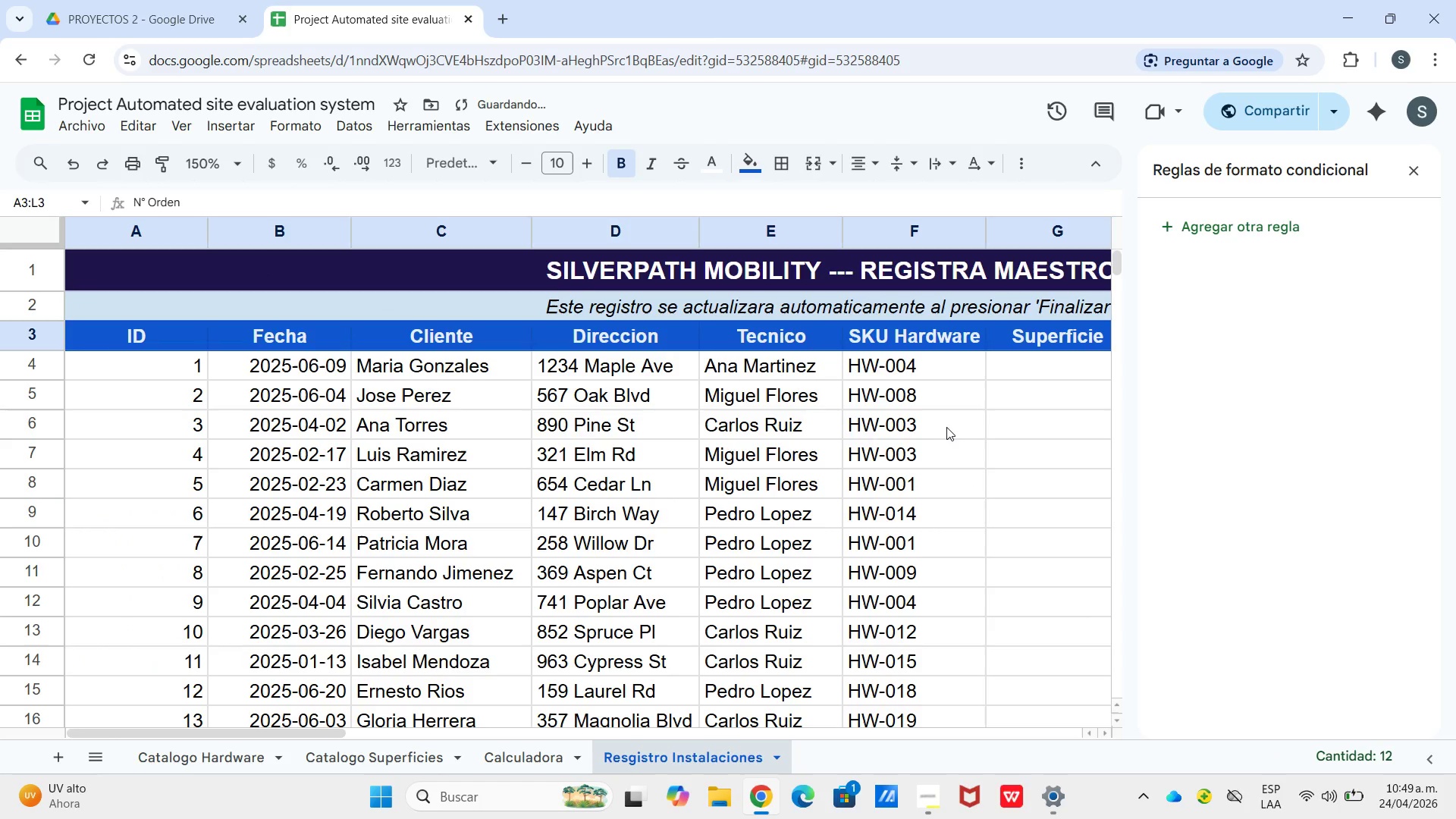 
left_click([948, 428])
 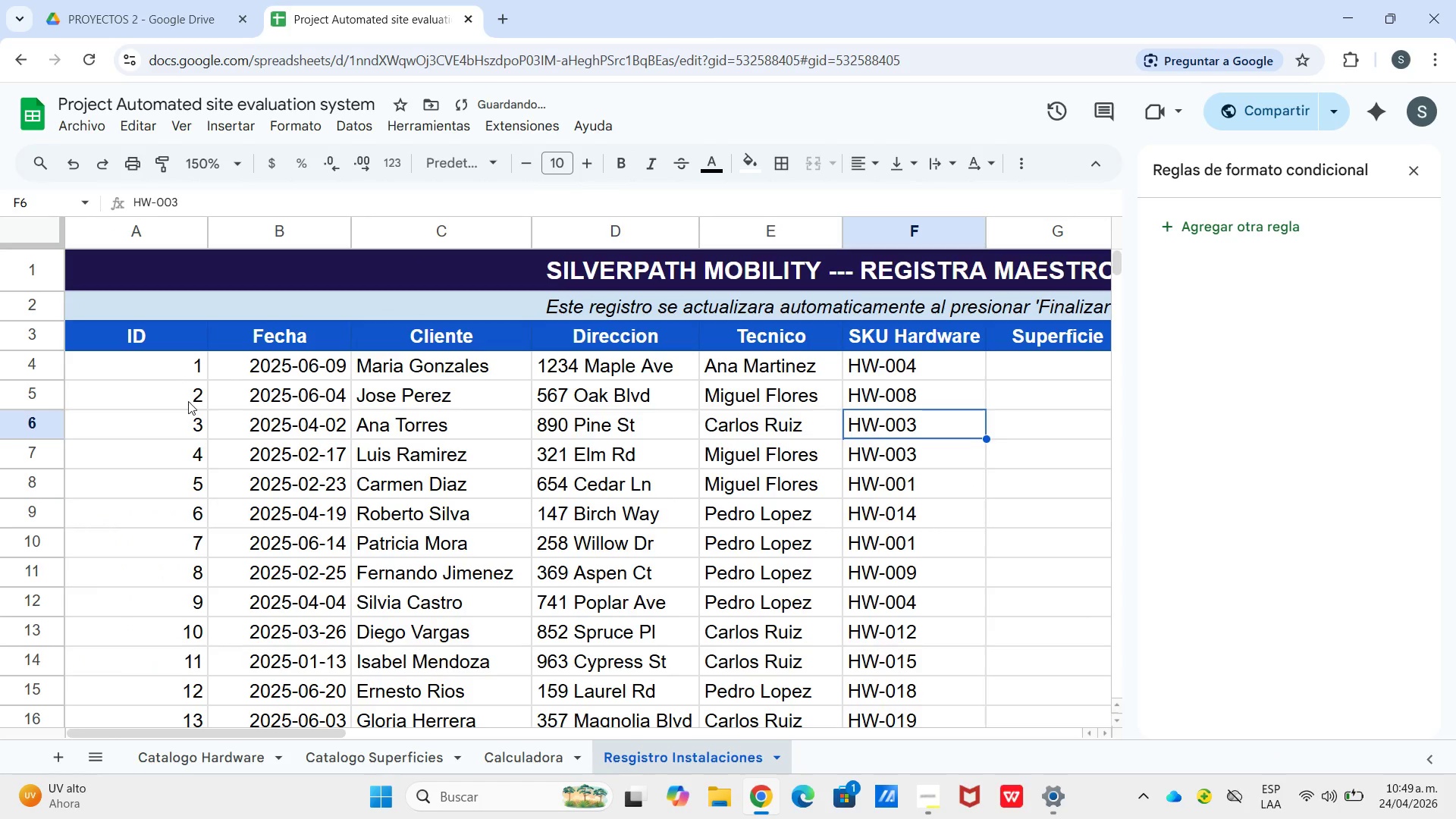 
left_click_drag(start_coordinate=[174, 372], to_coordinate=[175, 569])
 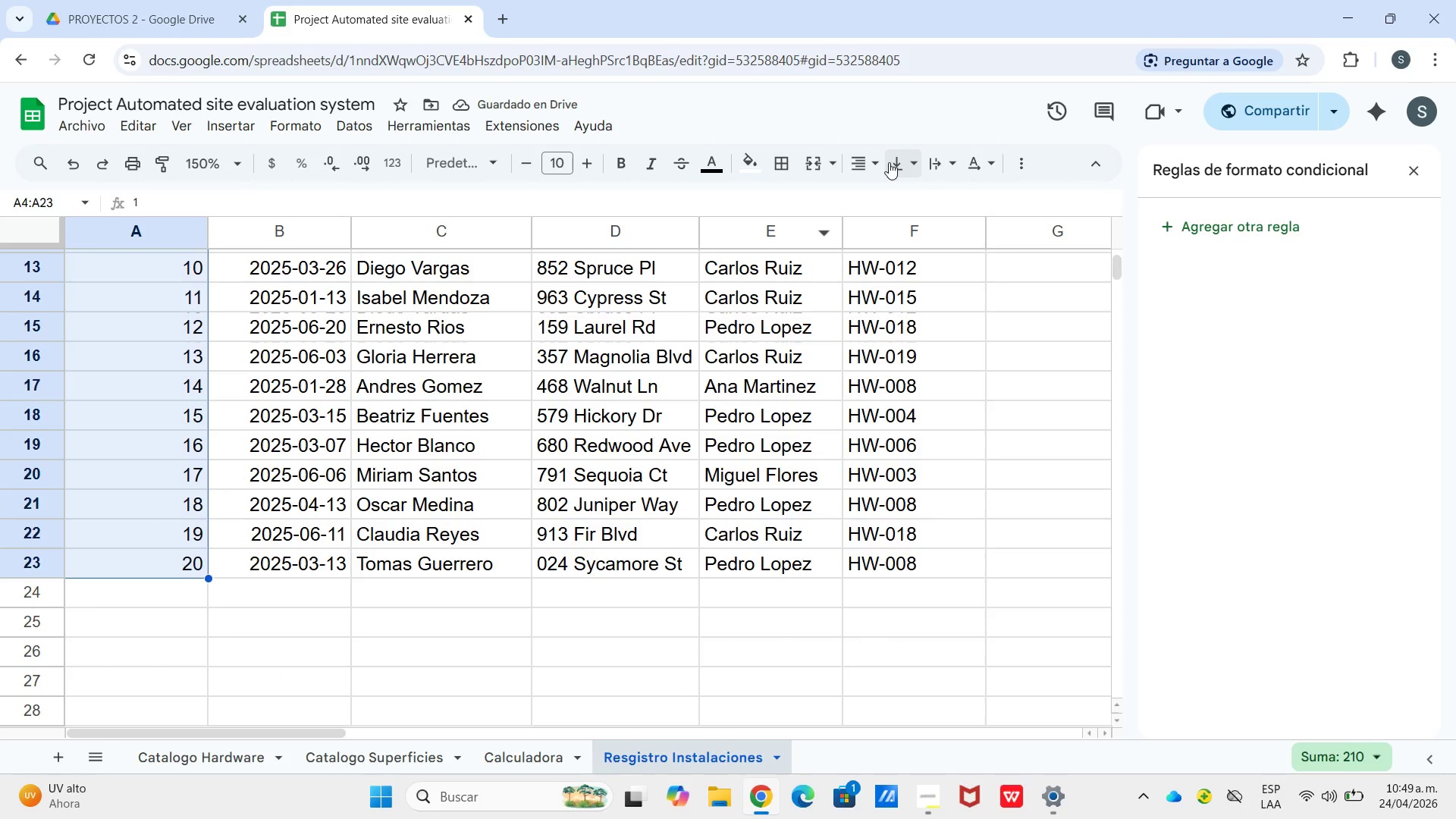 
scroll: coordinate [174, 780], scroll_direction: down, amount: 3.0
 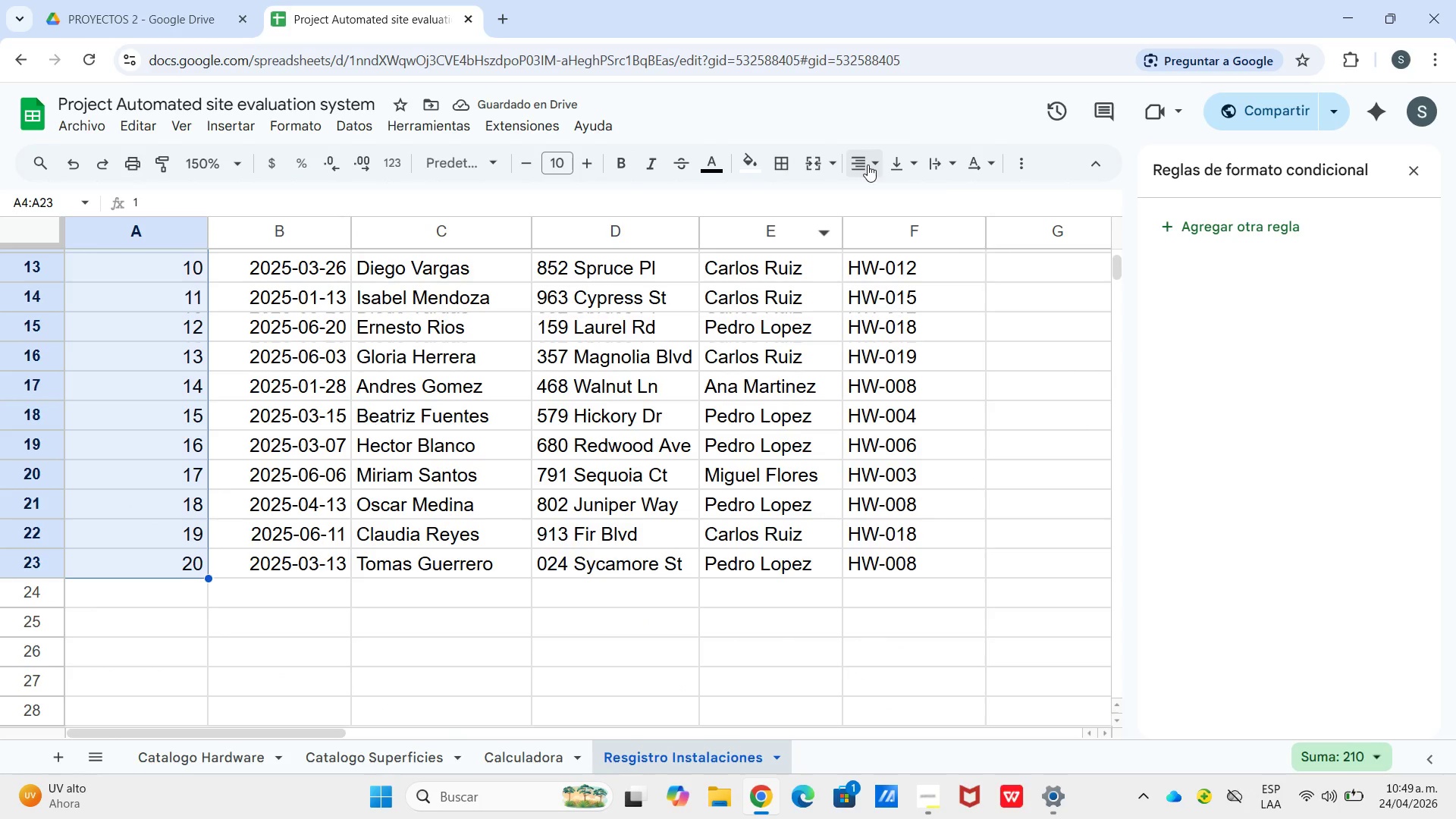 
double_click([890, 199])
 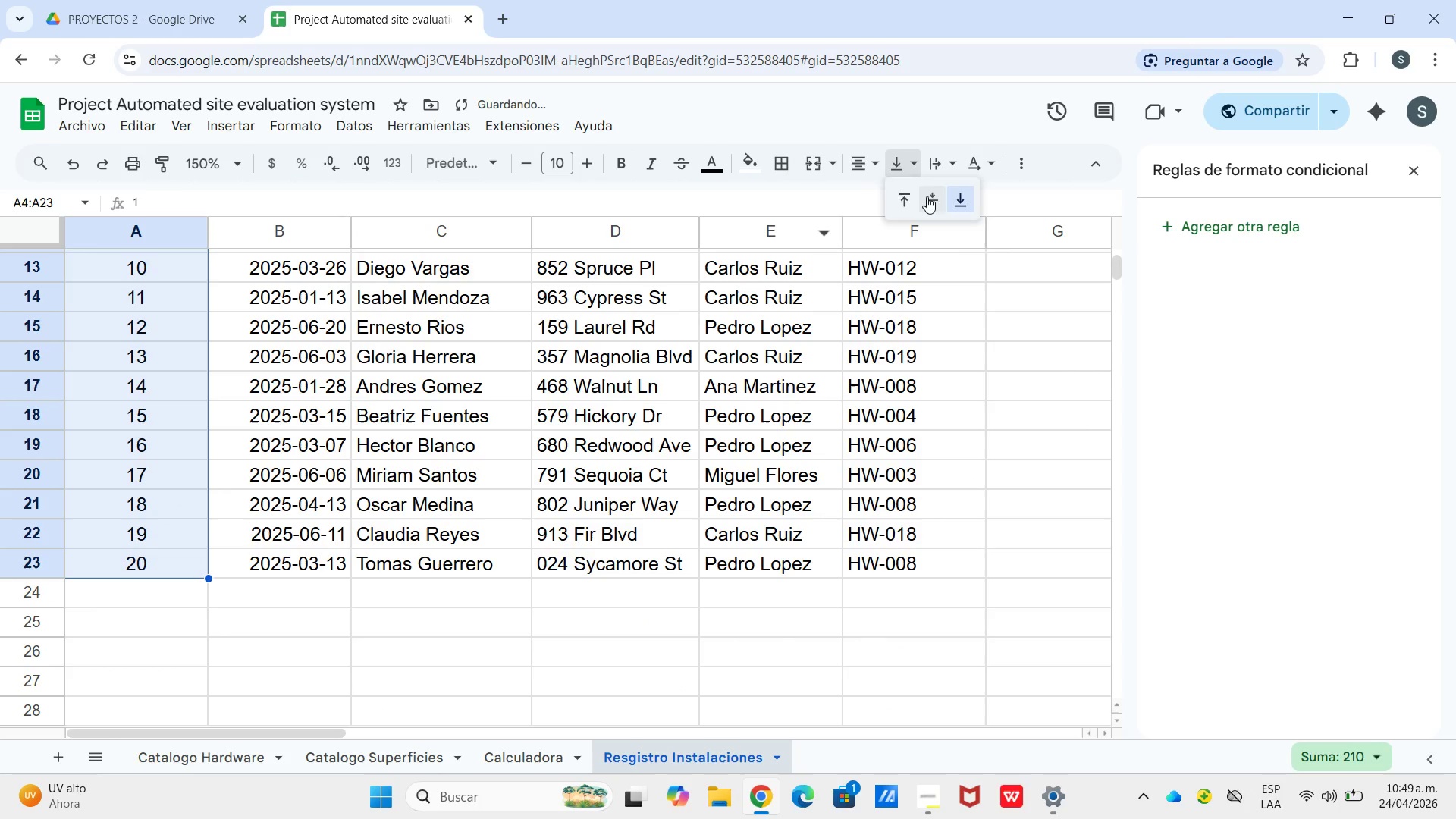 
triple_click([927, 196])
 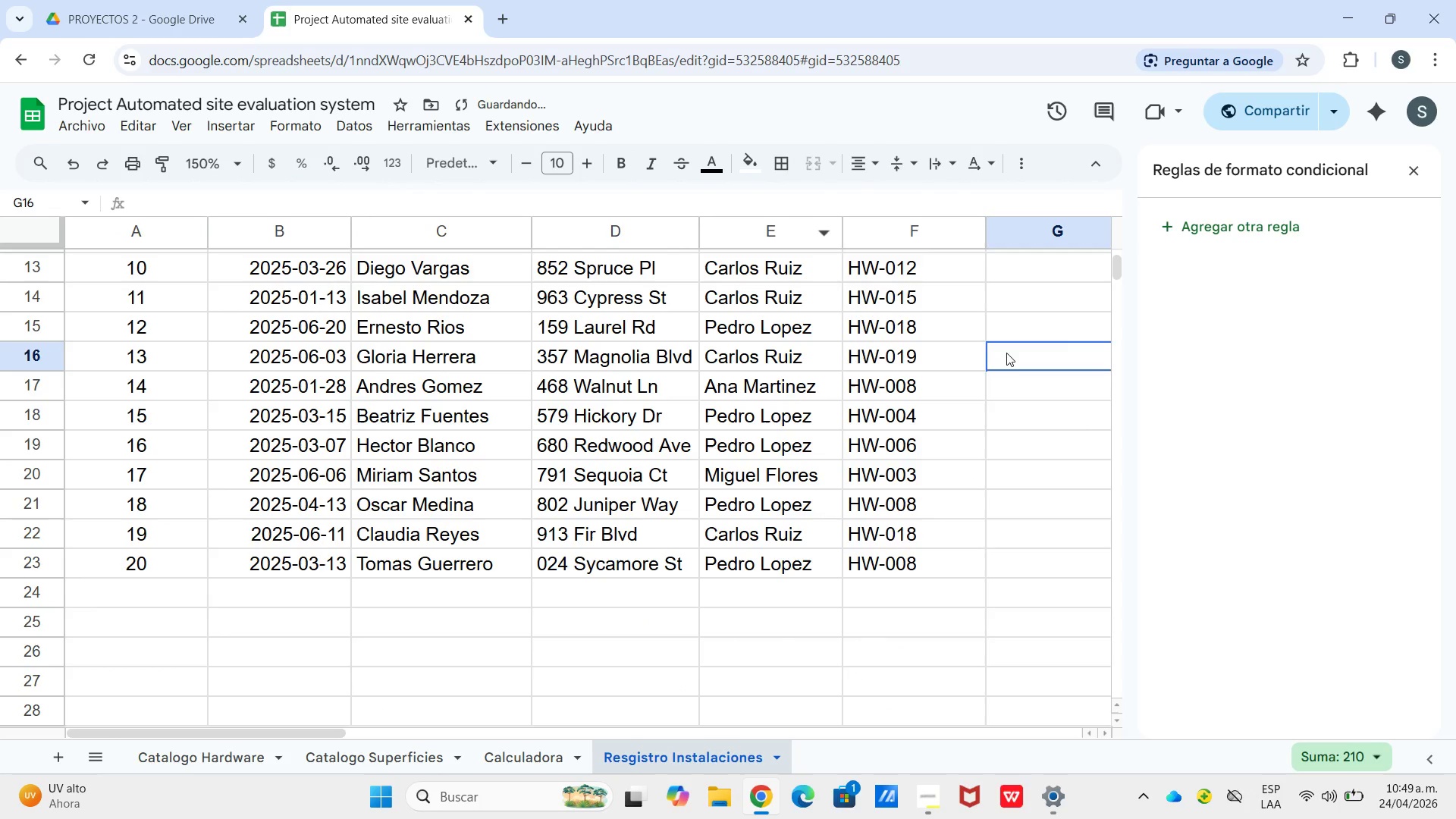 
left_click_drag(start_coordinate=[1006, 347], to_coordinate=[1014, 367])
 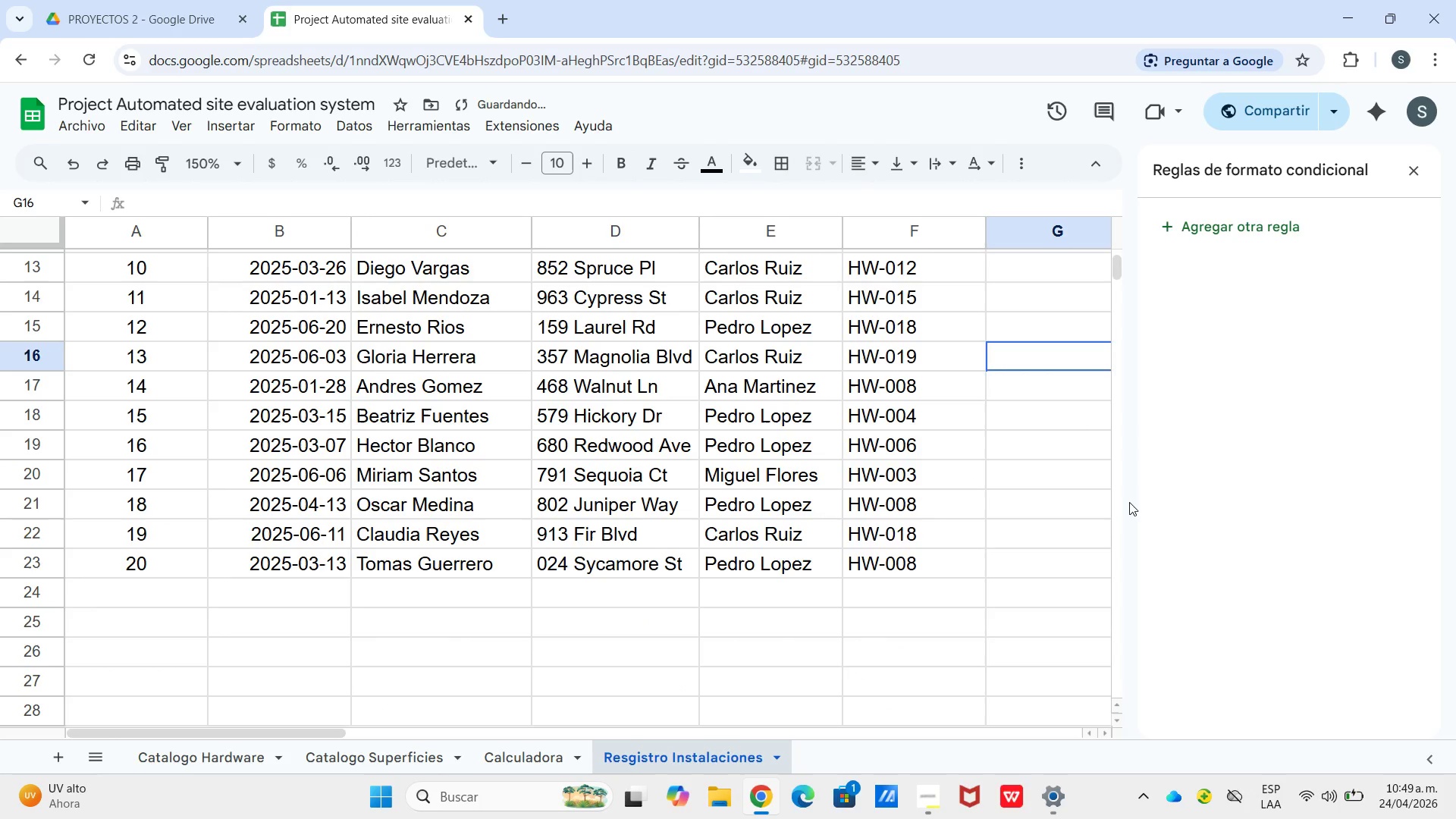 
scroll: coordinate [1049, 526], scroll_direction: up, amount: 6.0
 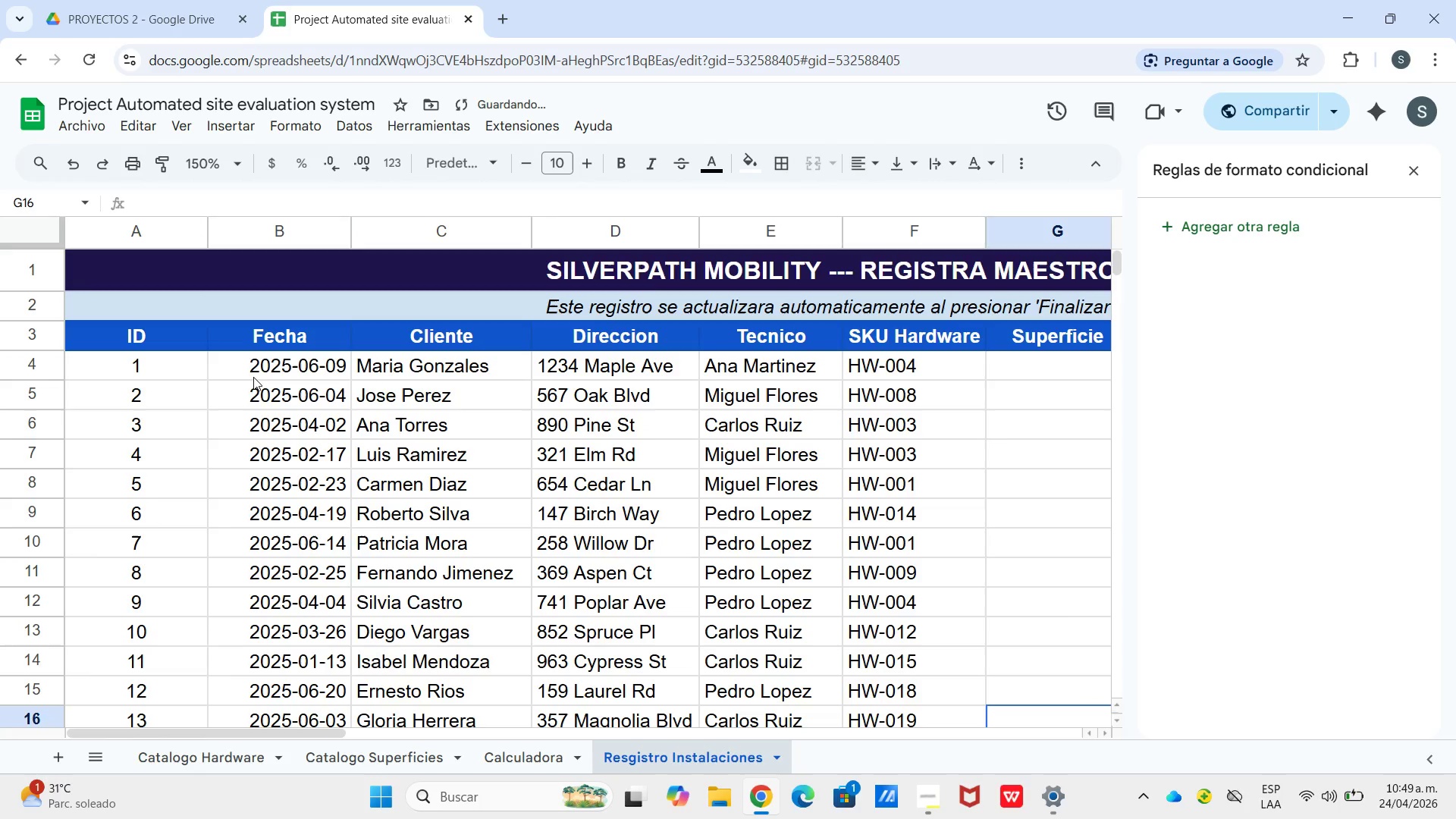 
left_click_drag(start_coordinate=[257, 364], to_coordinate=[334, 567])
 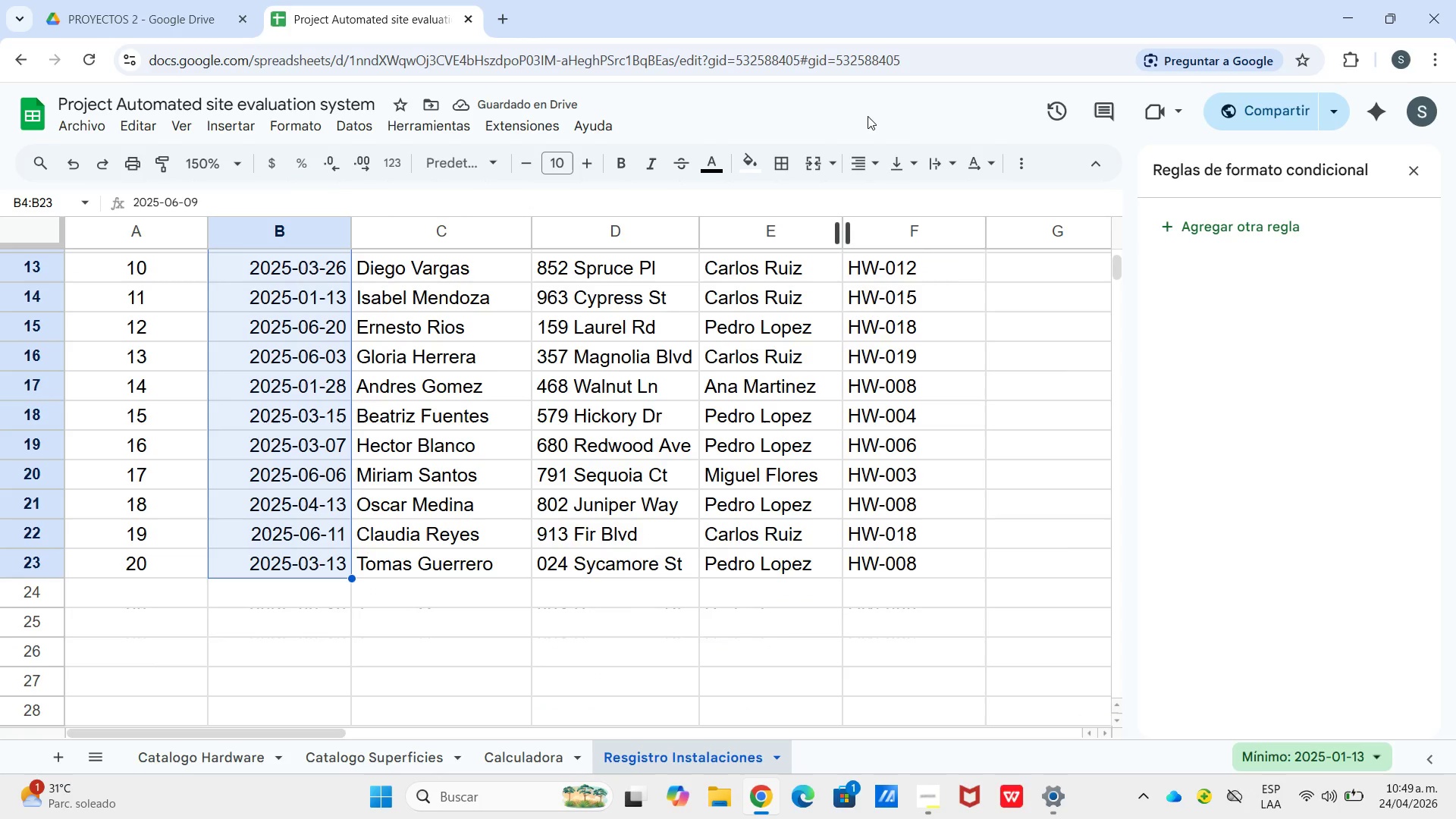 
scroll: coordinate [283, 743], scroll_direction: down, amount: 3.0
 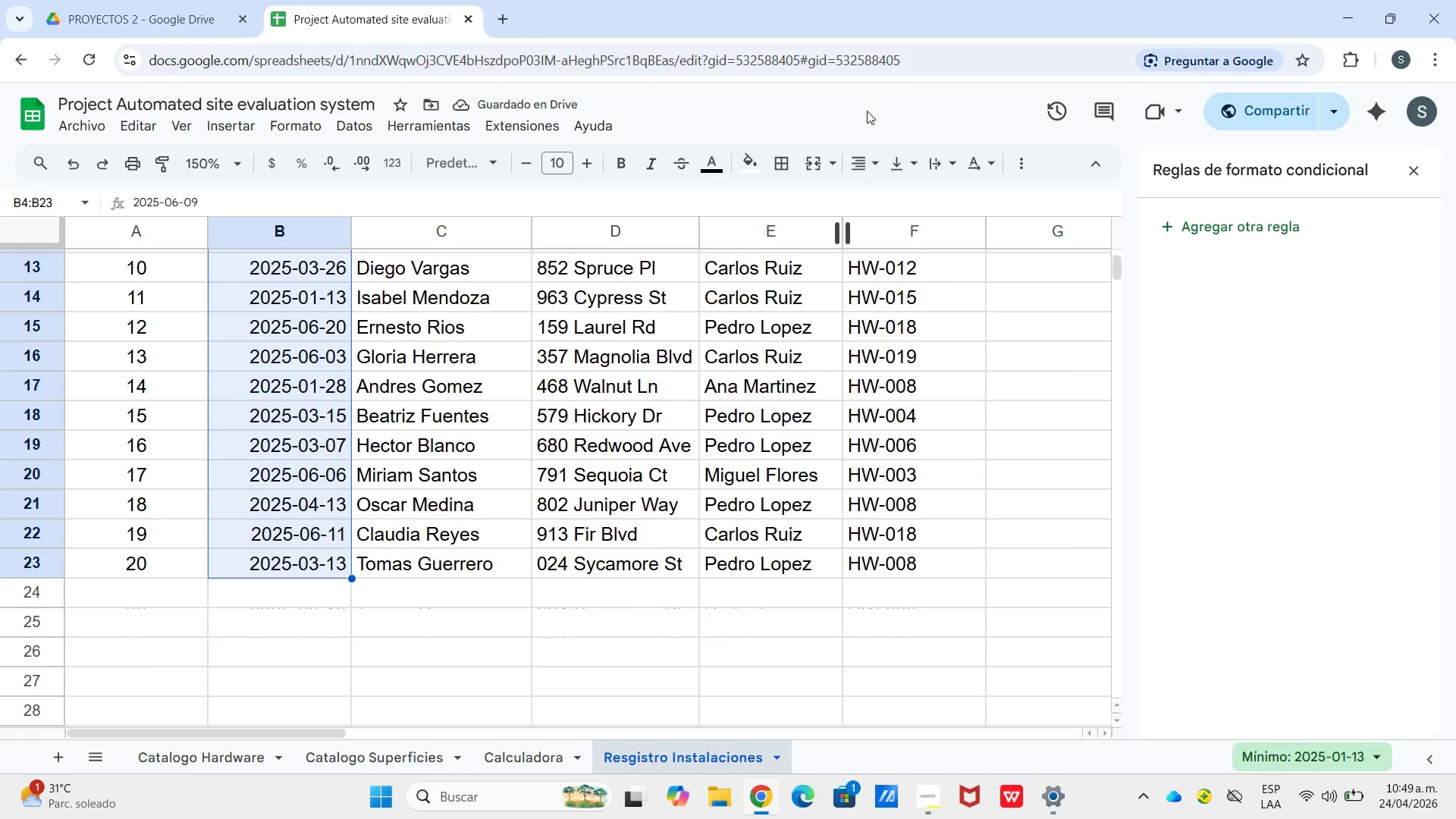 
left_click([855, 168])
 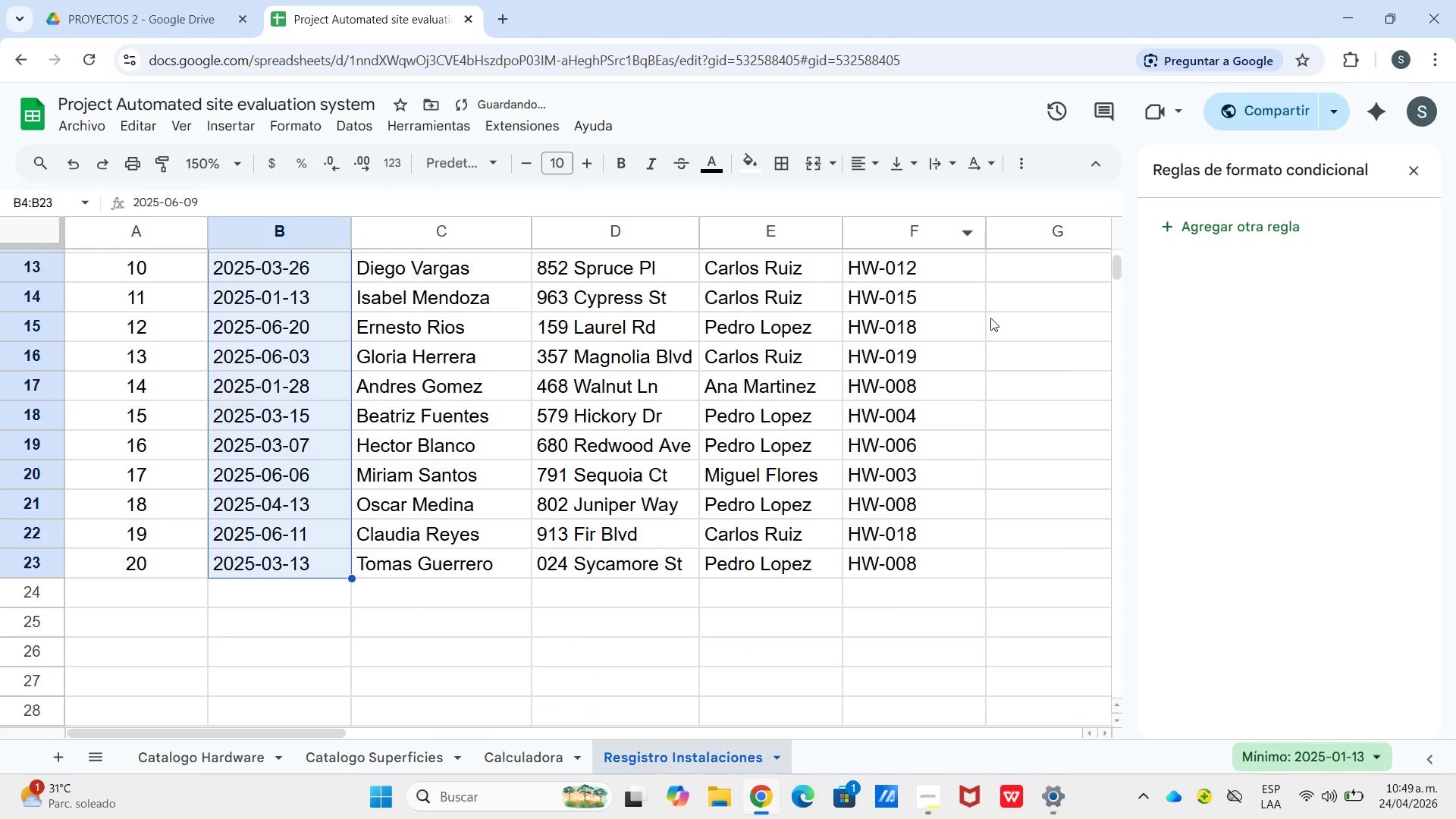 
double_click([990, 319])
 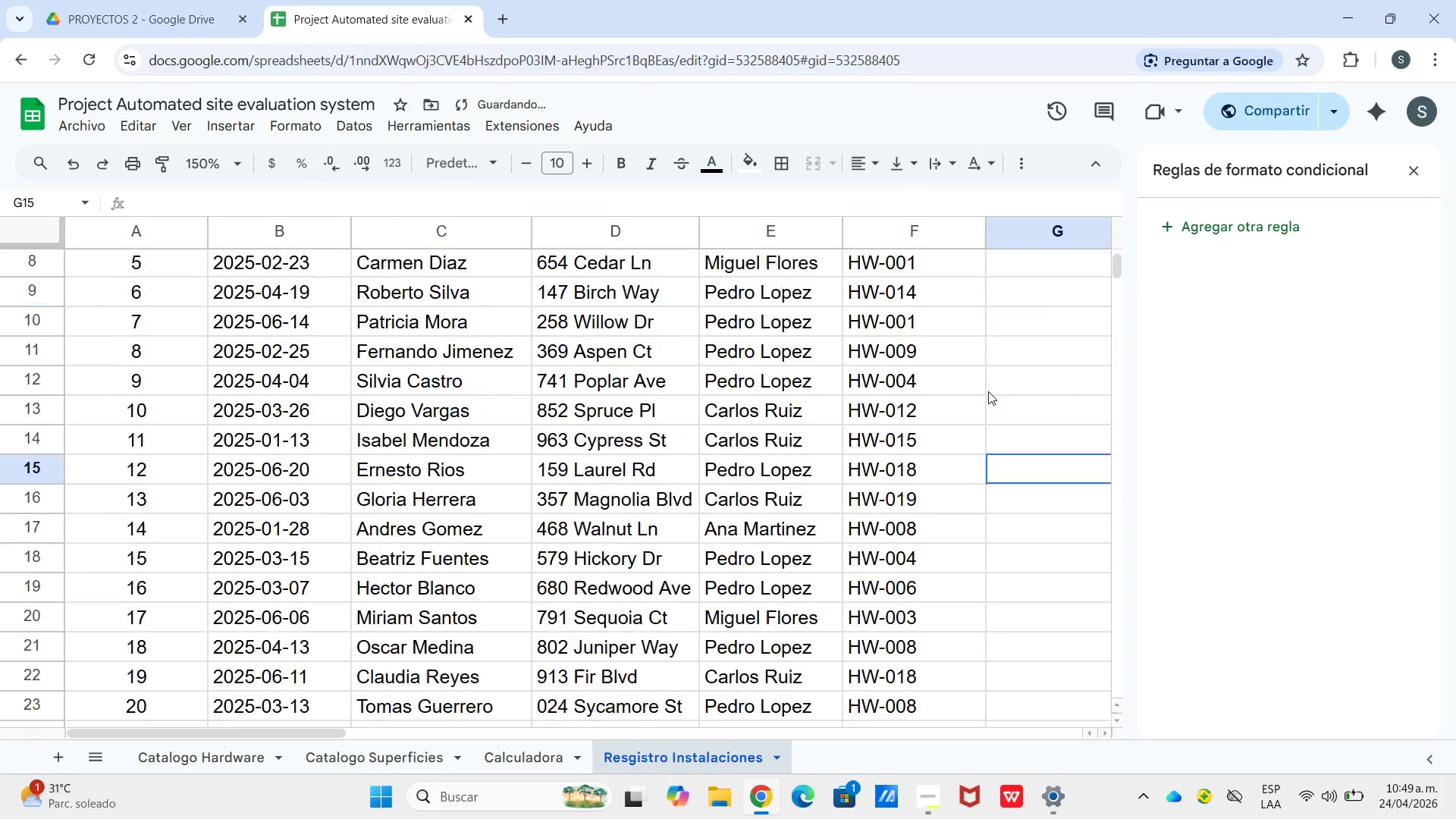 
left_click([1015, 369])
 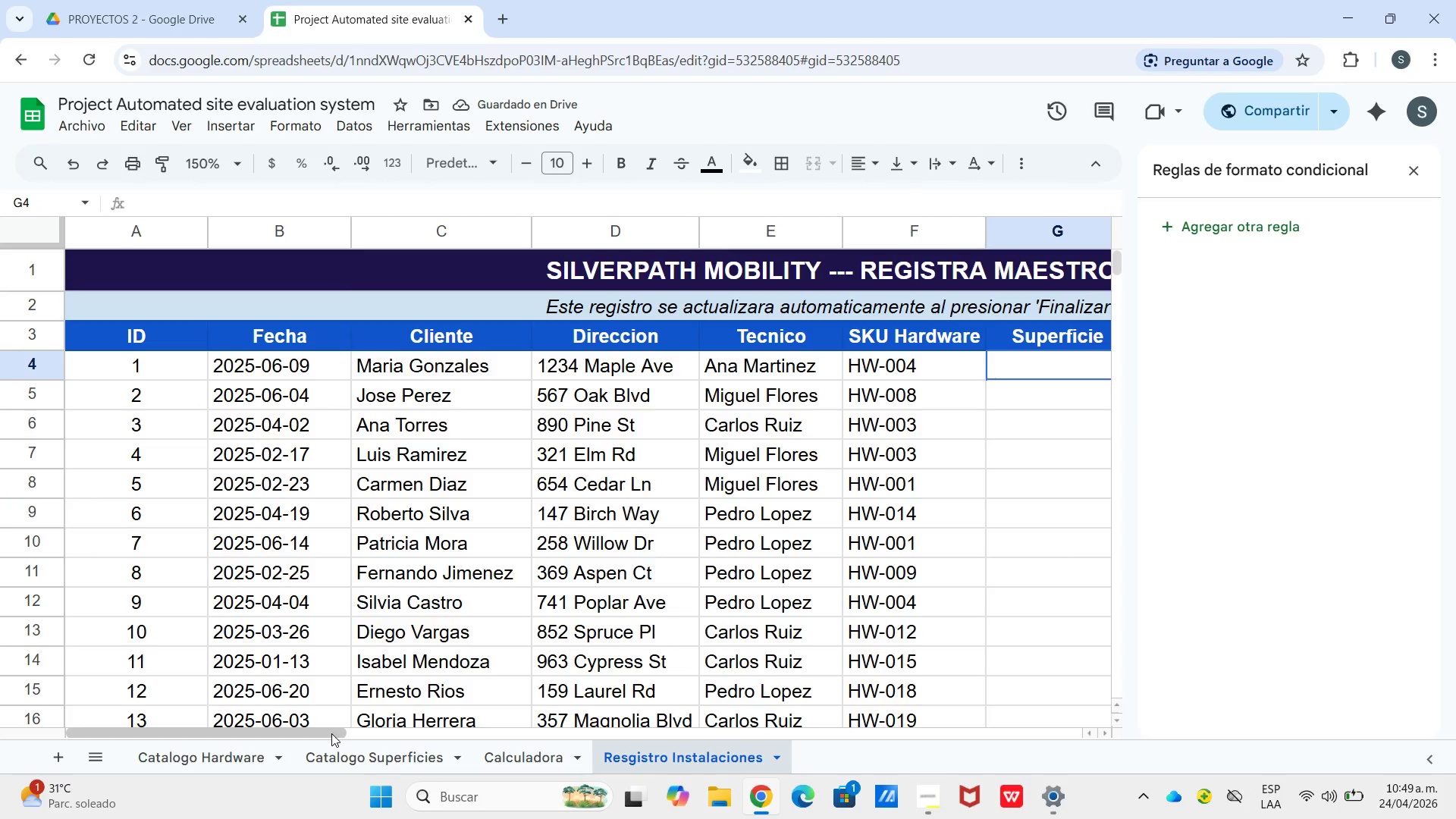 
scroll: coordinate [988, 391], scroll_direction: up, amount: 3.0
 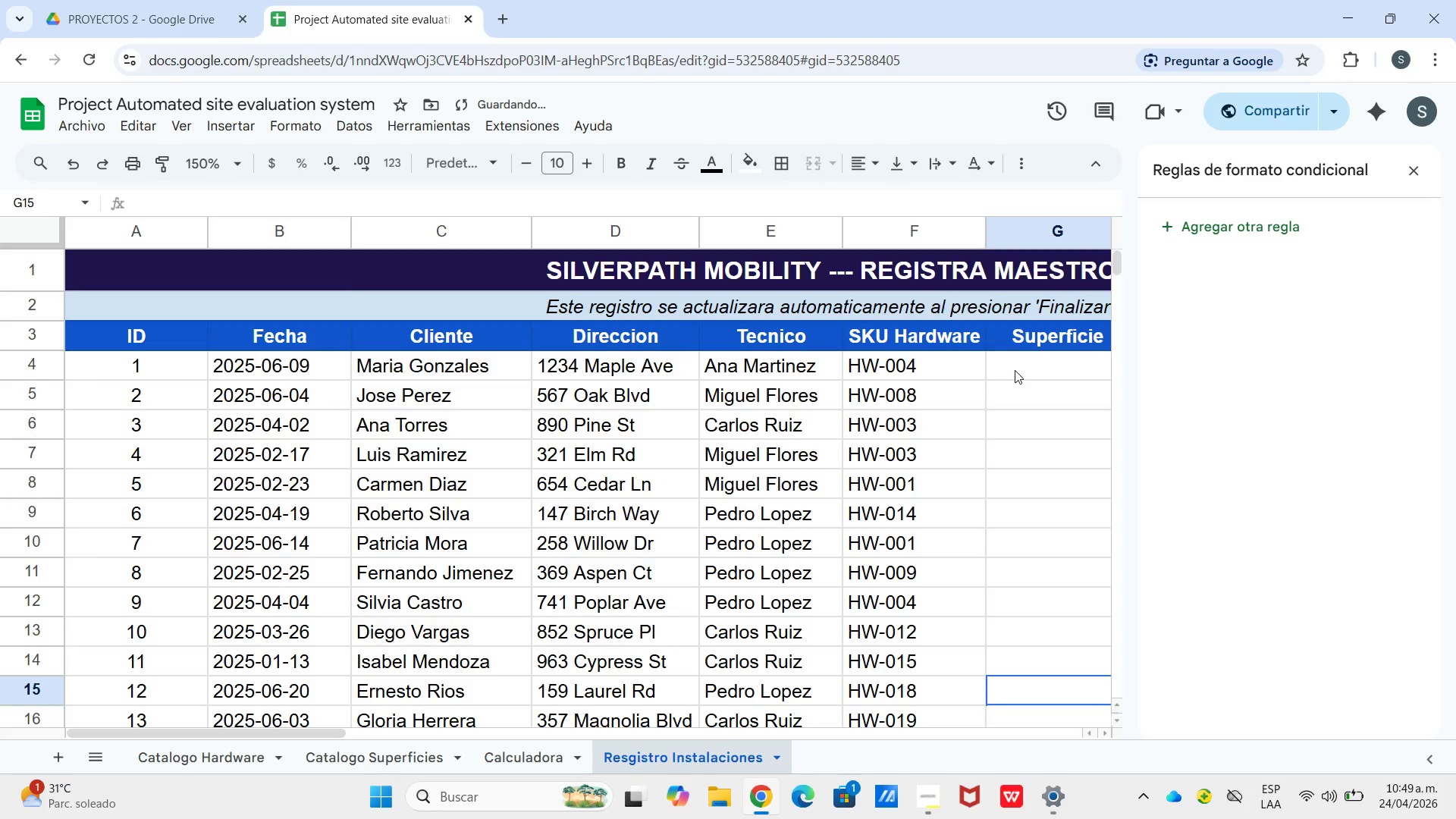 
left_click_drag(start_coordinate=[331, 733], to_coordinate=[439, 728])
 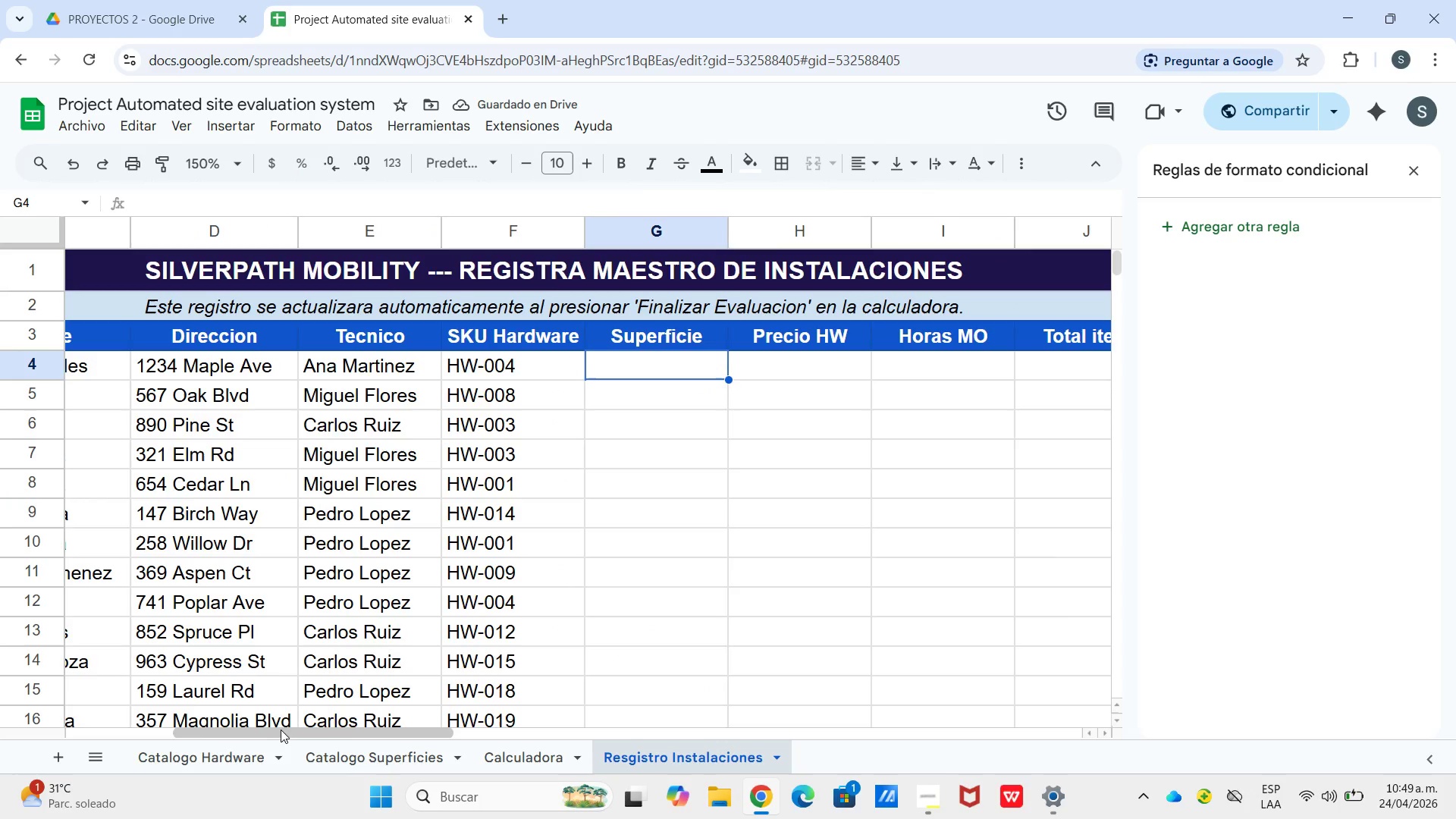 
left_click_drag(start_coordinate=[283, 733], to_coordinate=[362, 714])
 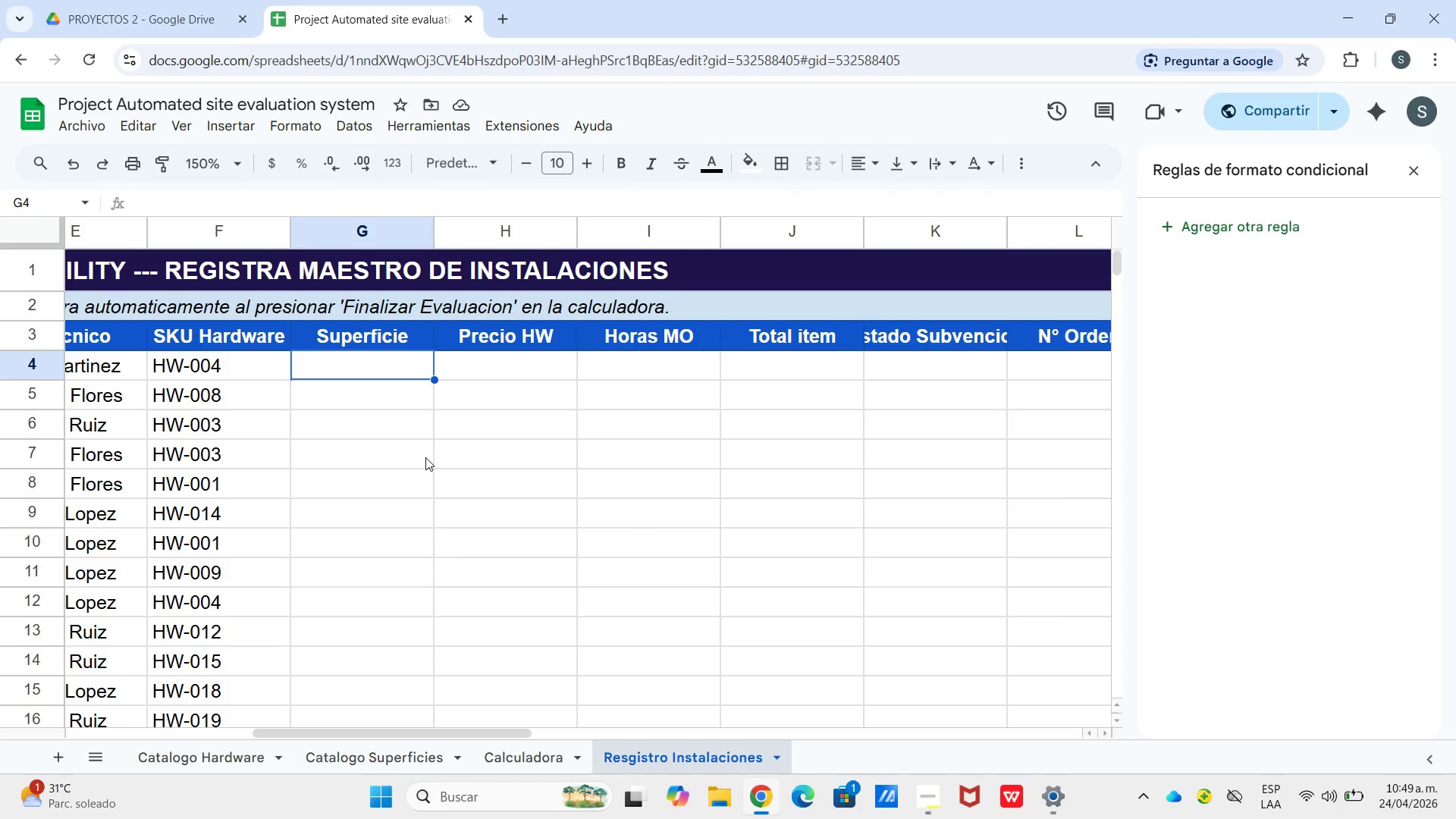 
wait(21.84)
 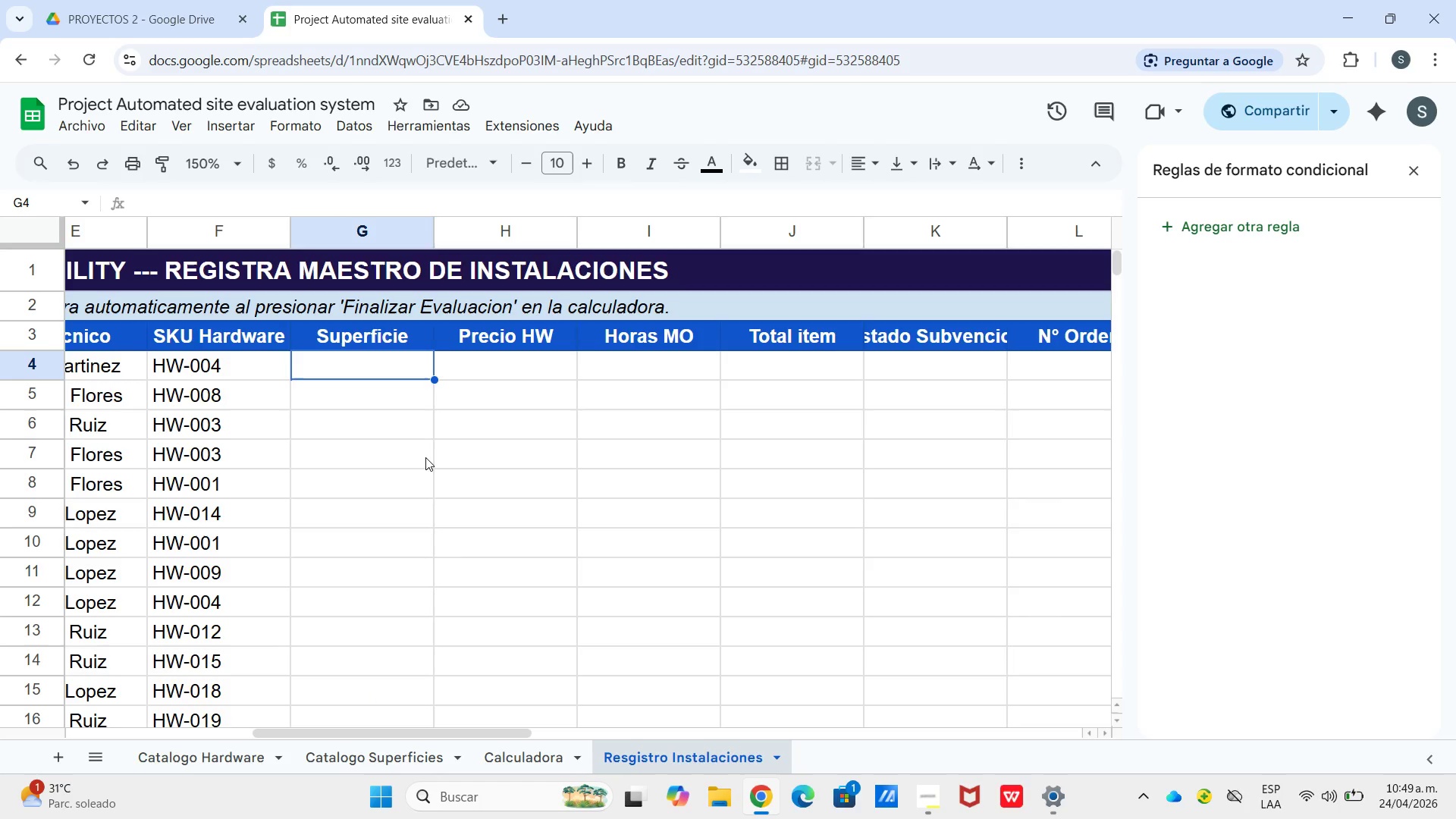 
key(Shift+S)
 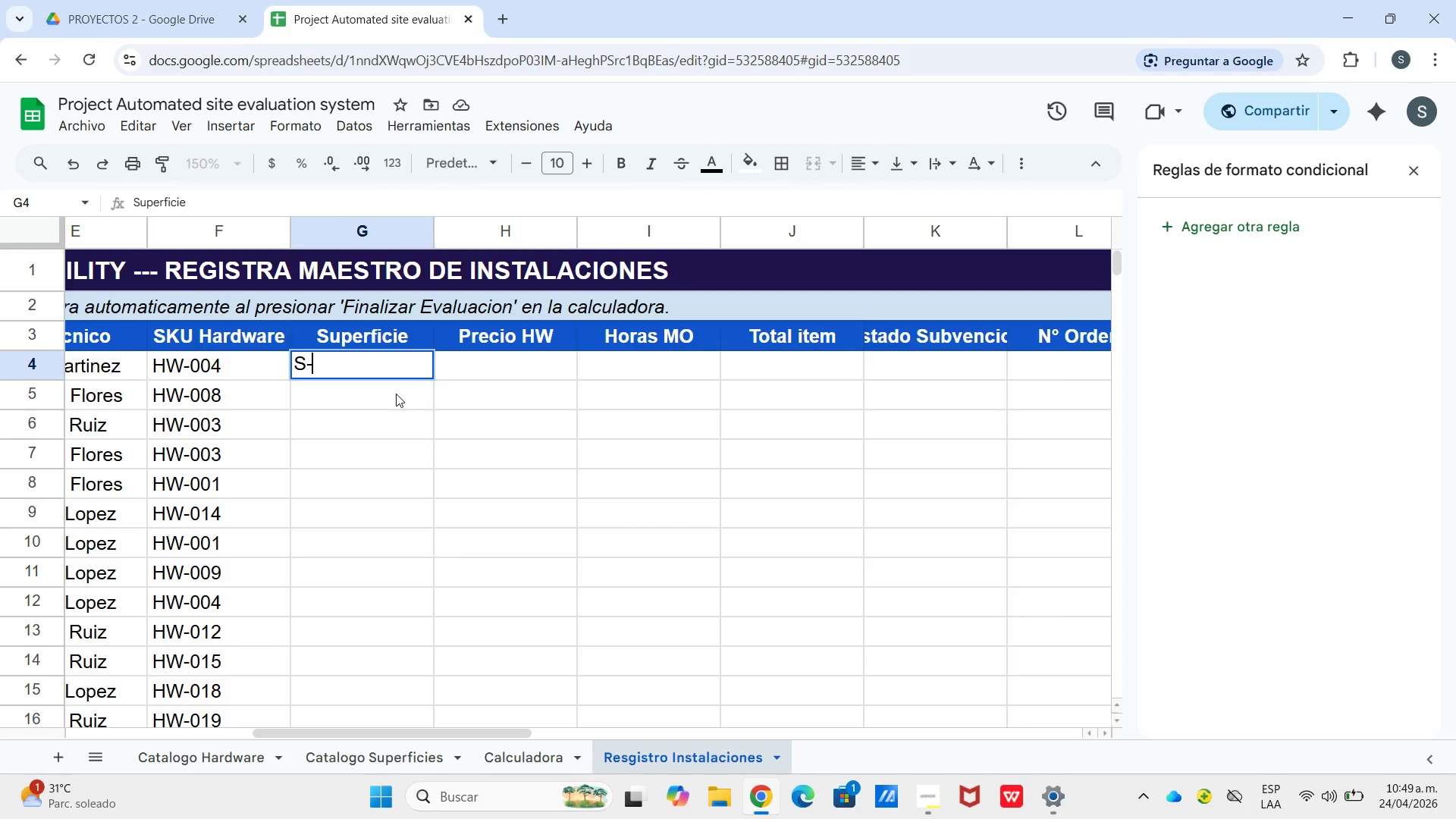 
key(Minus)
 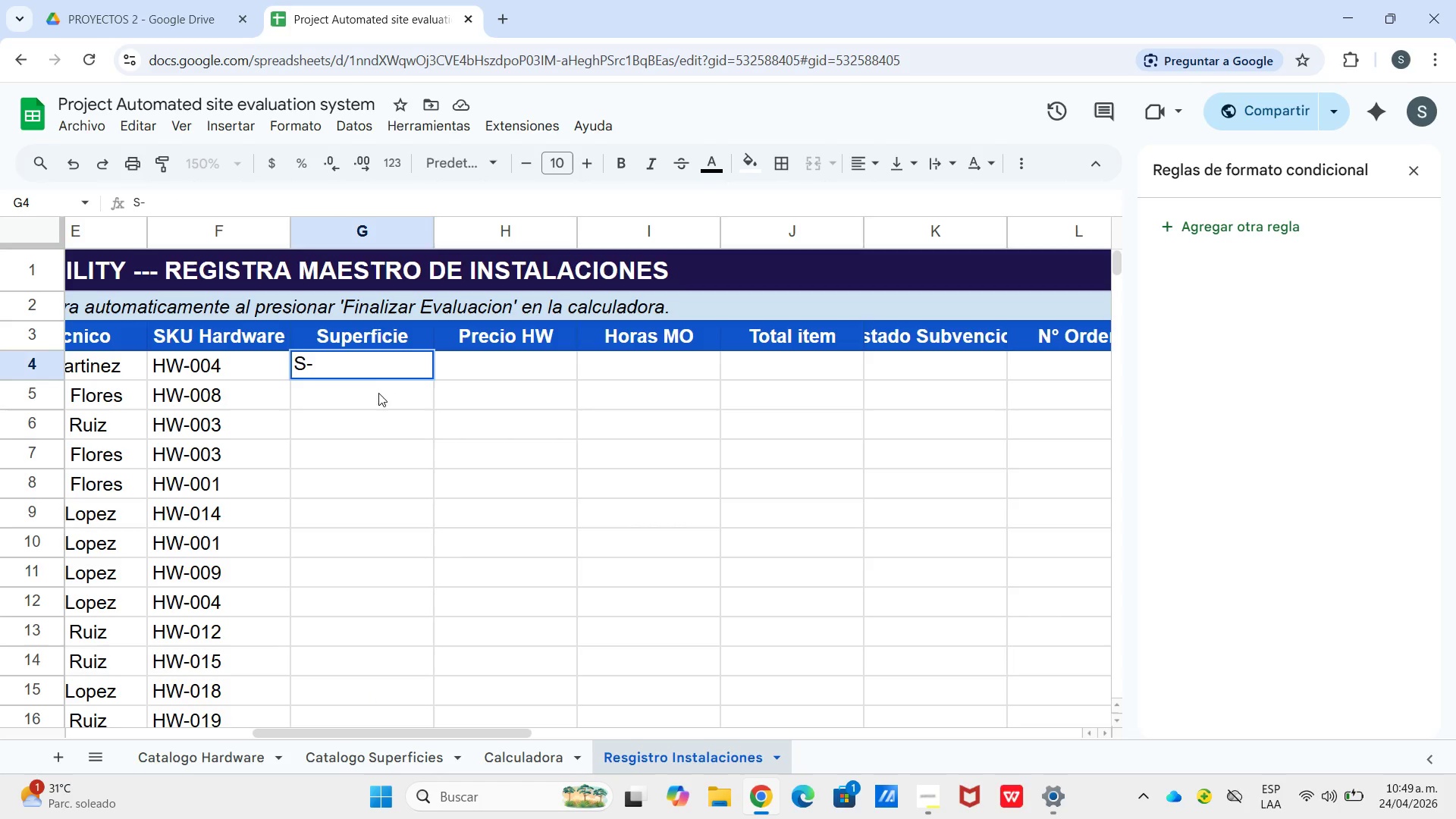 
left_click_drag(start_coordinate=[373, 356], to_coordinate=[378, 359])
 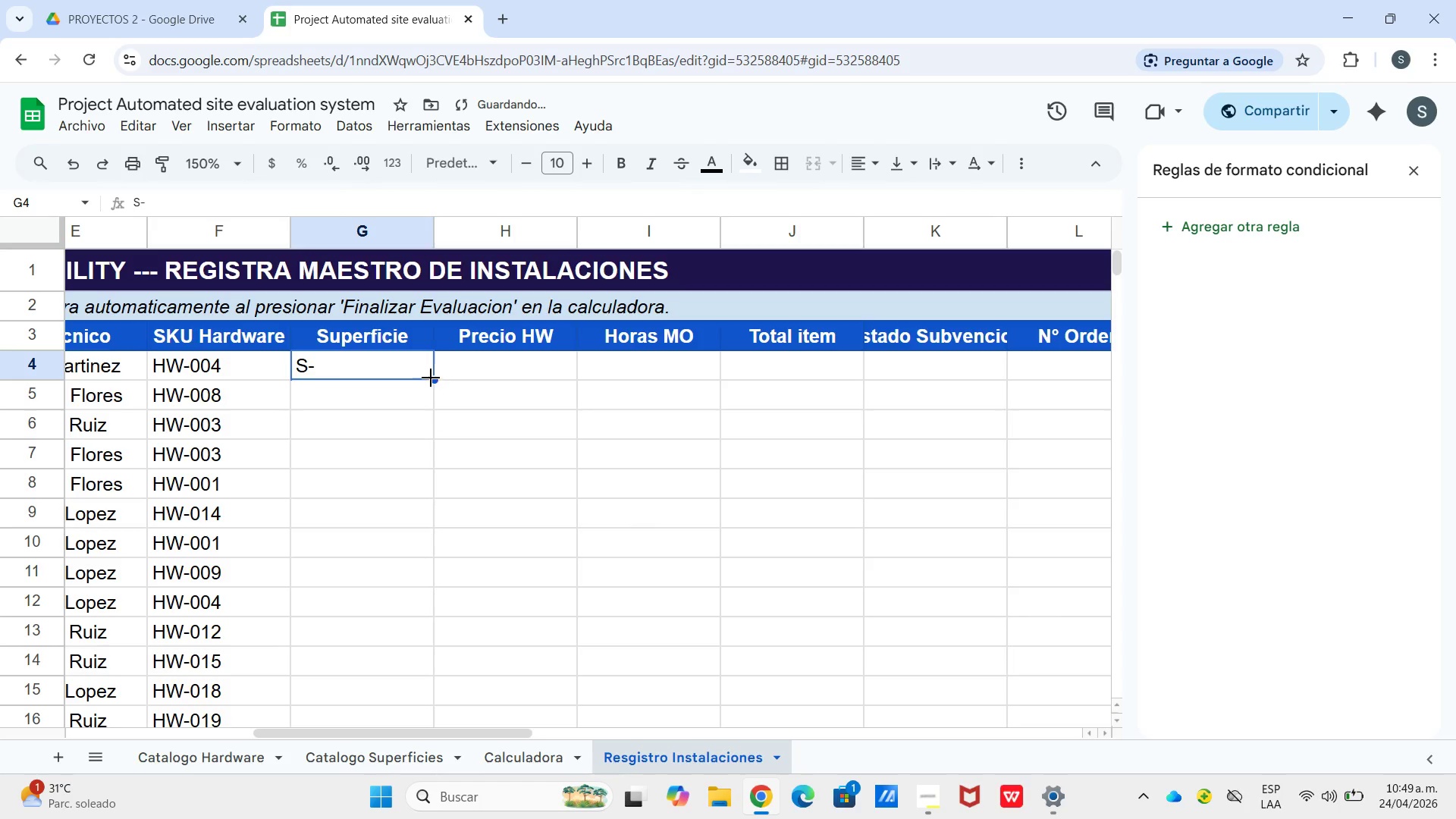 
left_click_drag(start_coordinate=[431, 378], to_coordinate=[398, 346])
 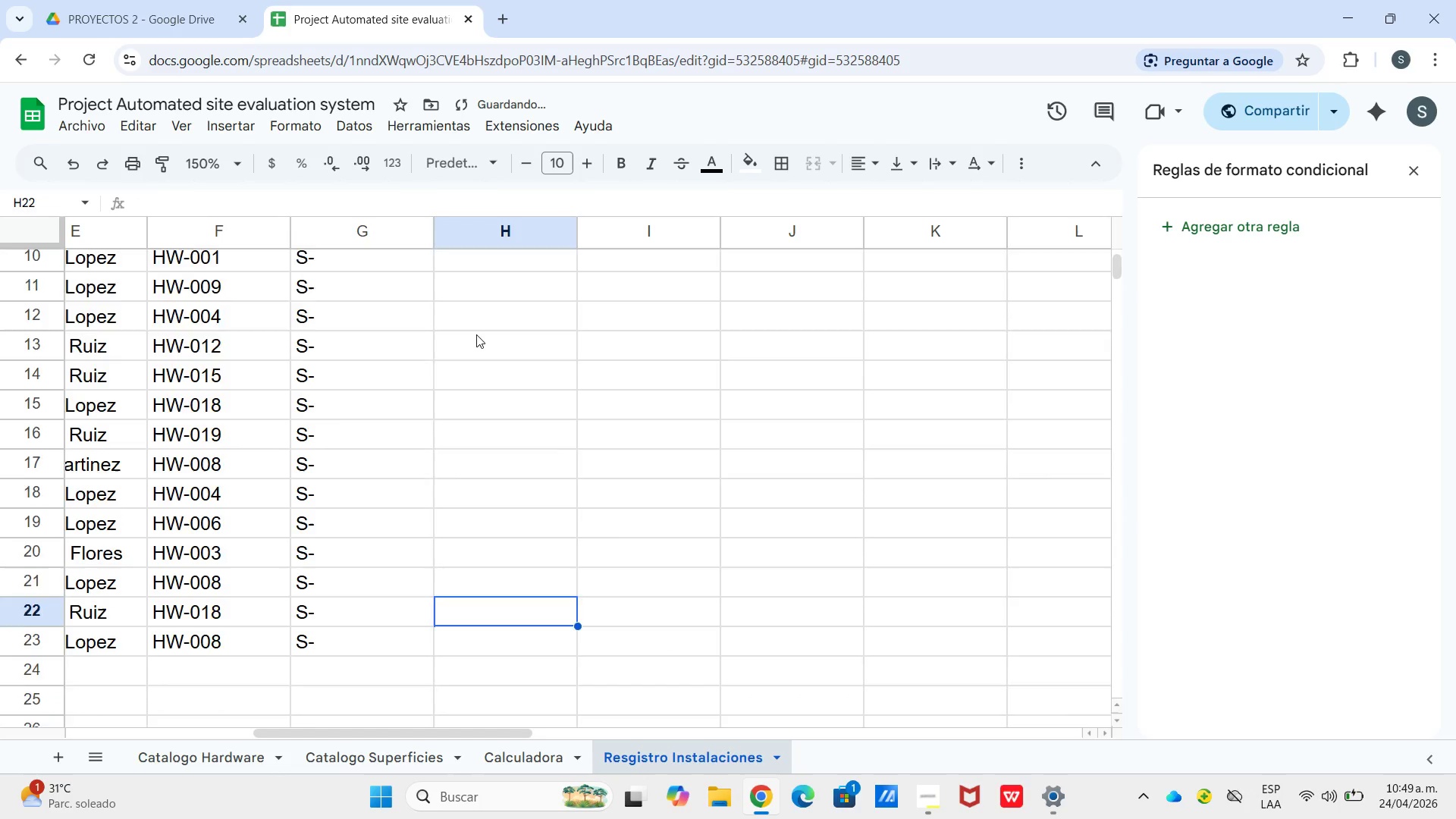 
scroll: coordinate [397, 469], scroll_direction: down, amount: 4.0
 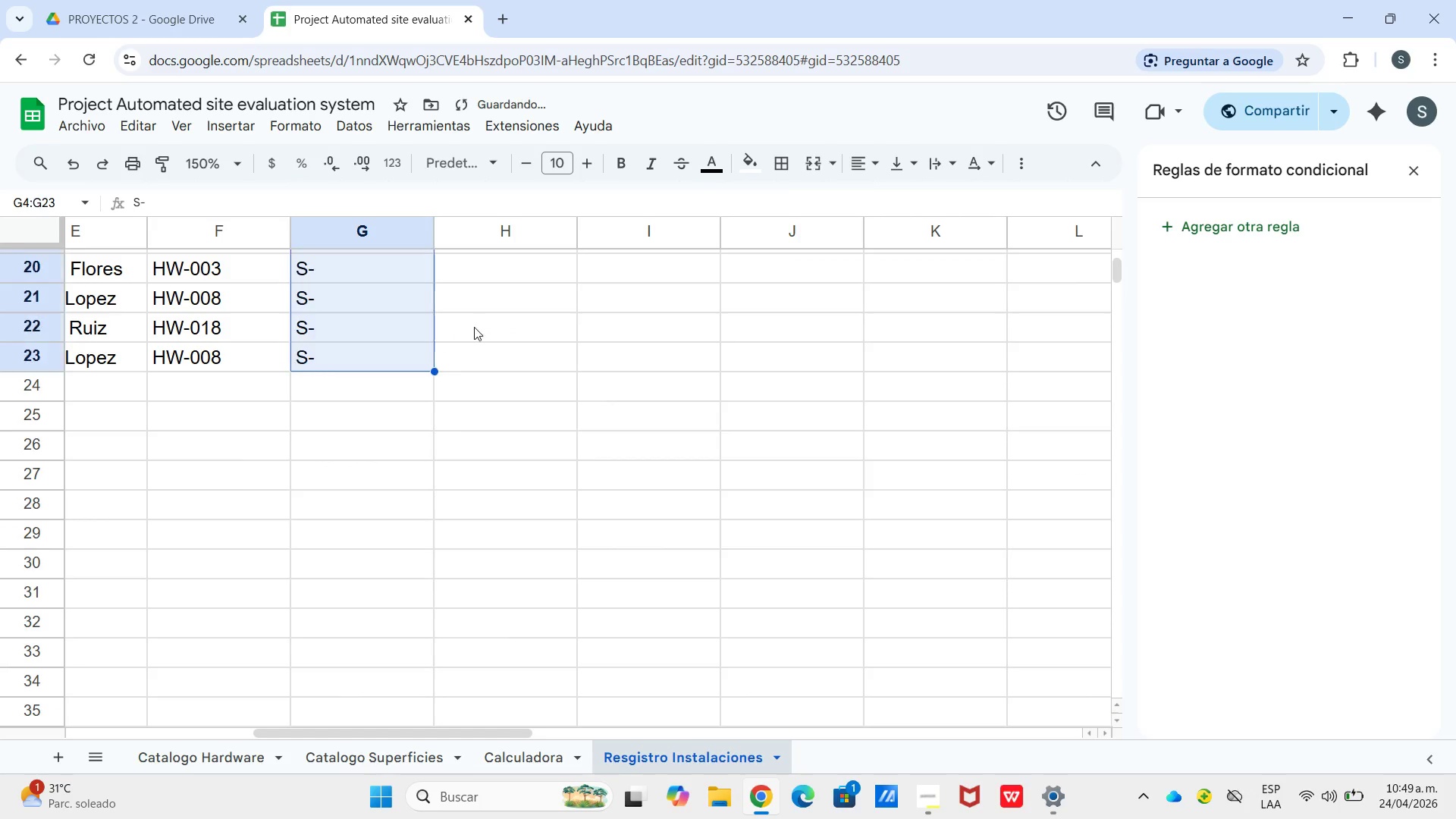 
scroll: coordinate [451, 334], scroll_direction: up, amount: 7.0
 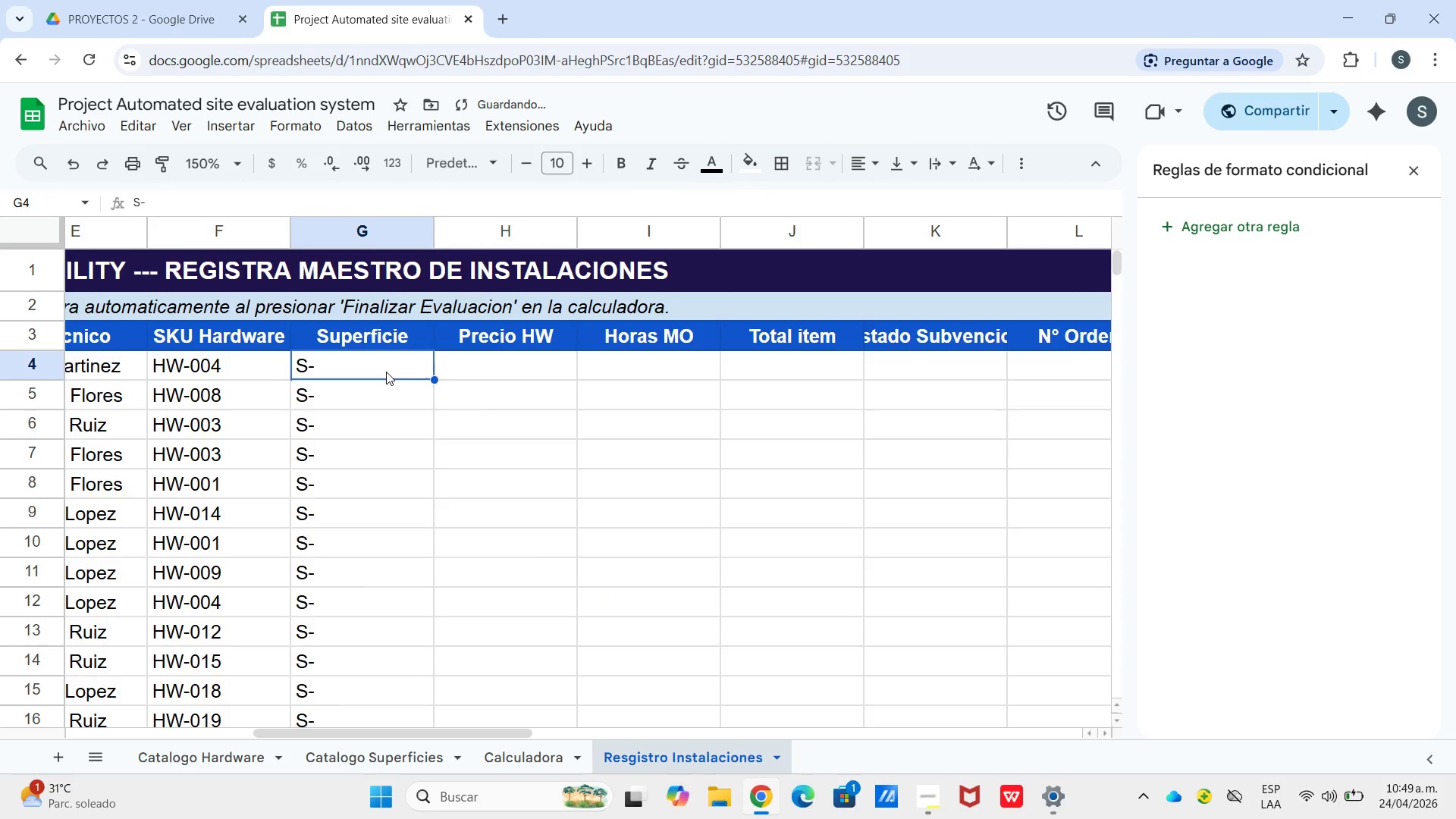 
double_click([386, 372])
 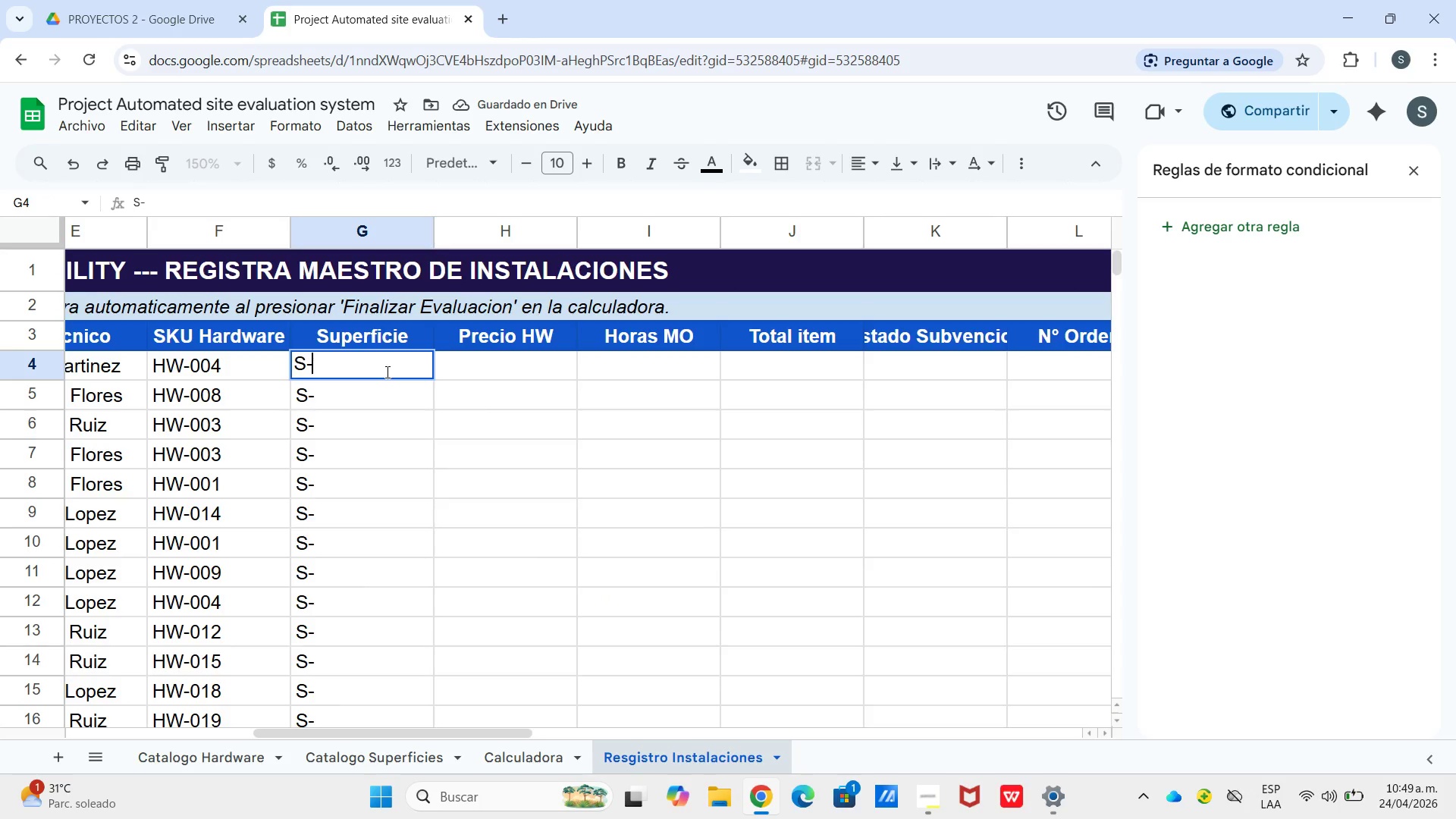 
type(01)
 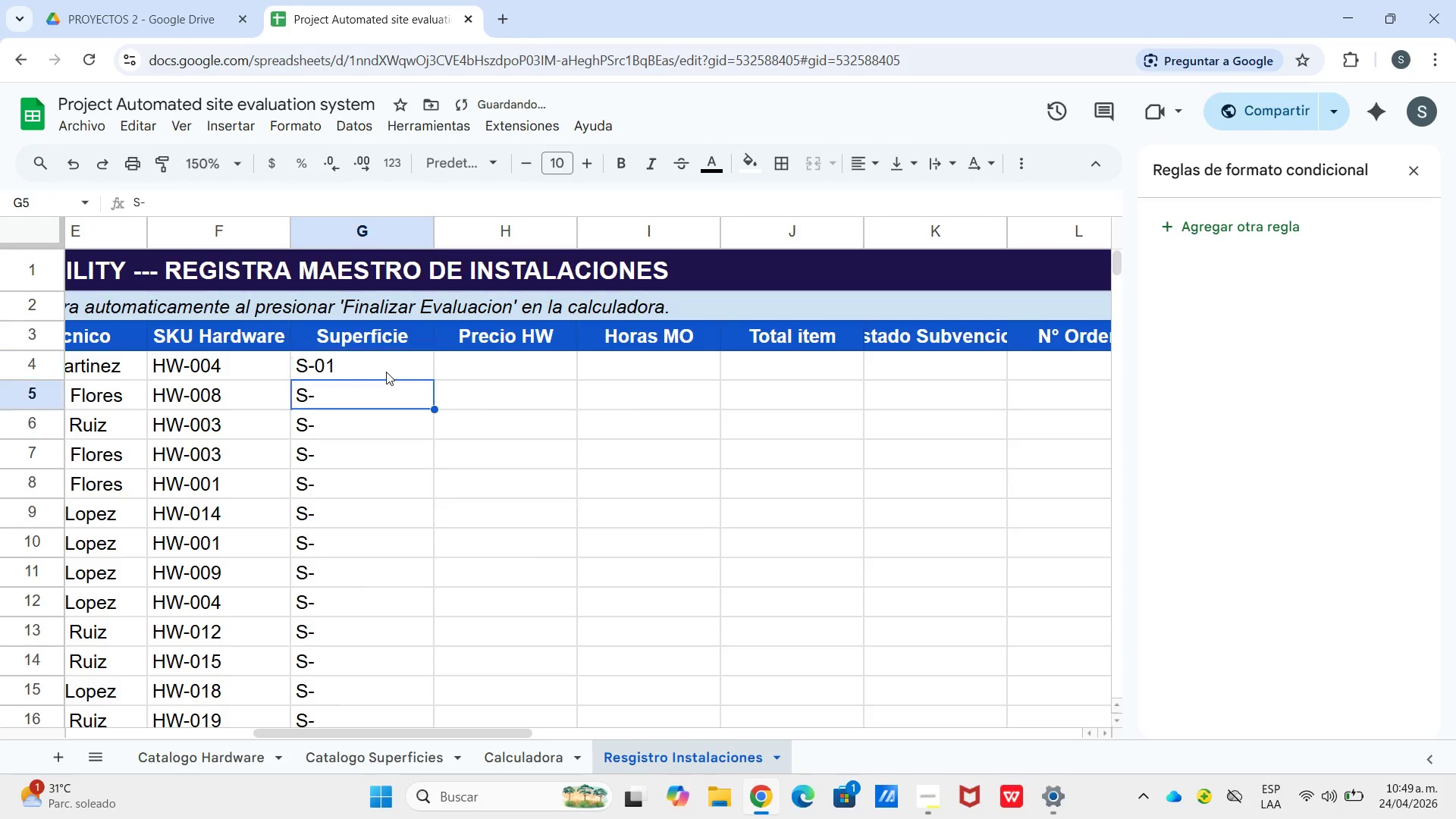 
key(Enter)
 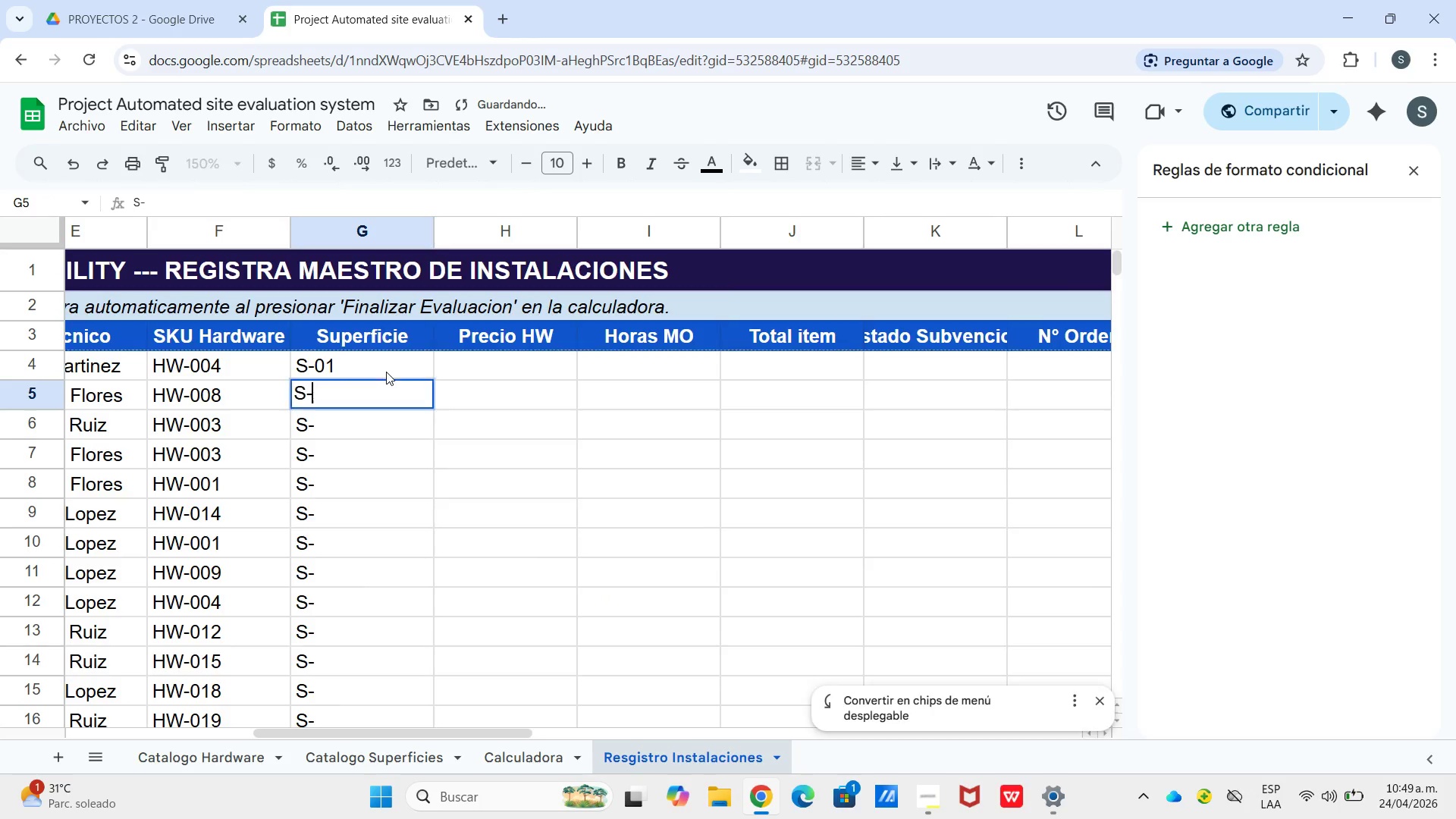 
key(Enter)
 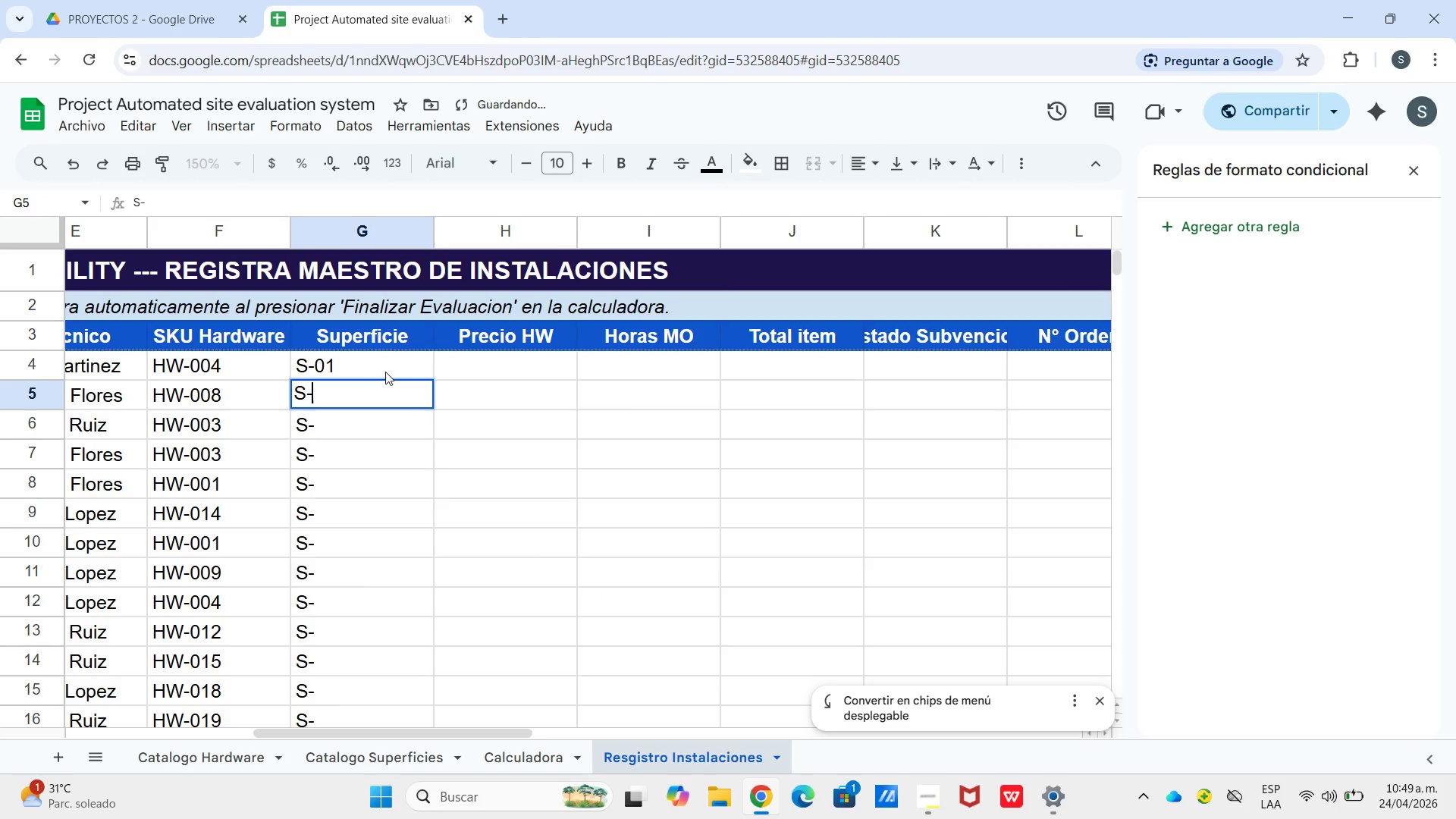 
type(05)
 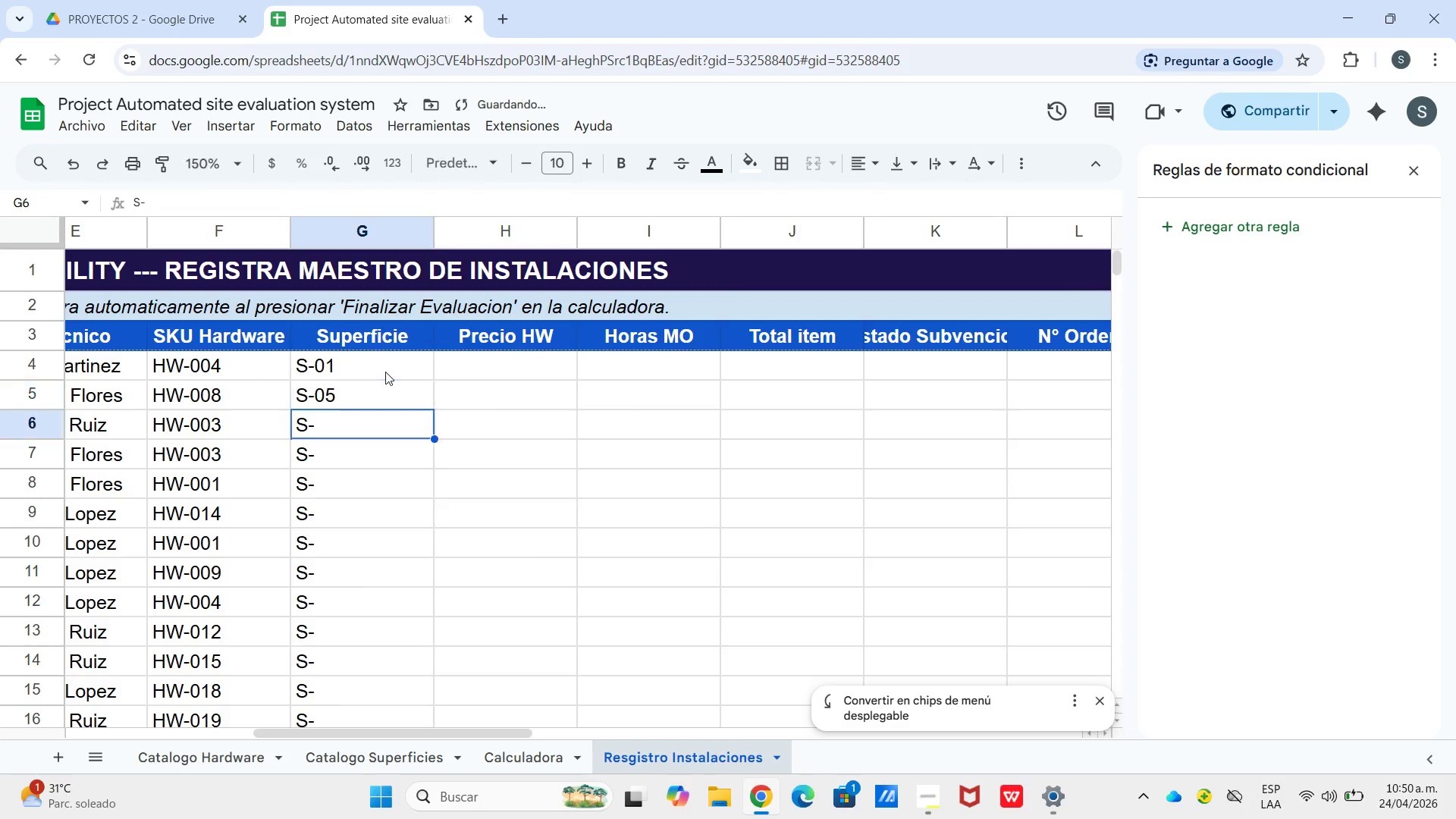 
key(Enter)
 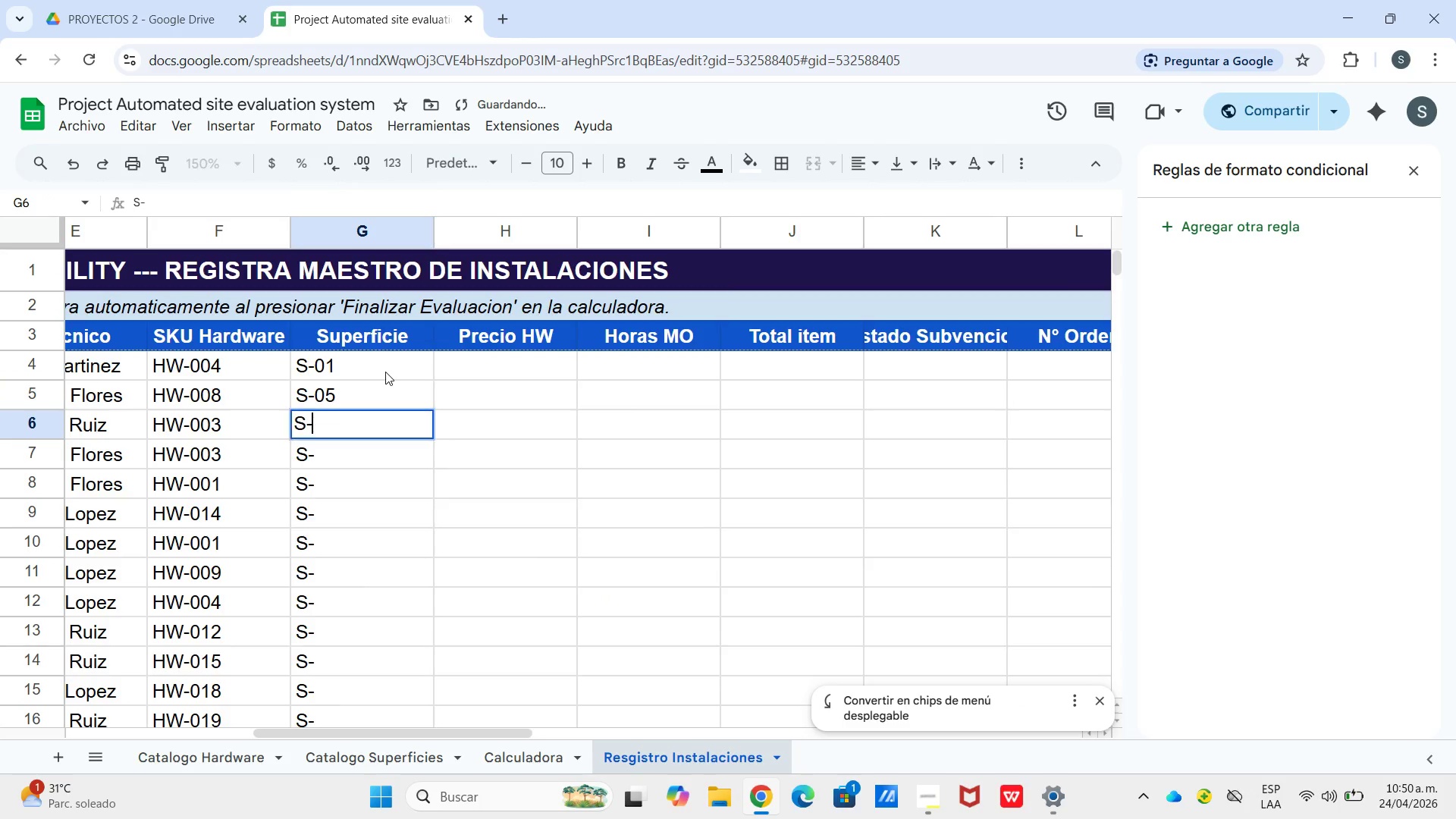 
key(Enter)
 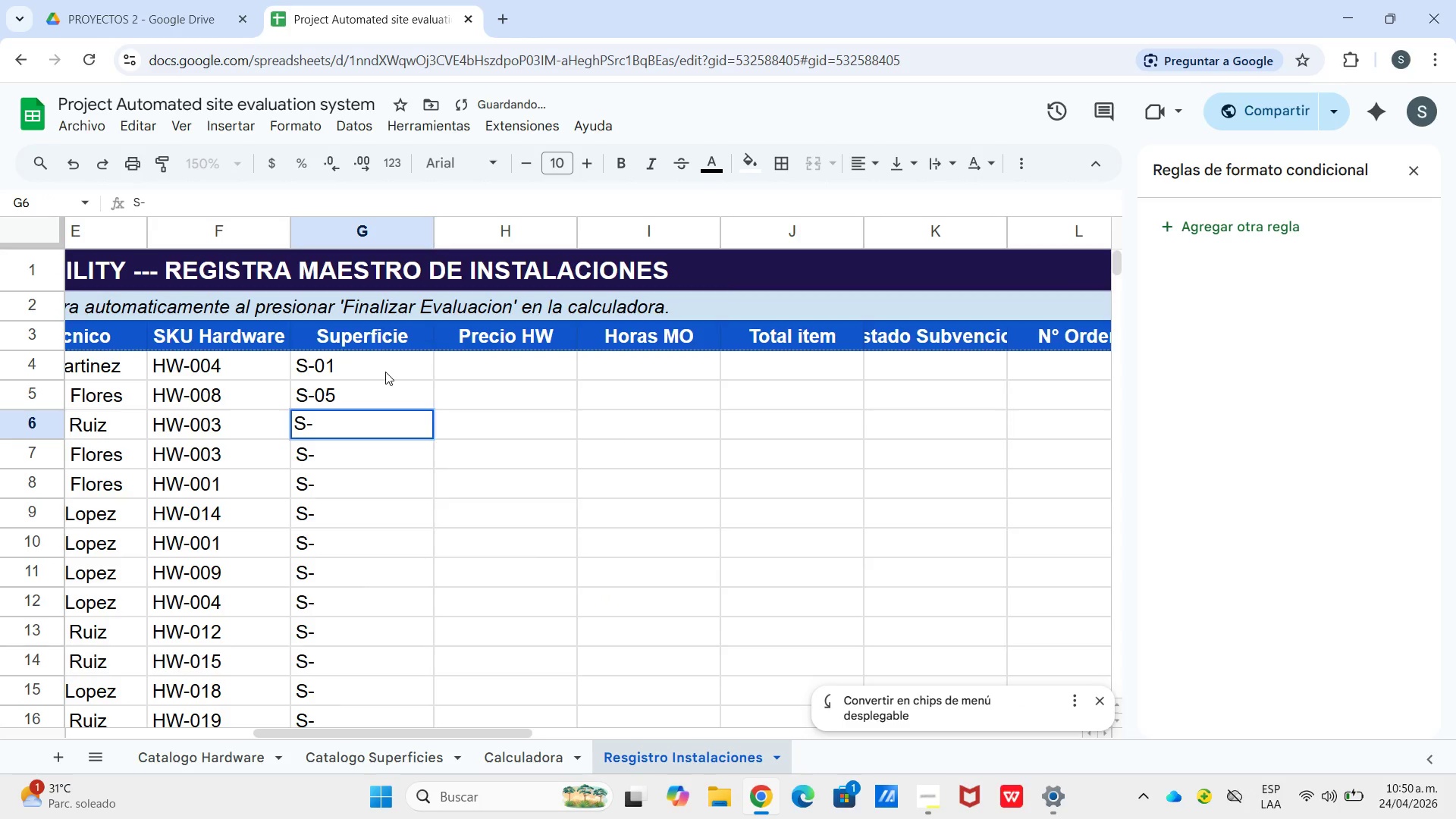 
type(19)
 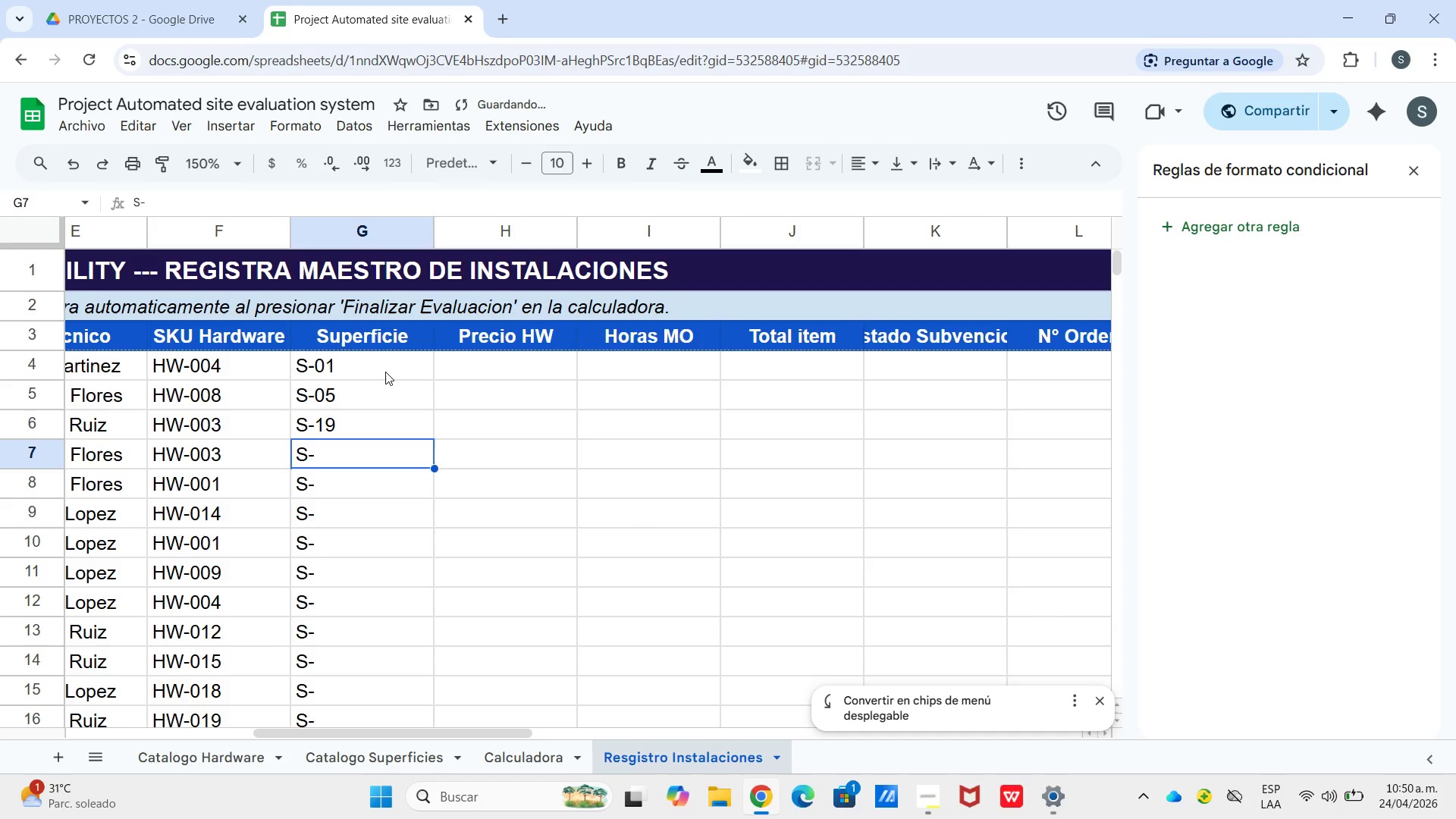 
key(Enter)
 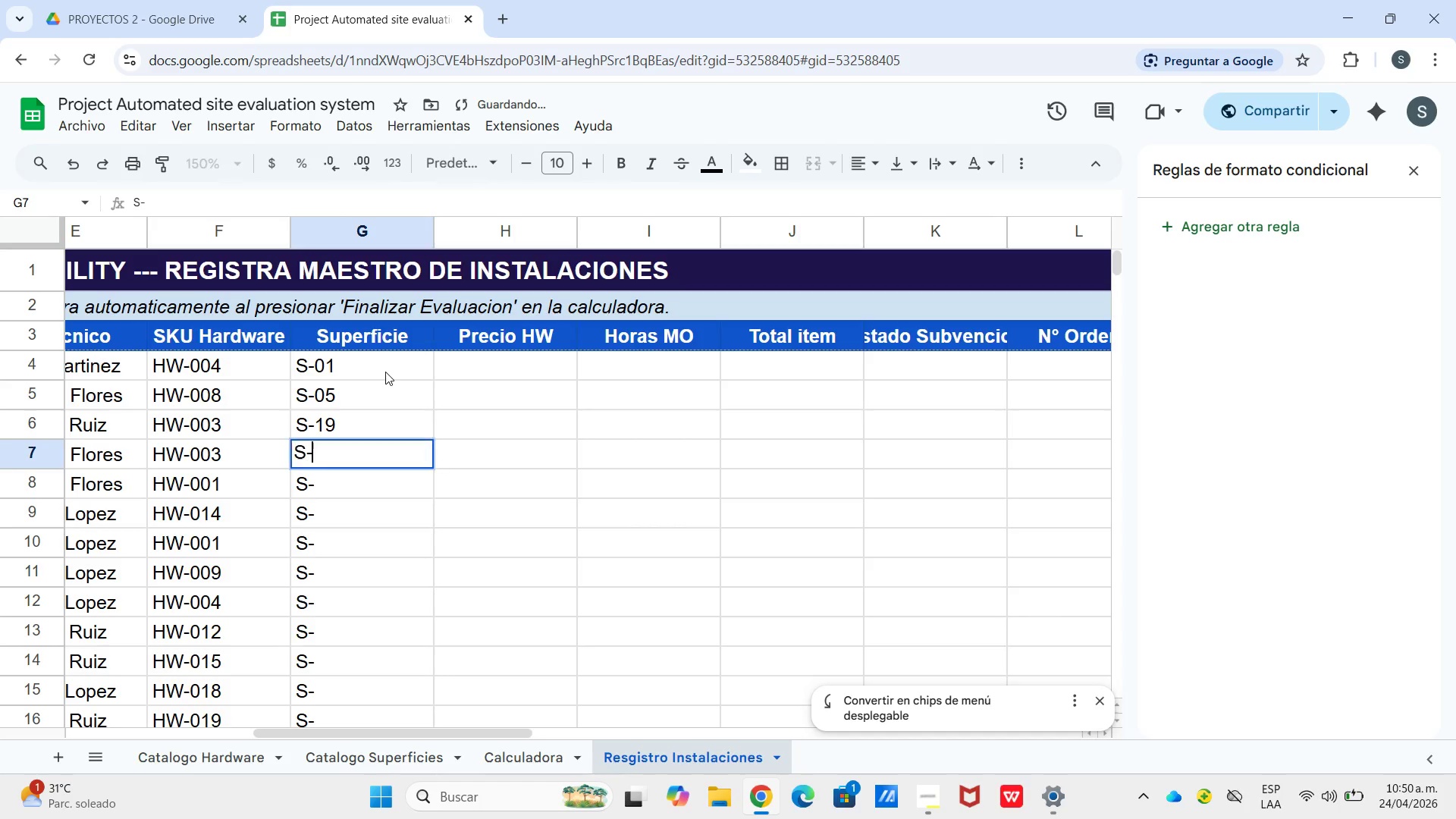 
key(Enter)
 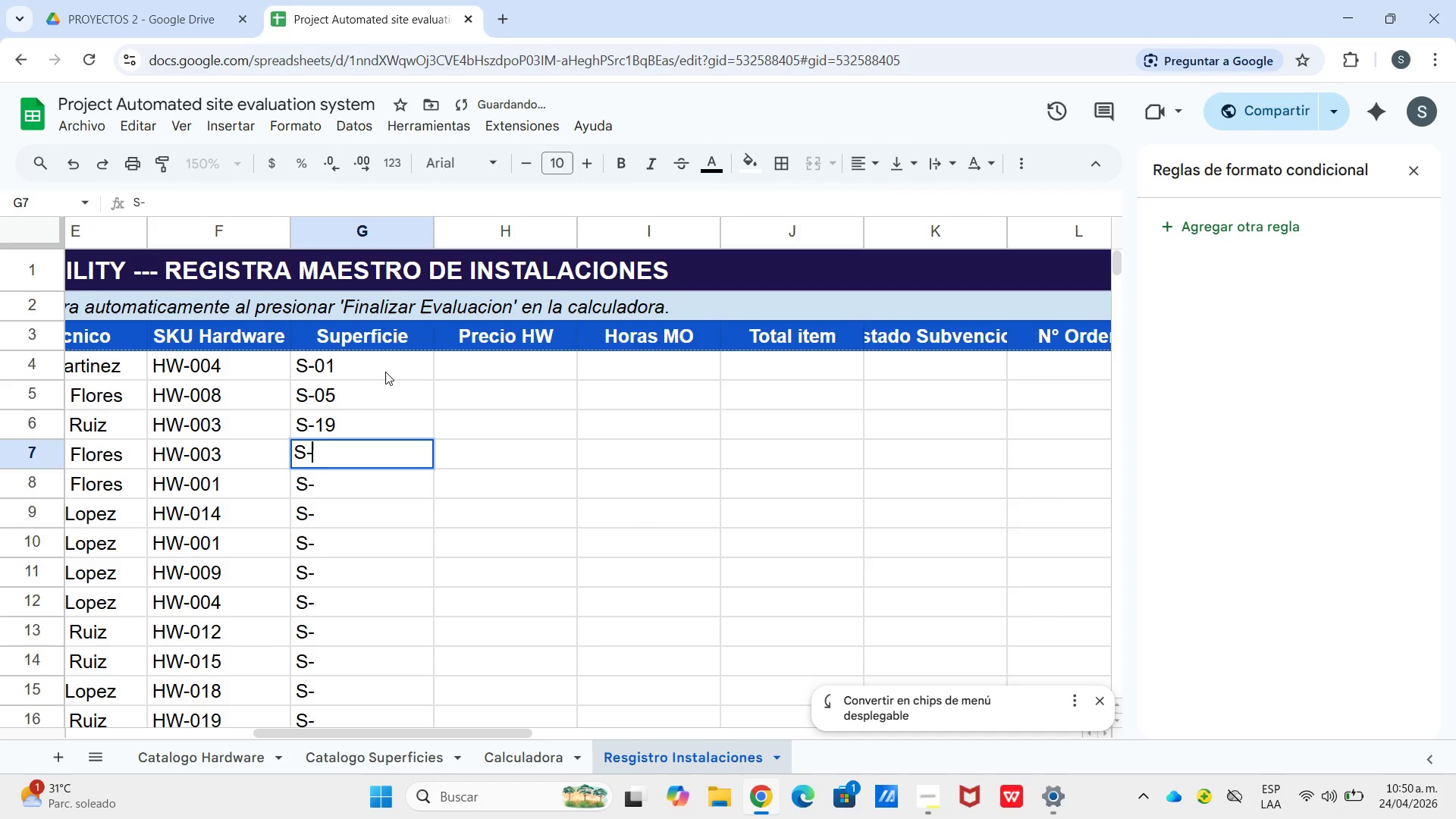 
type(07)
 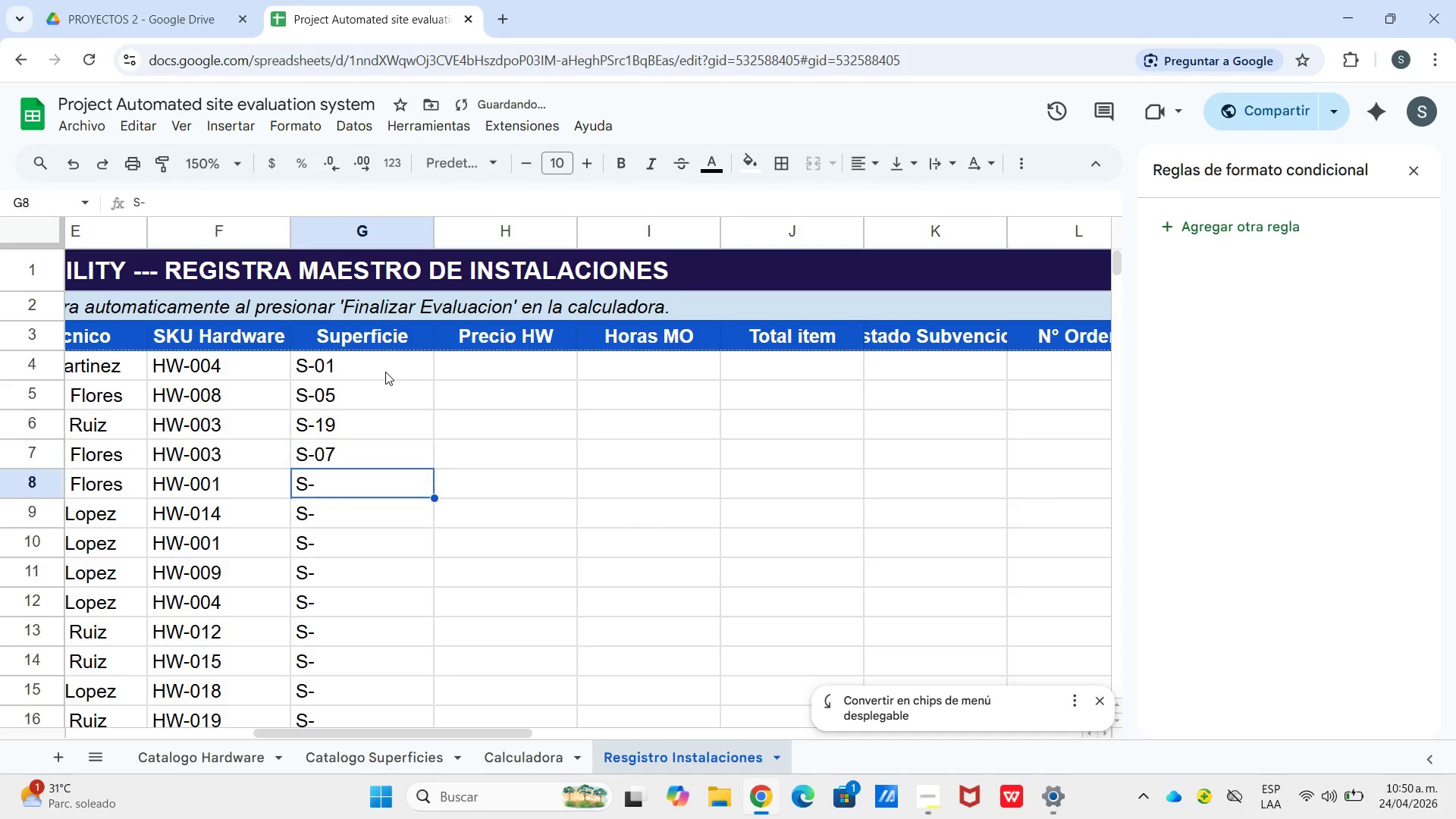 
key(Enter)
 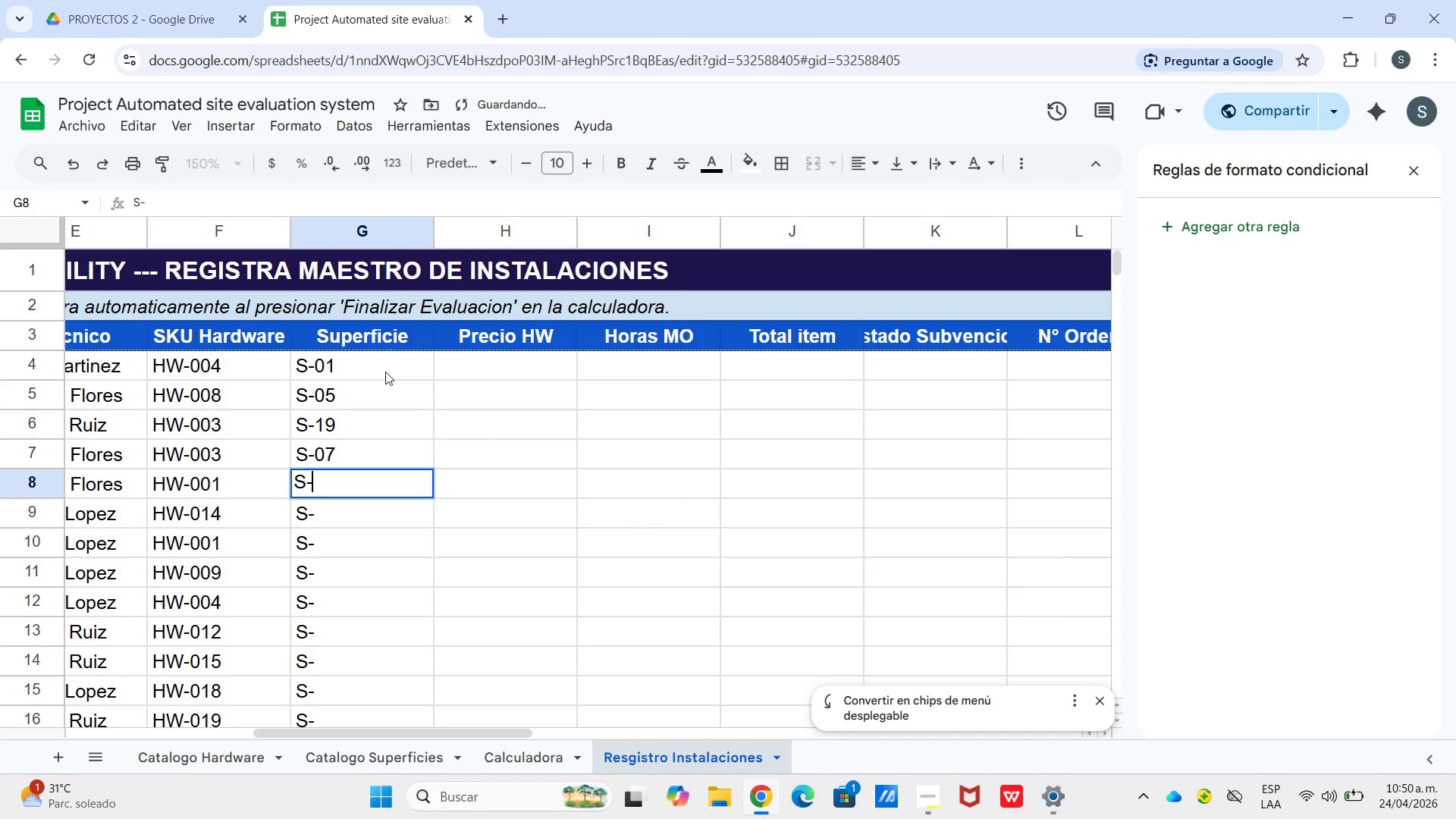 
key(Enter)
 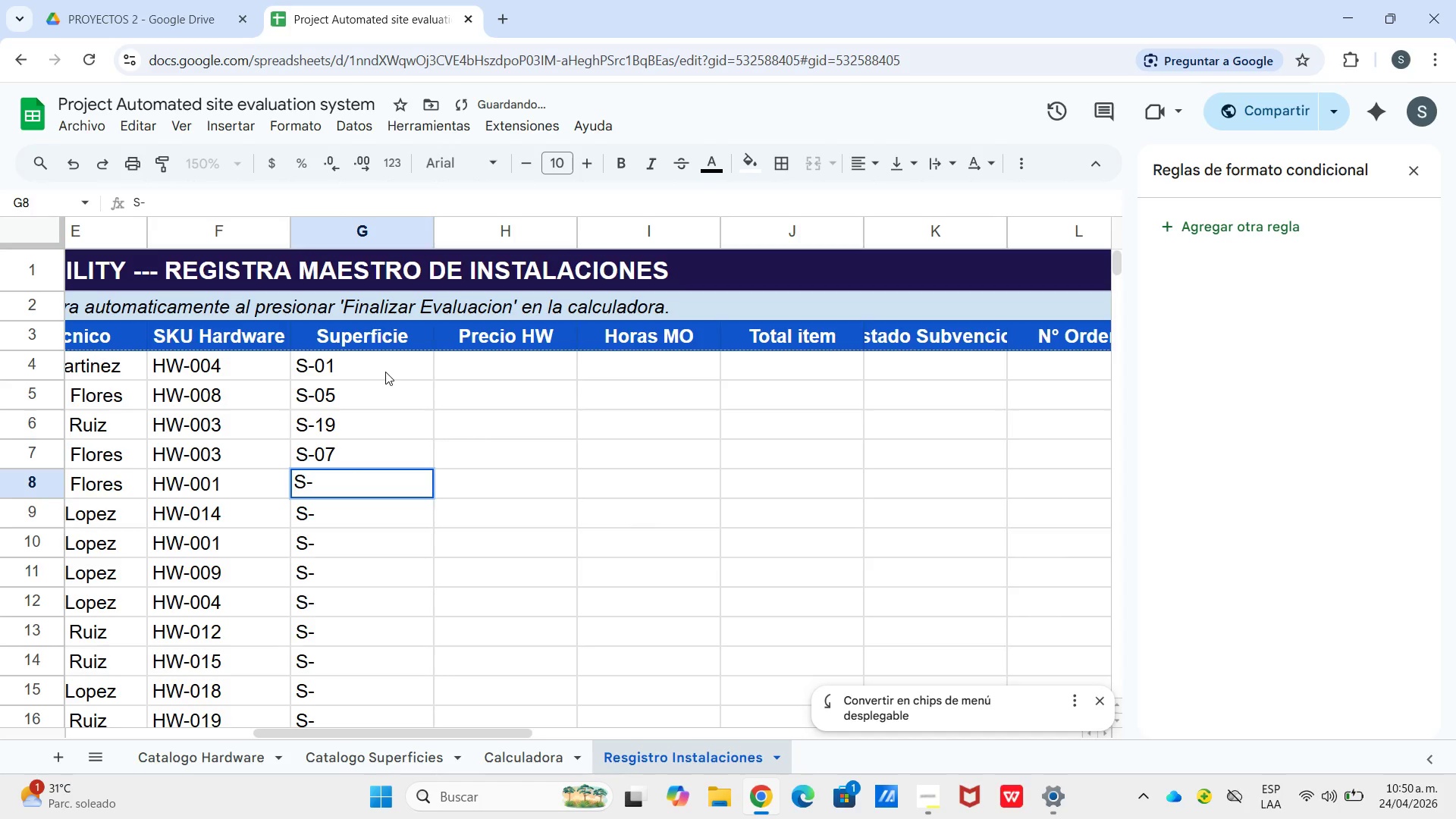 
type(18)
 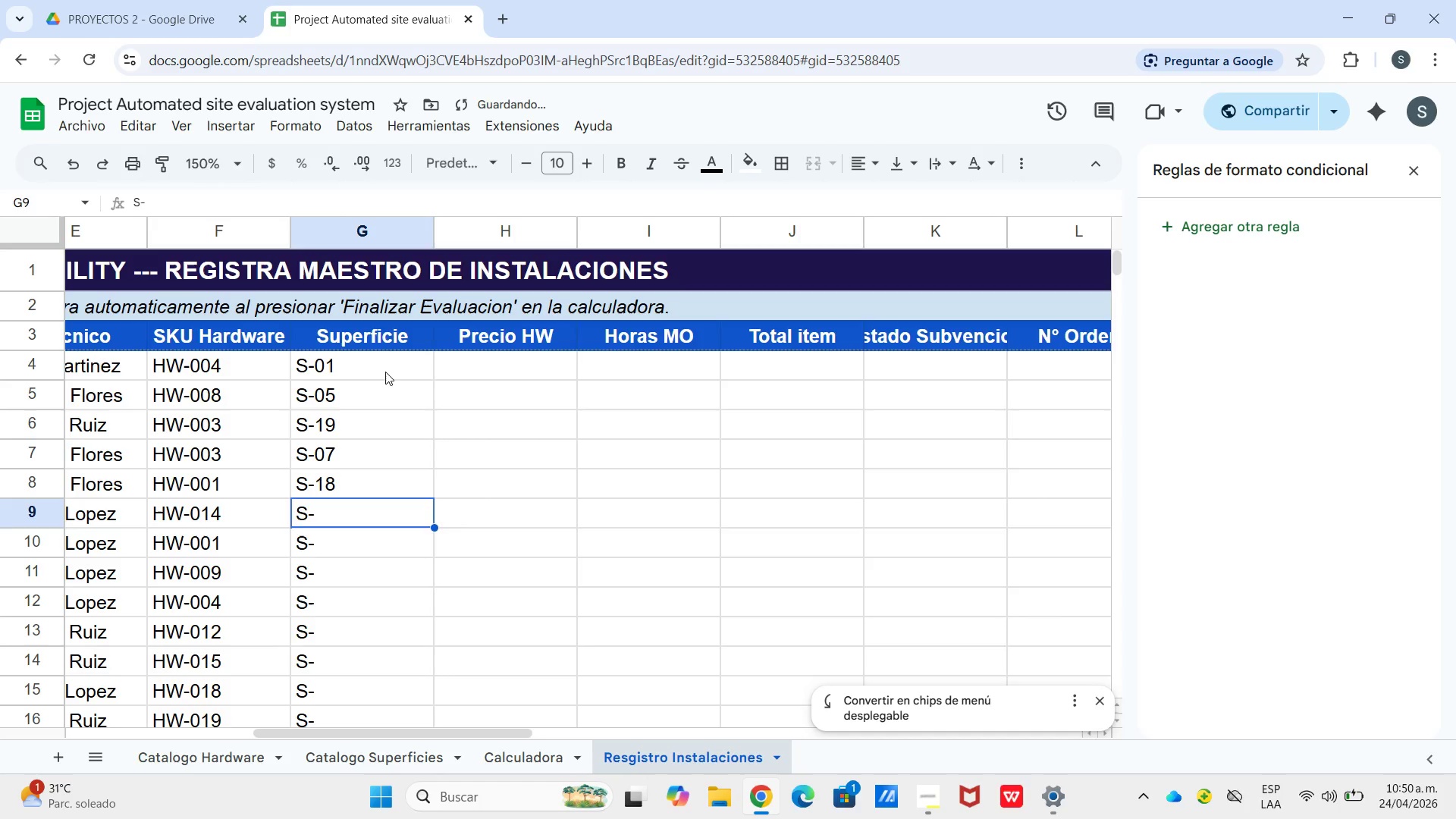 
key(Enter)
 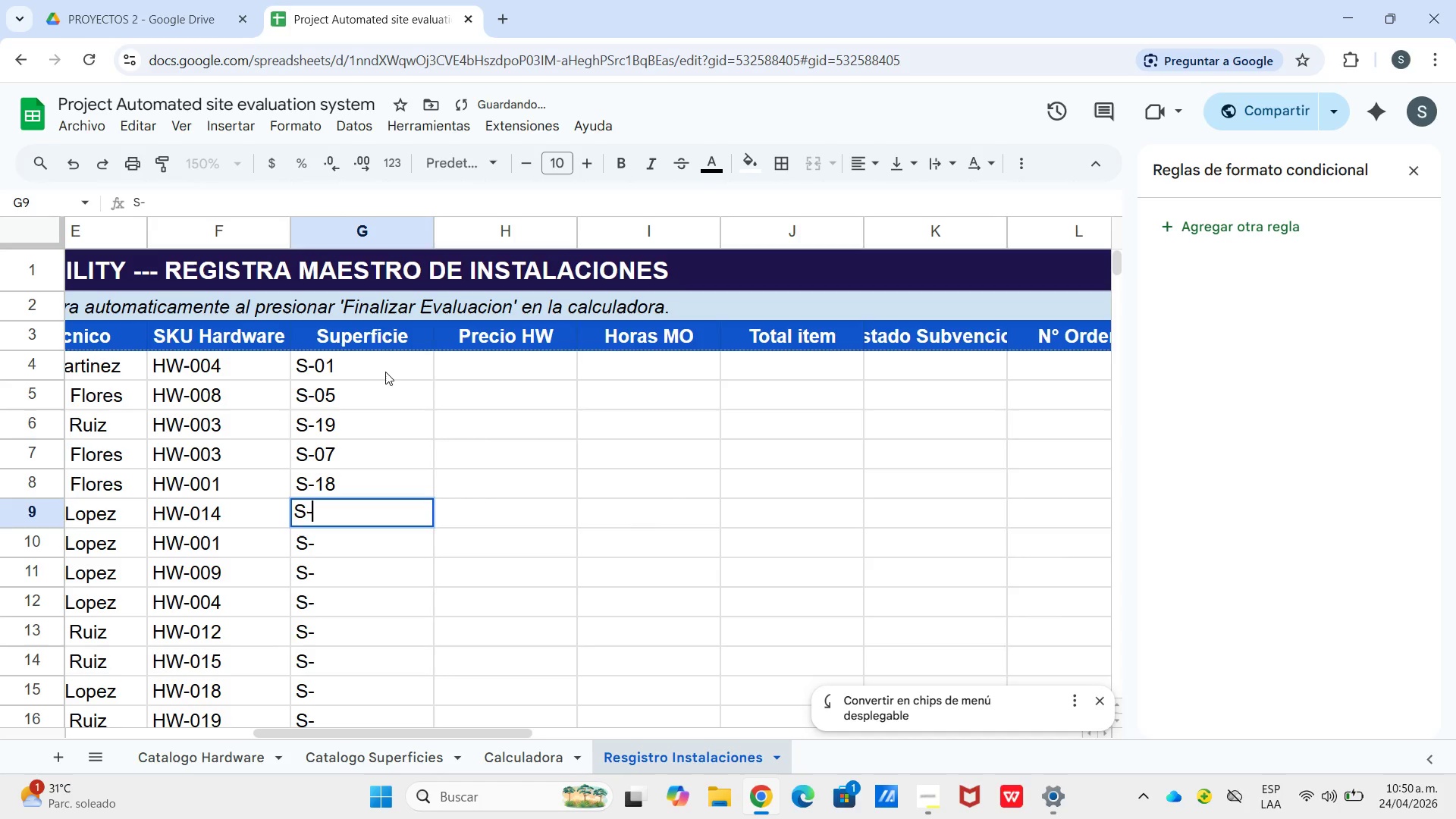 
key(Enter)
 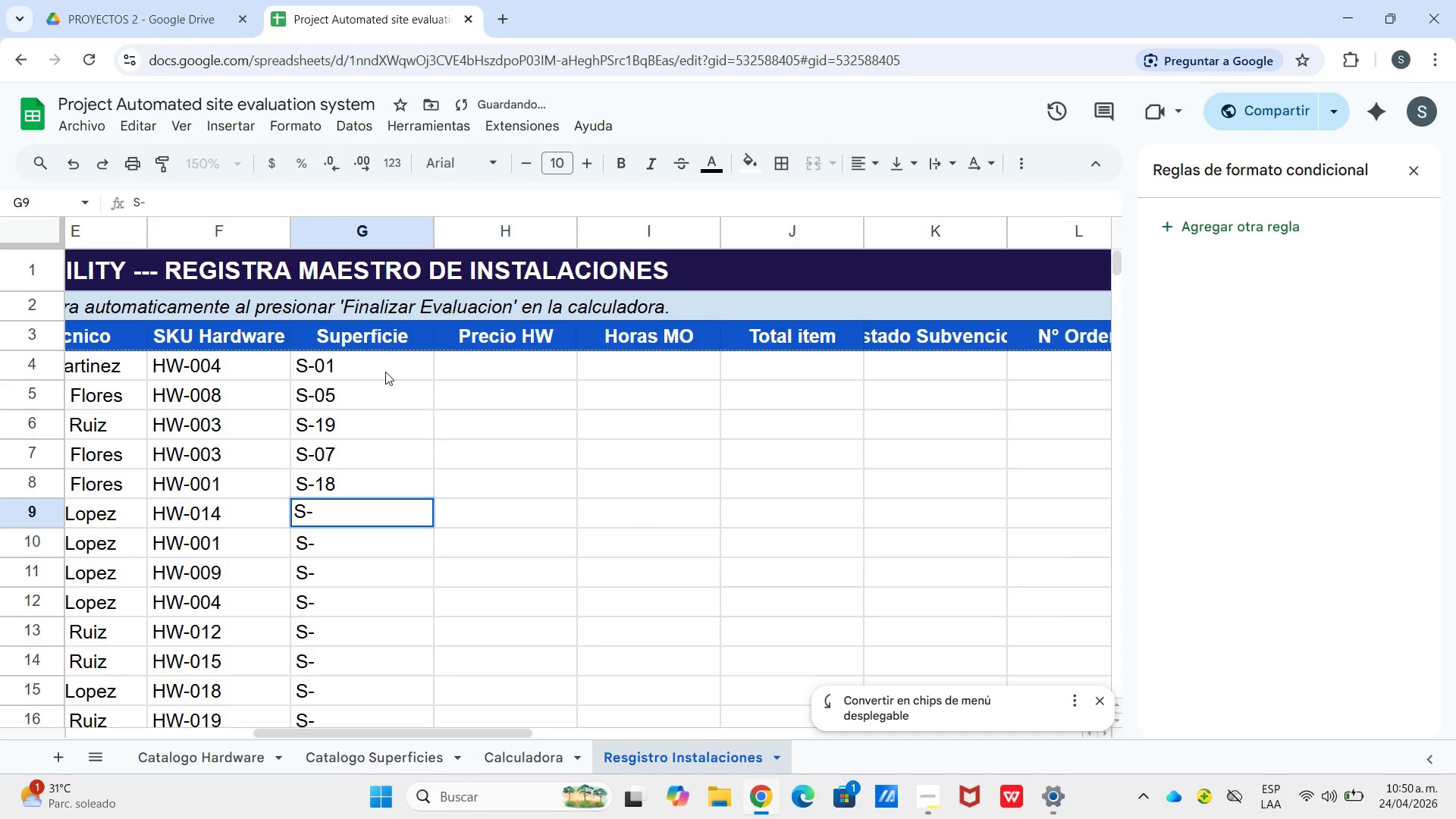 
type(08)
 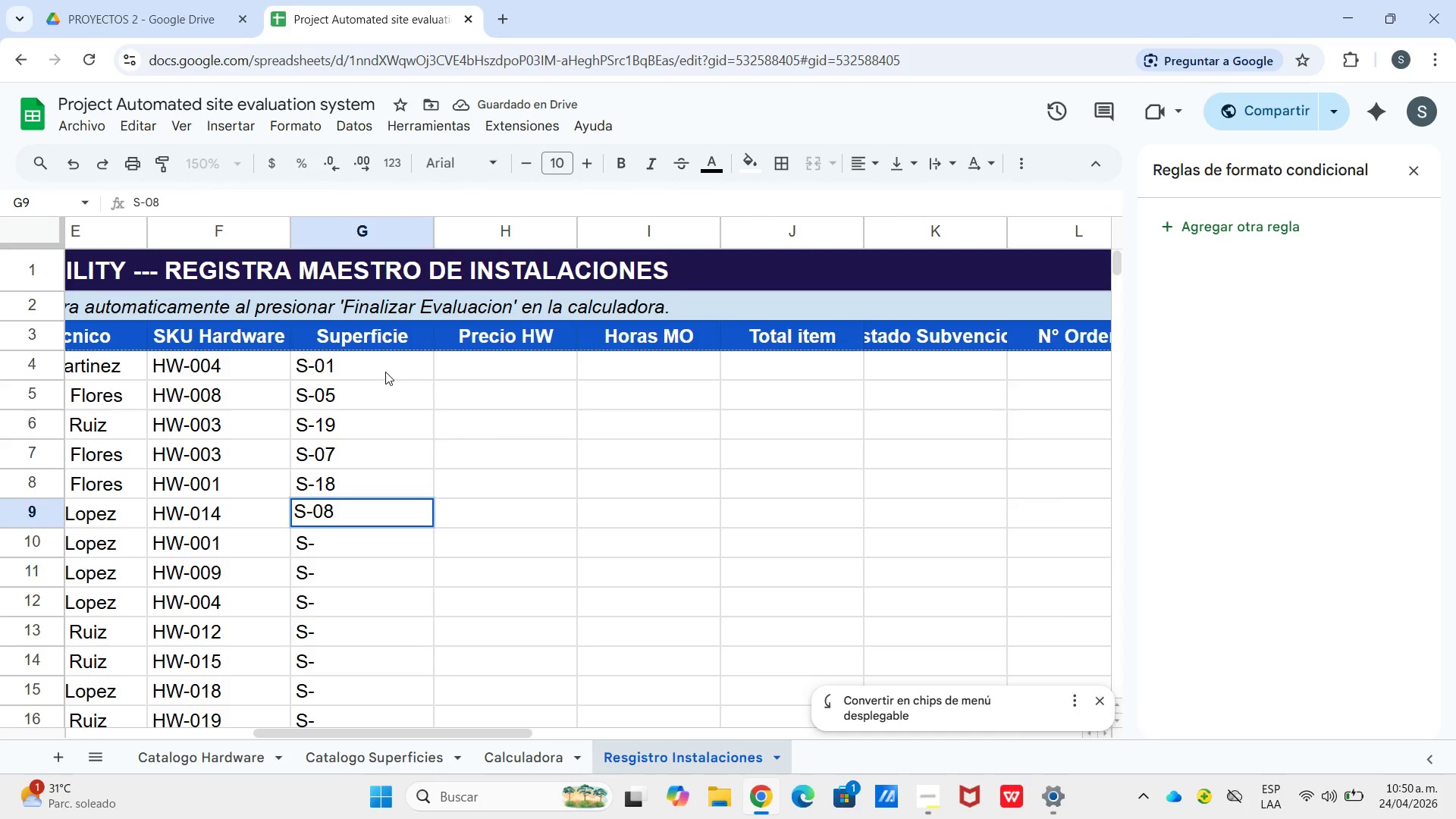 
key(Enter)
 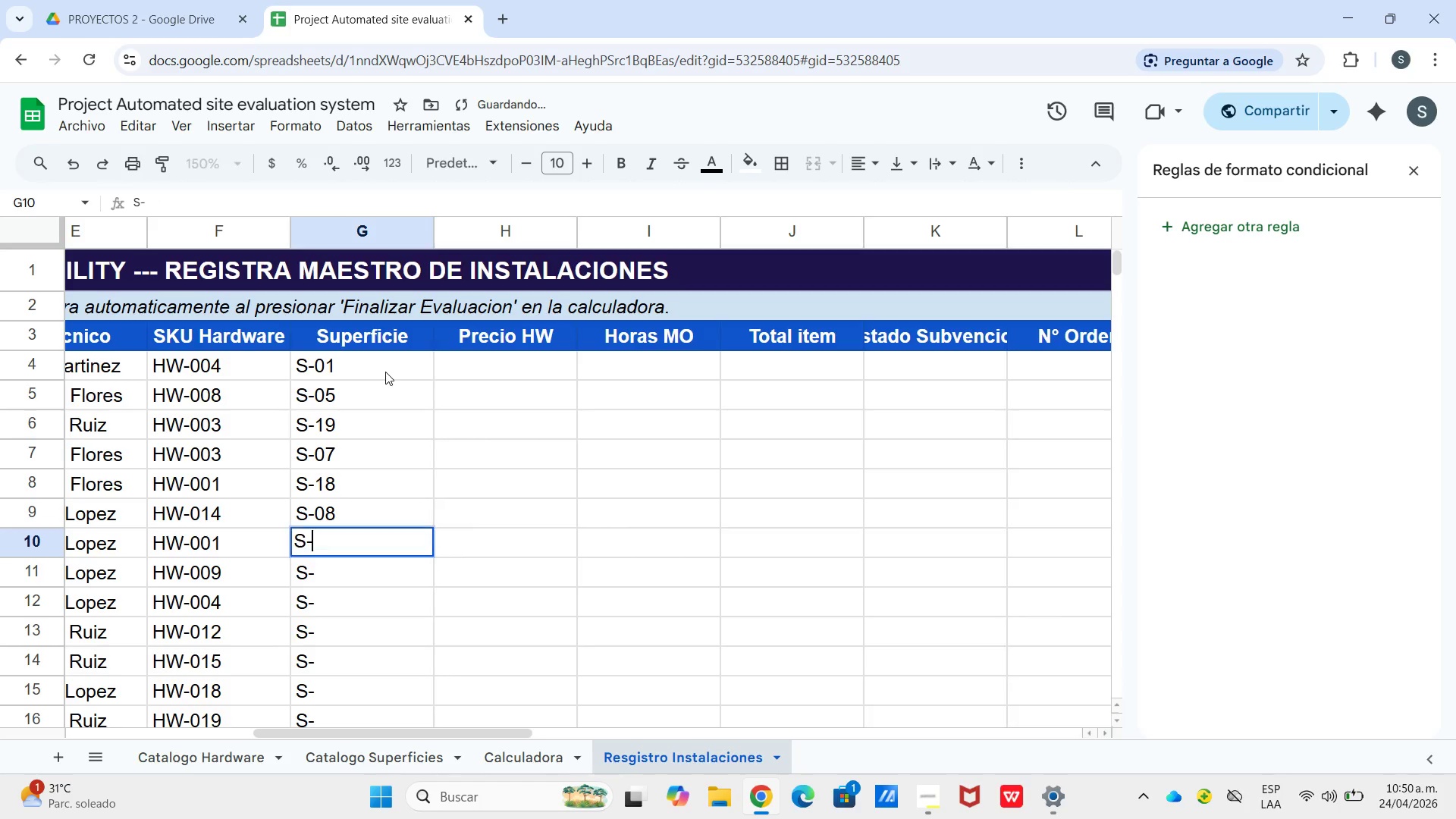 
key(Enter)
 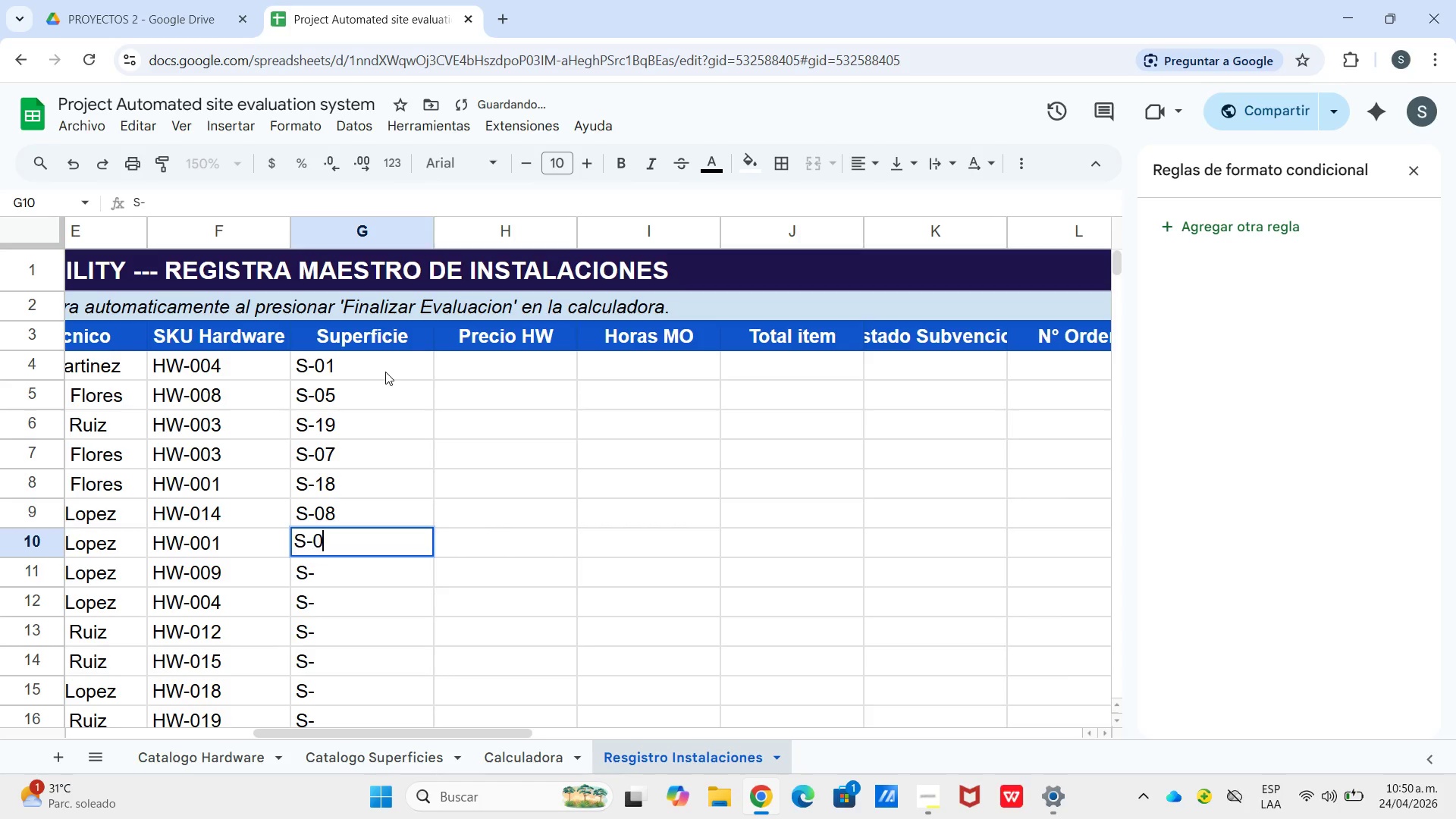 
type(06)
 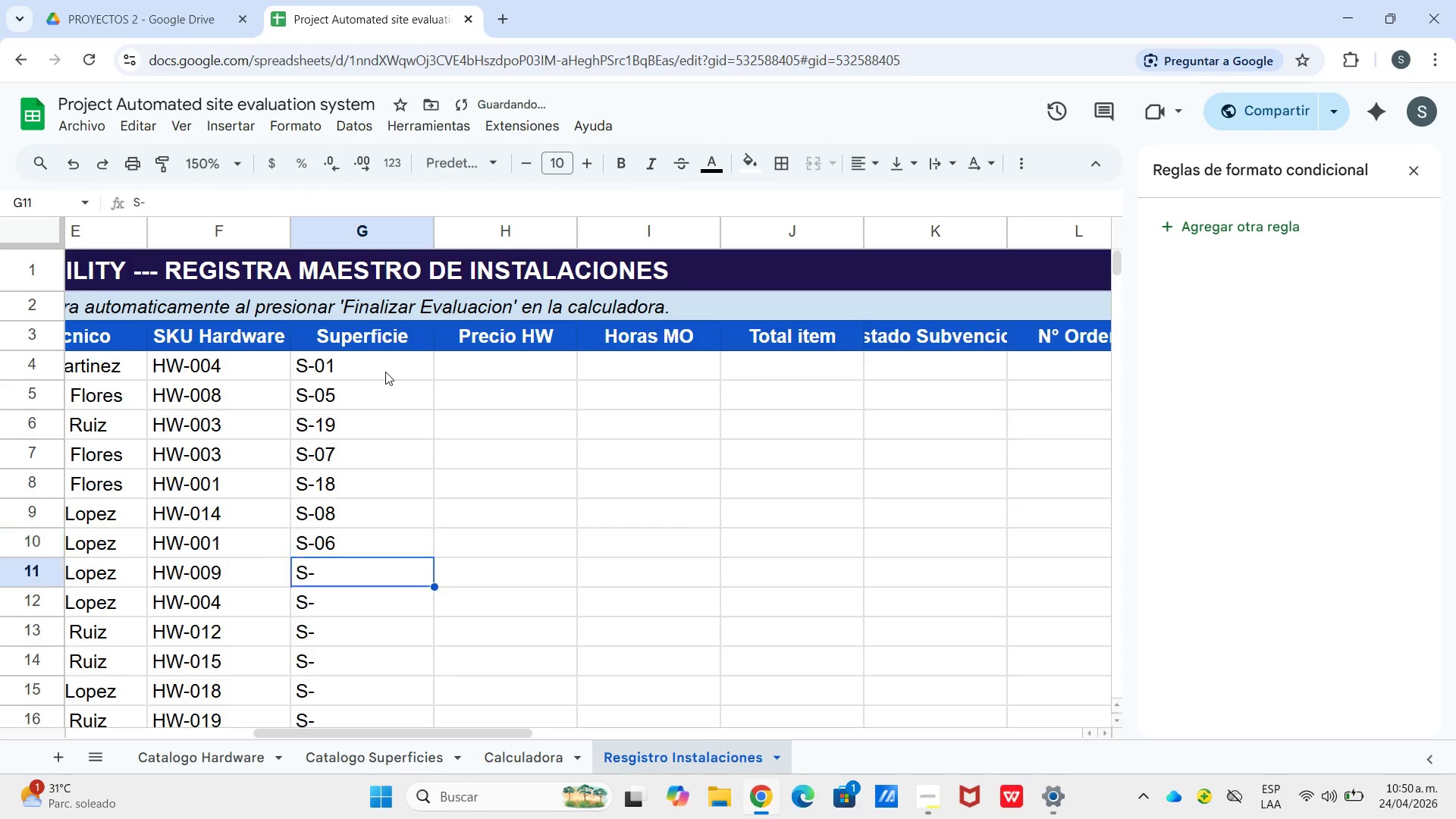 
key(Enter)
 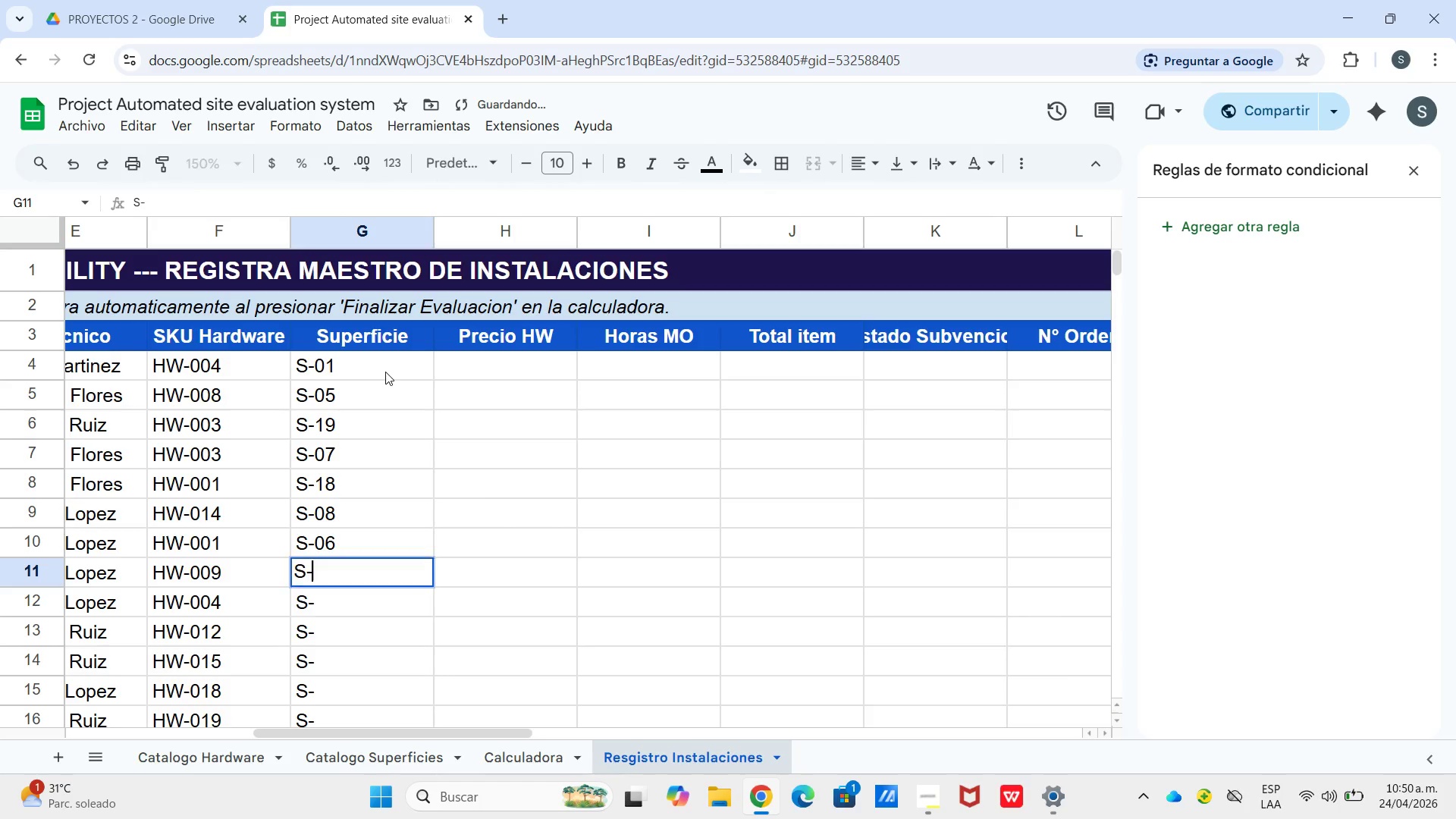 
key(Enter)
 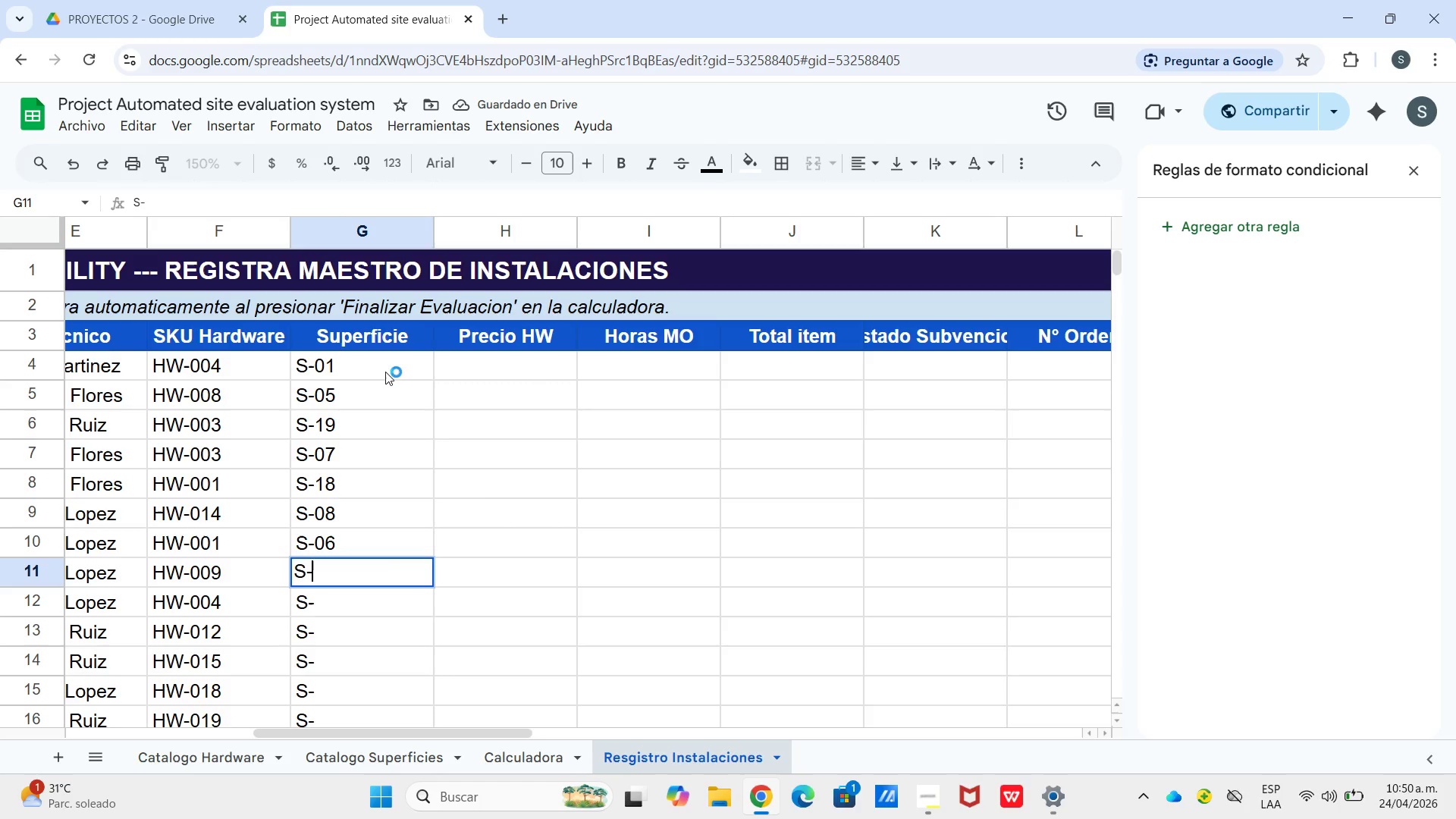 
type(05)
 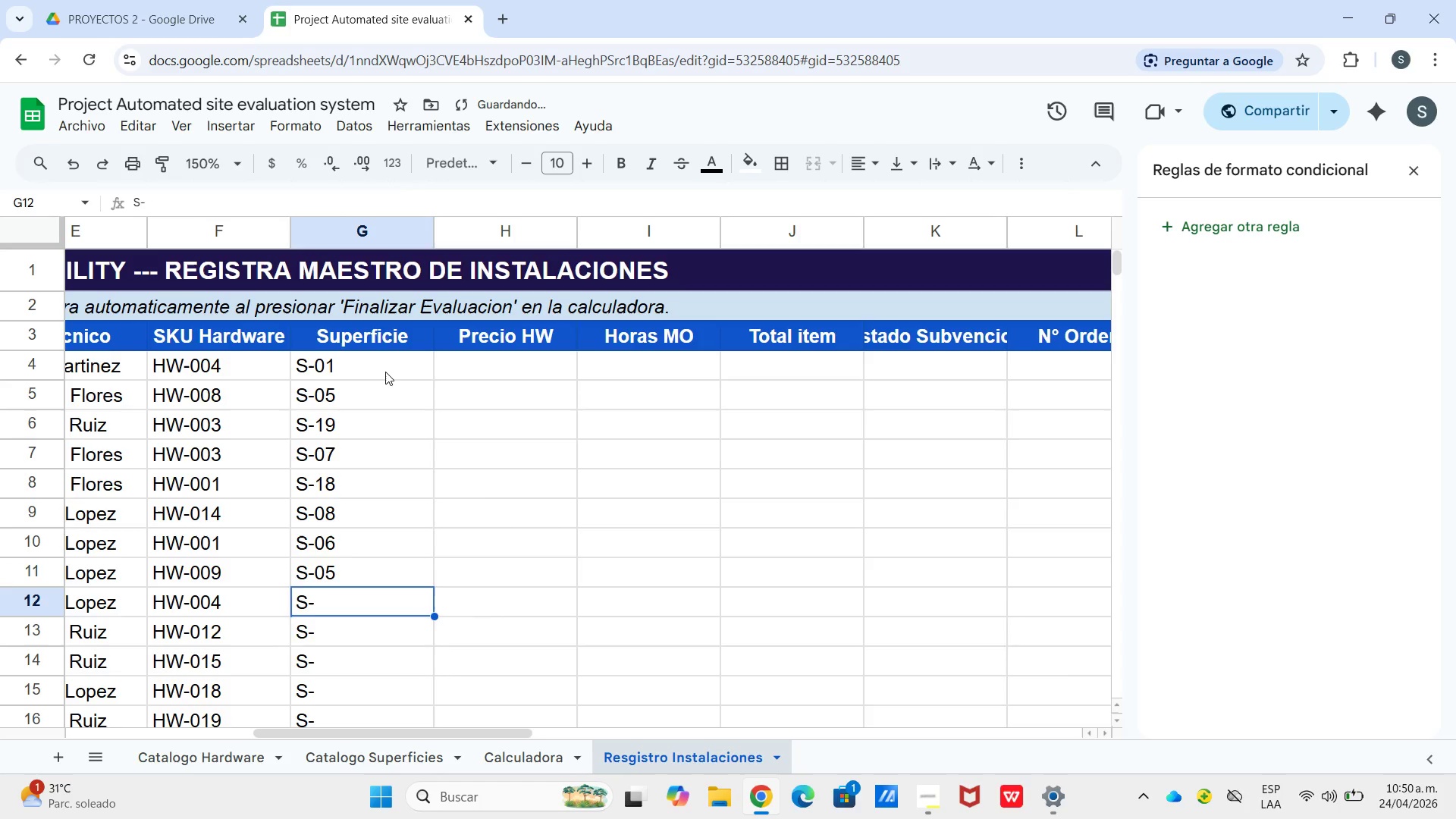 
key(Enter)
 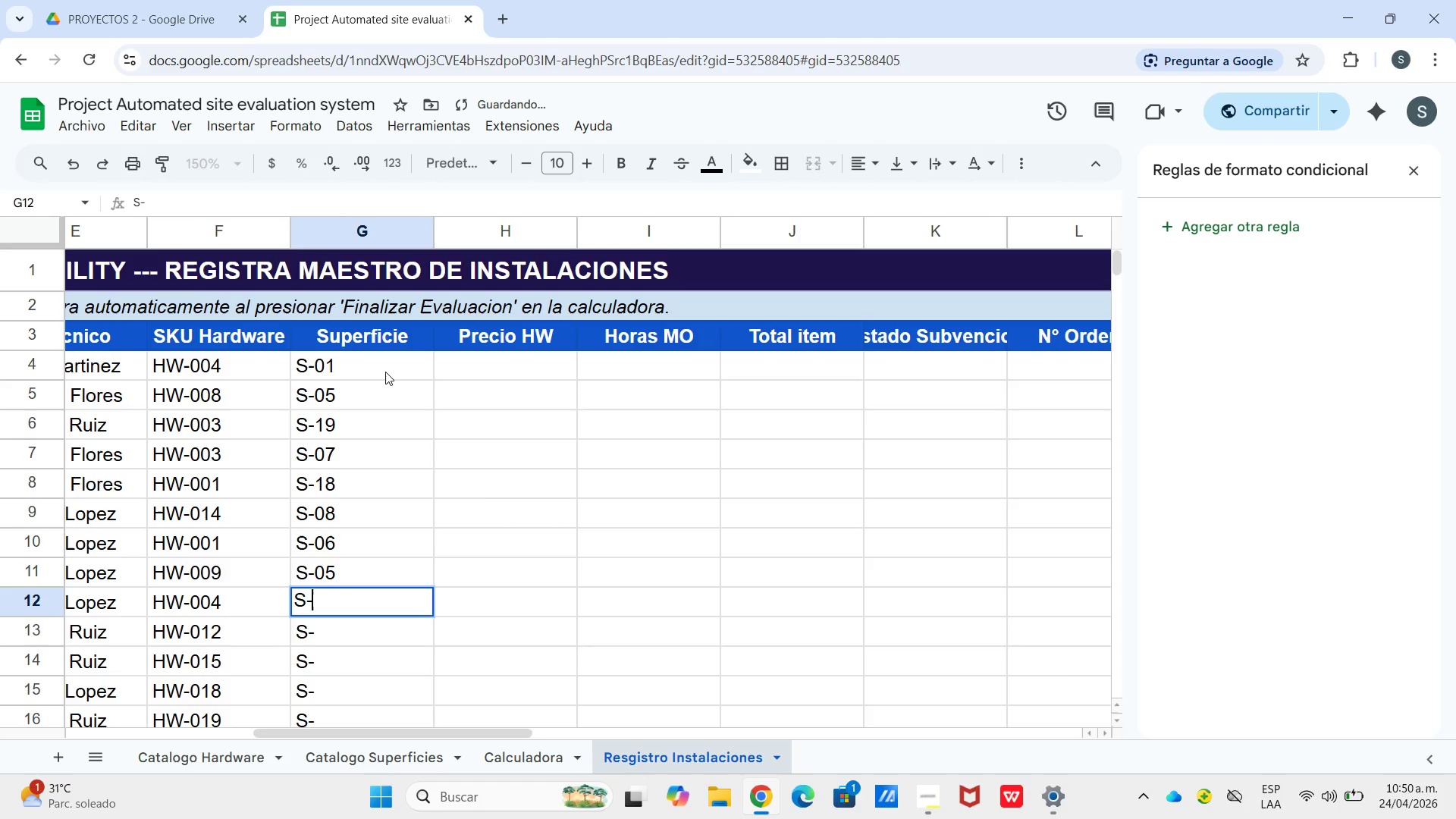 
key(Enter)
 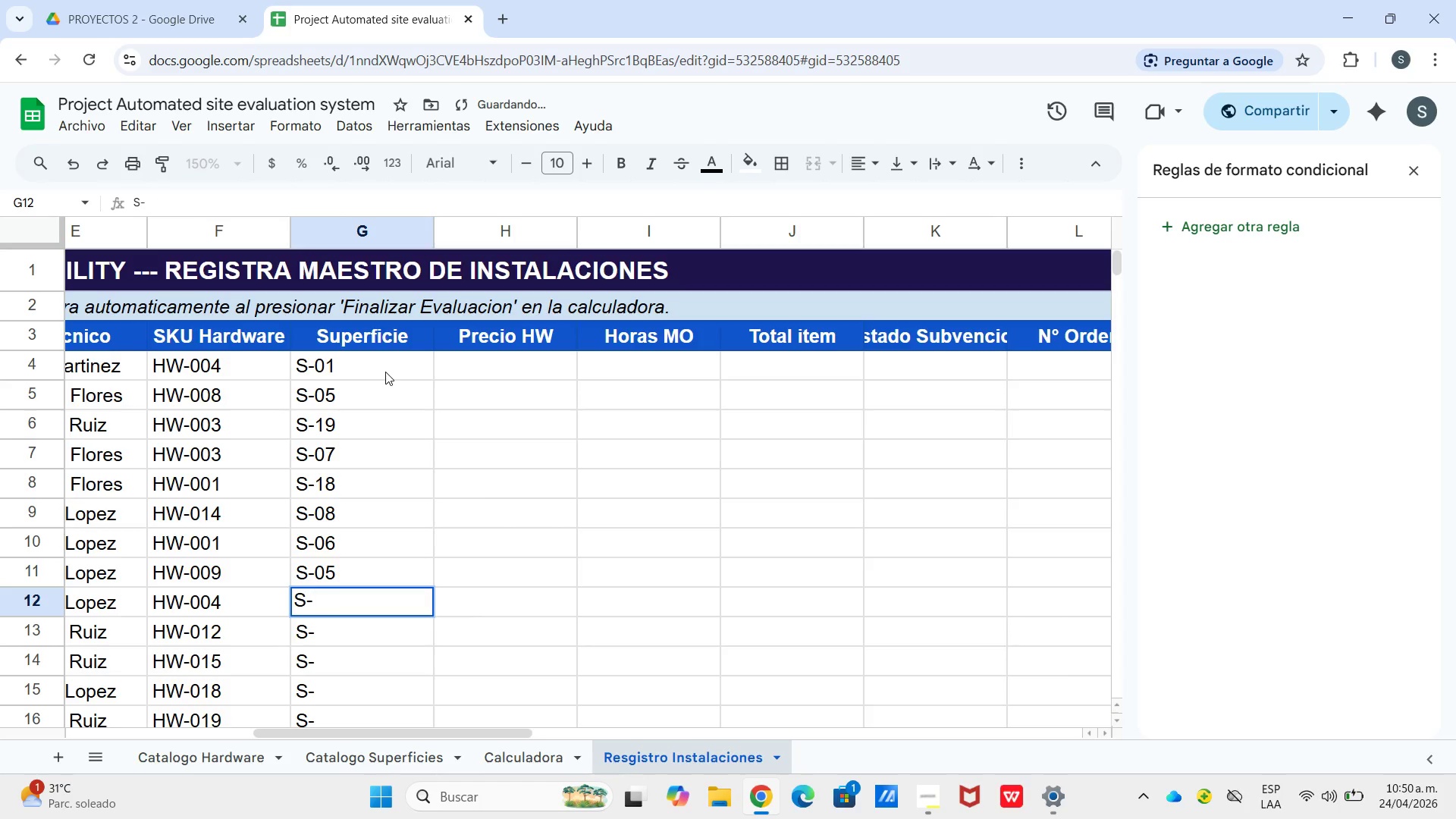 
key(0)
 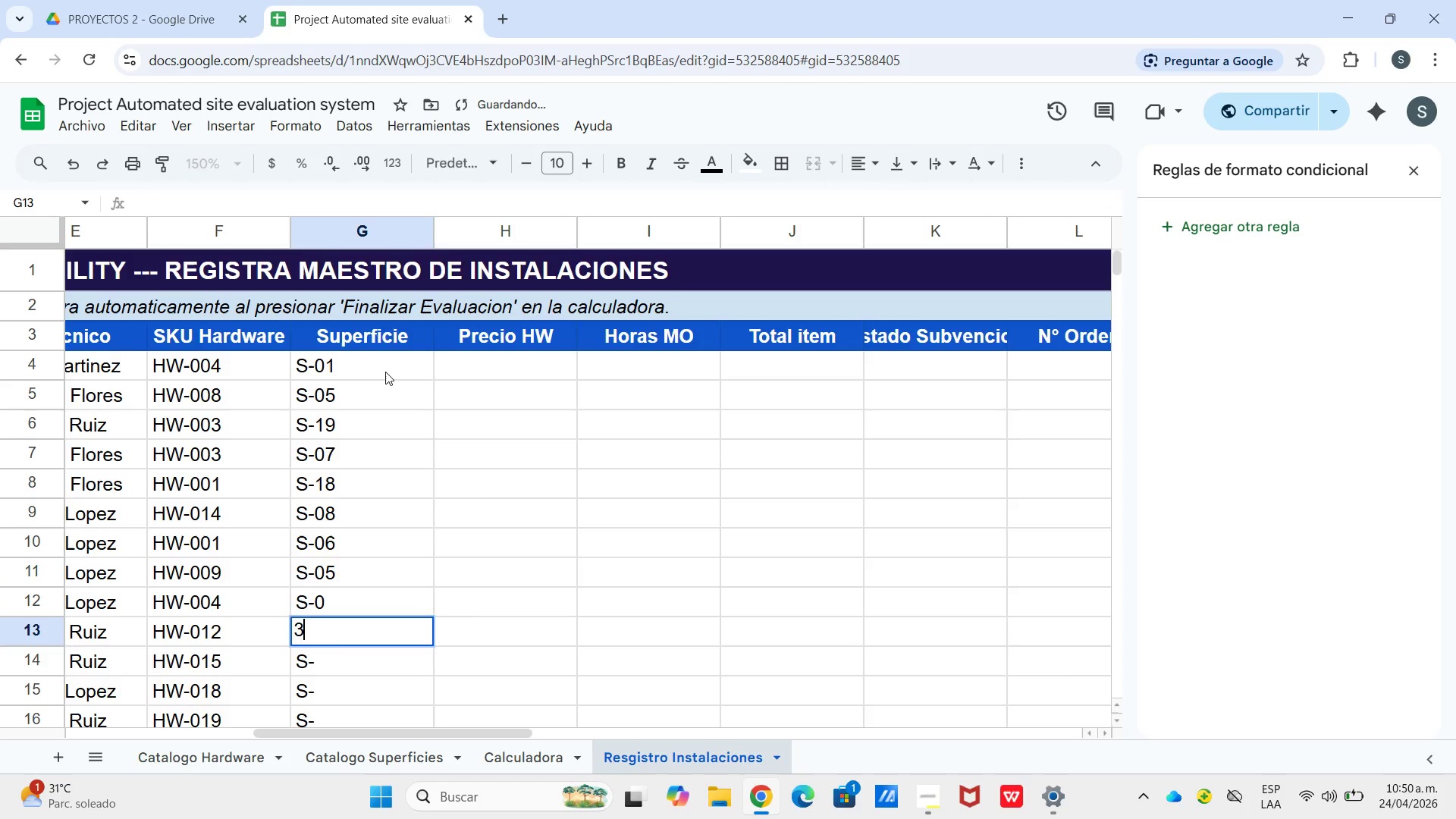 
key(Enter)
 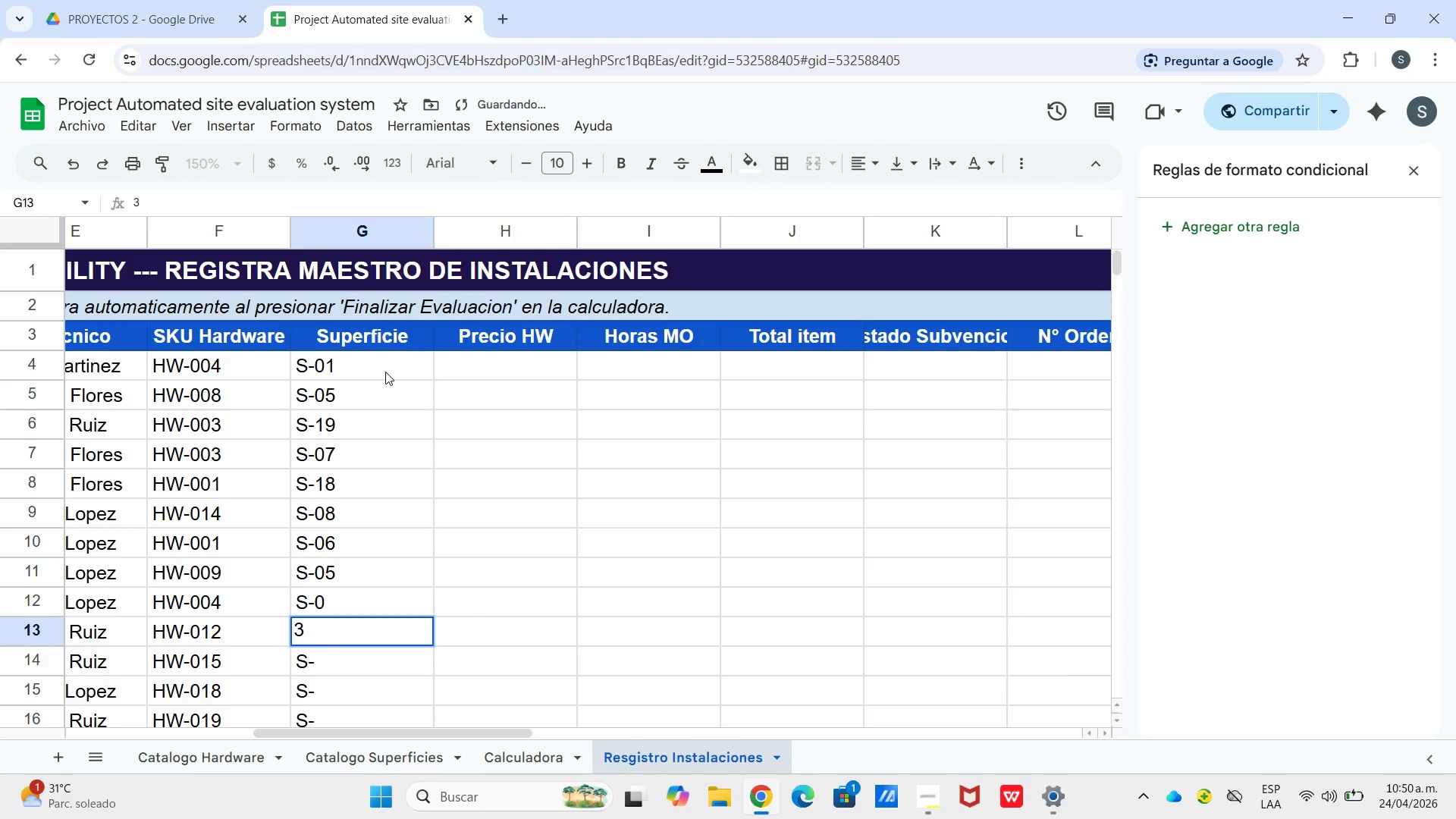 
key(3)
 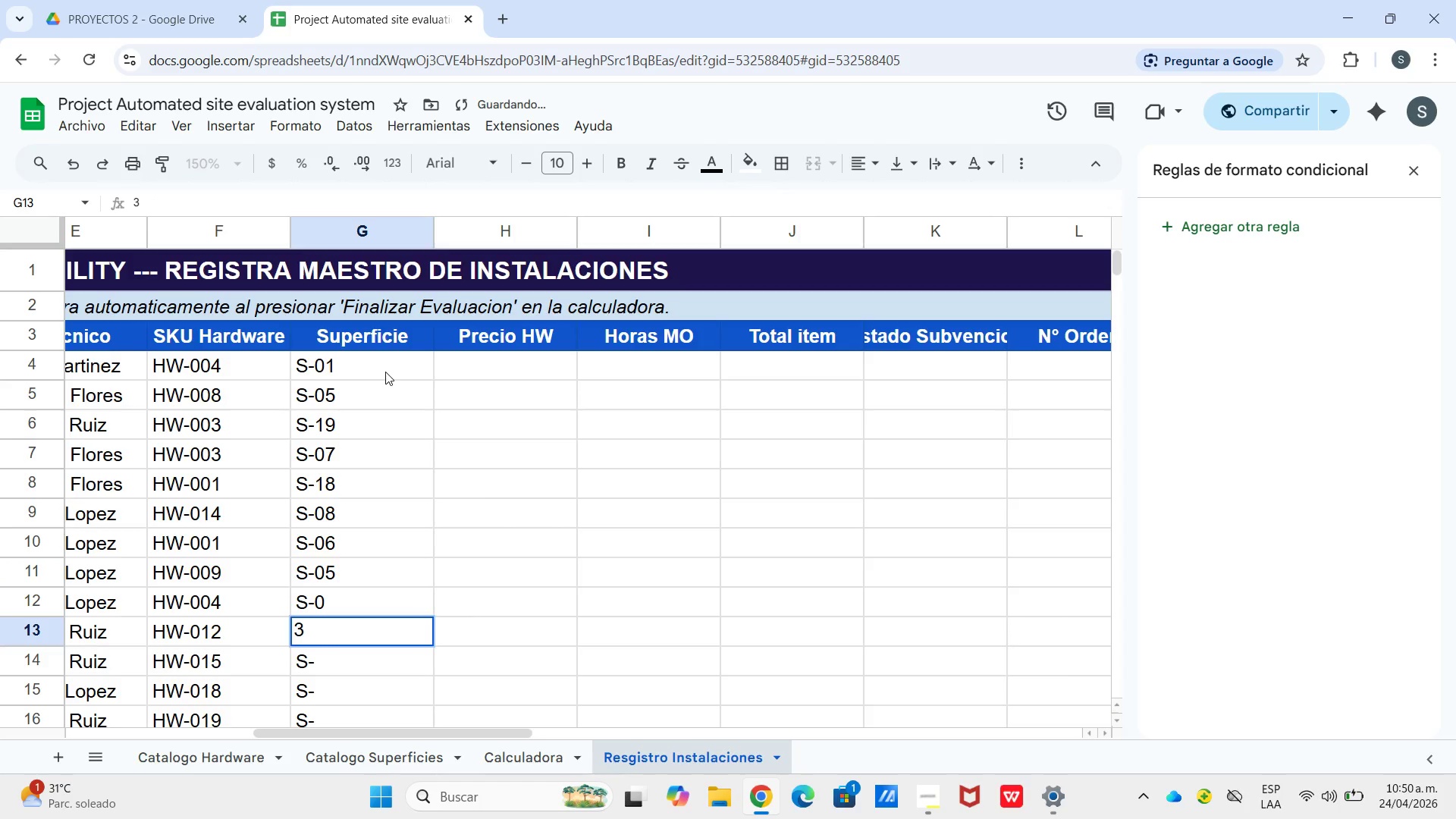 
key(ArrowUp)
 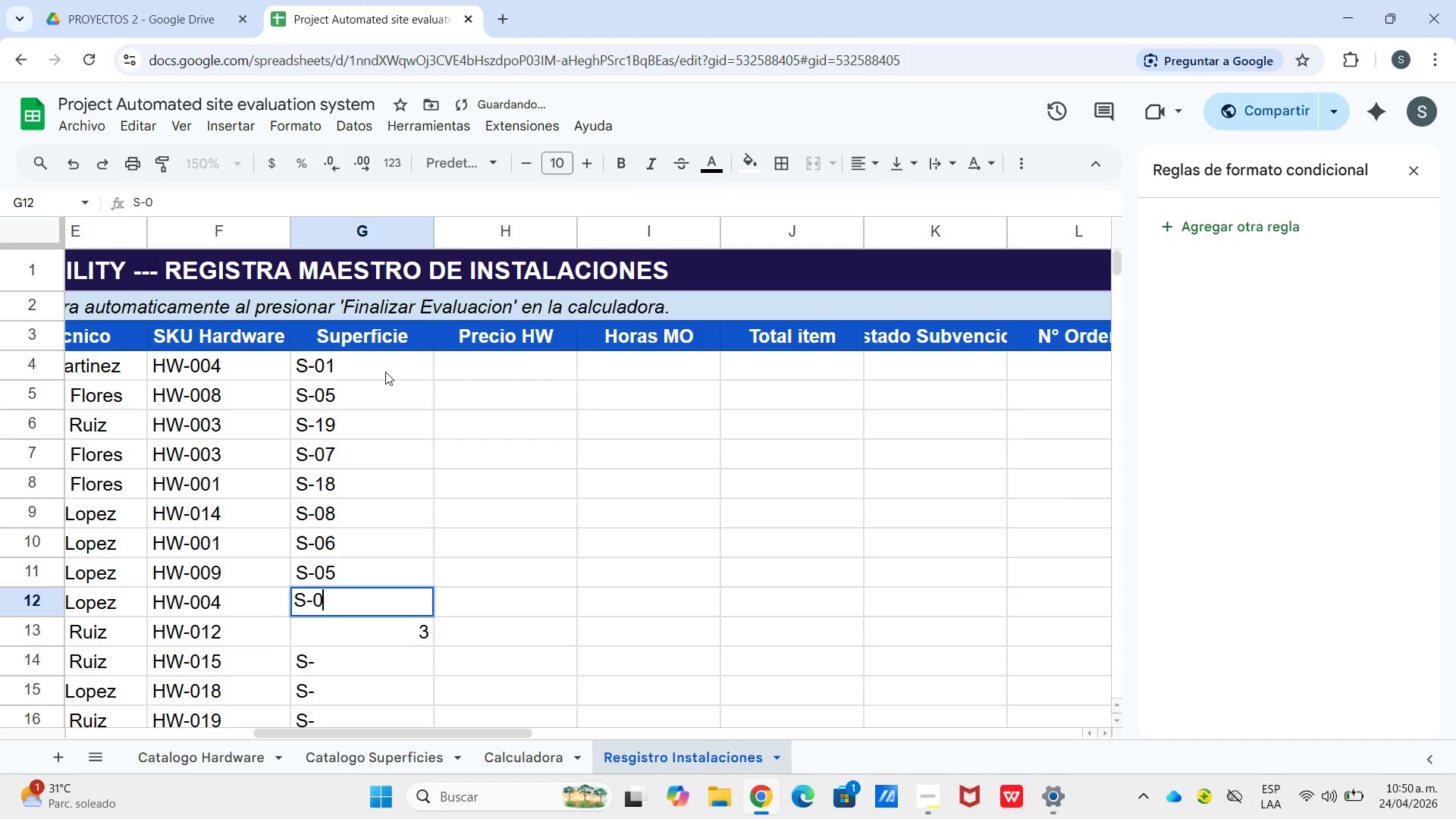 
key(Enter)
 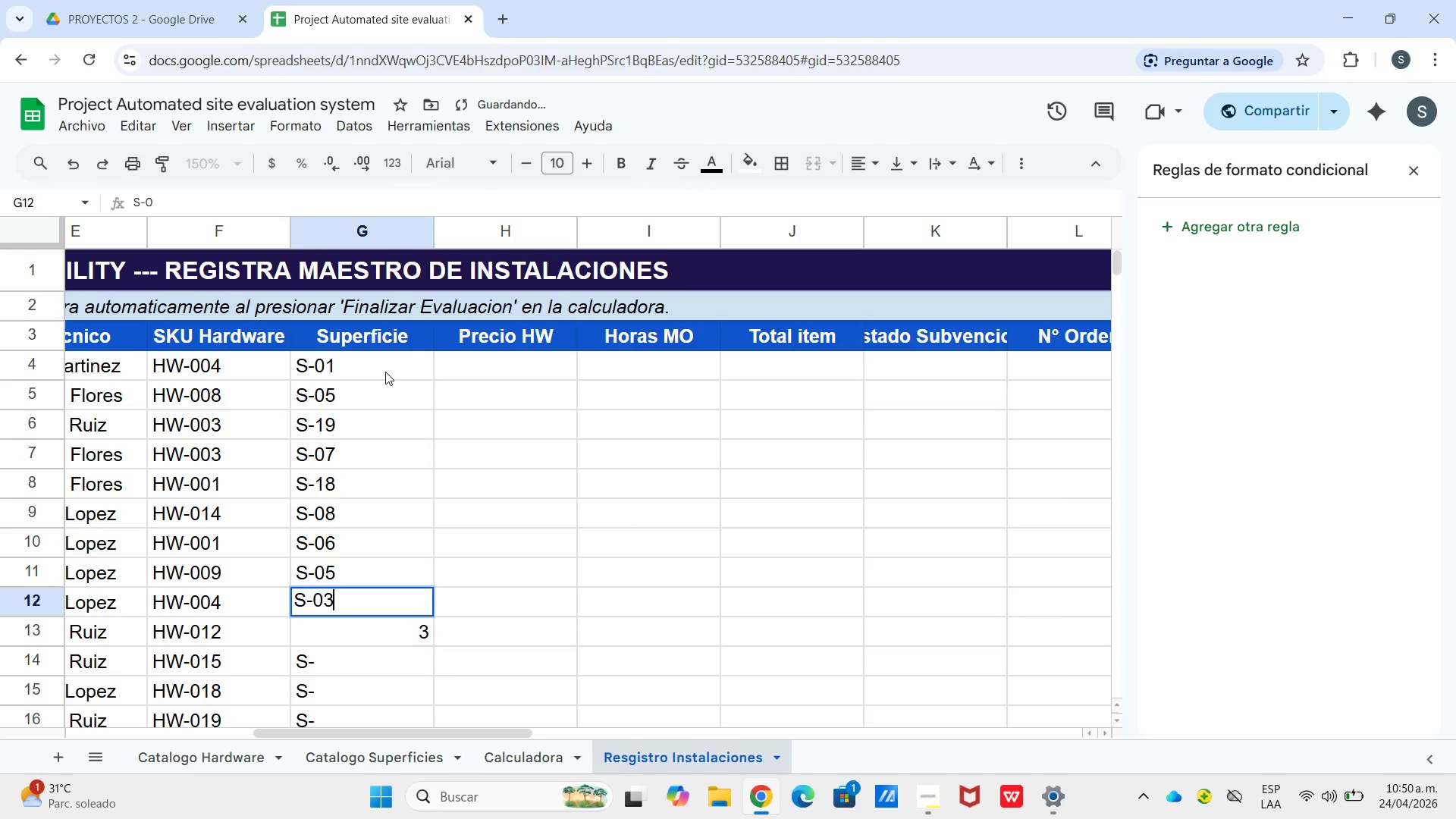 
key(3)
 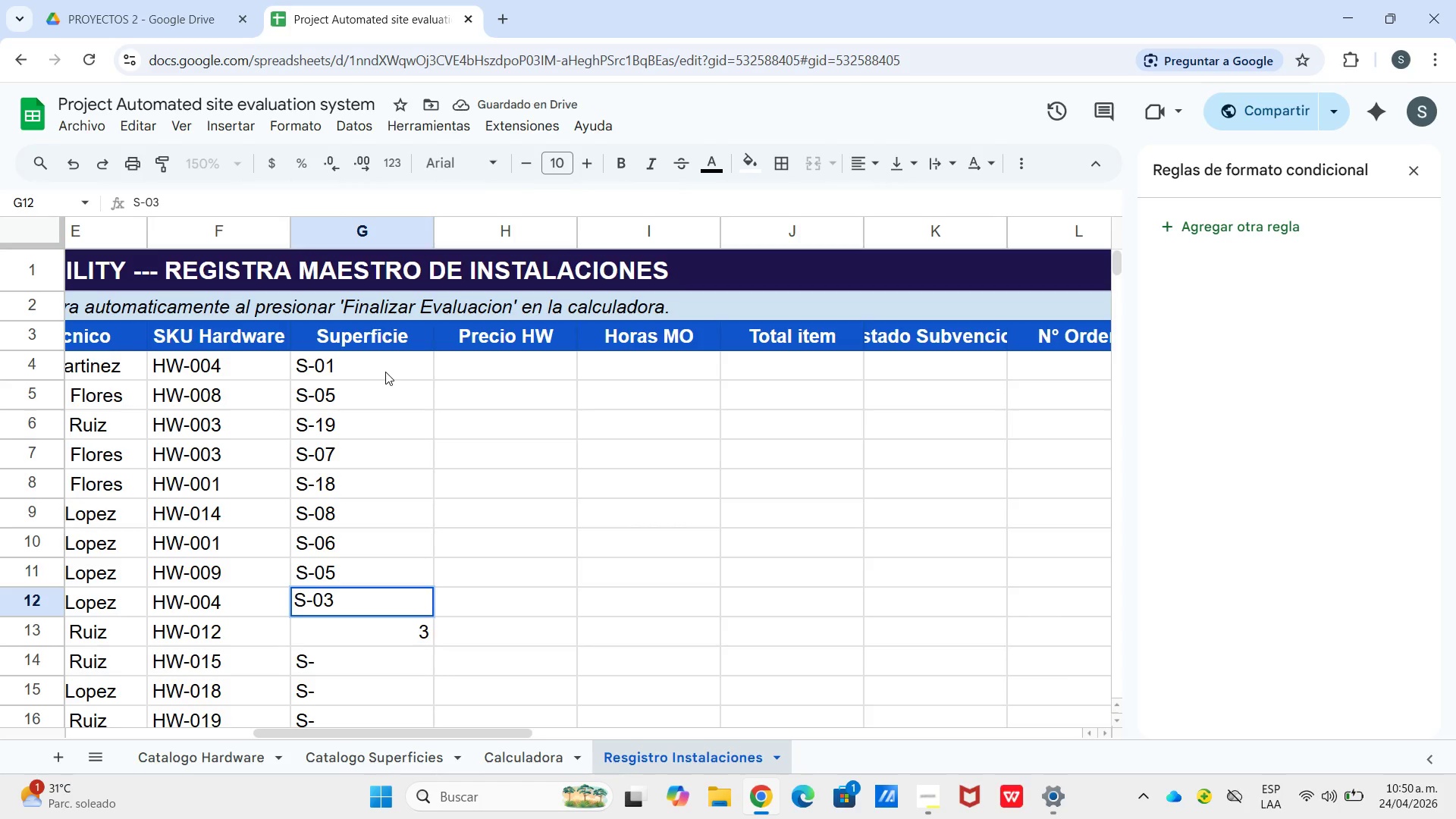 
key(ArrowDown)
 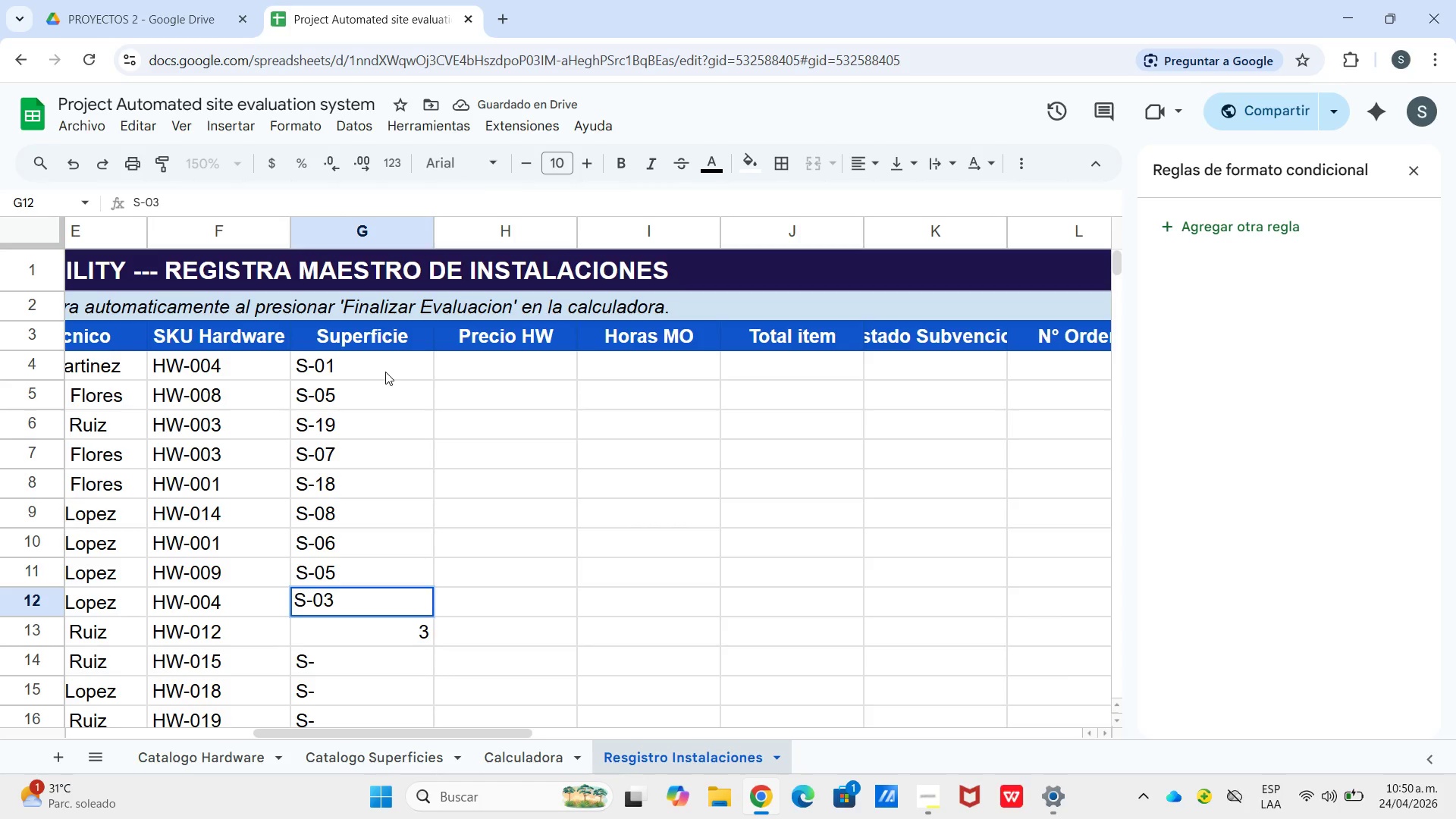 
key(Enter)
 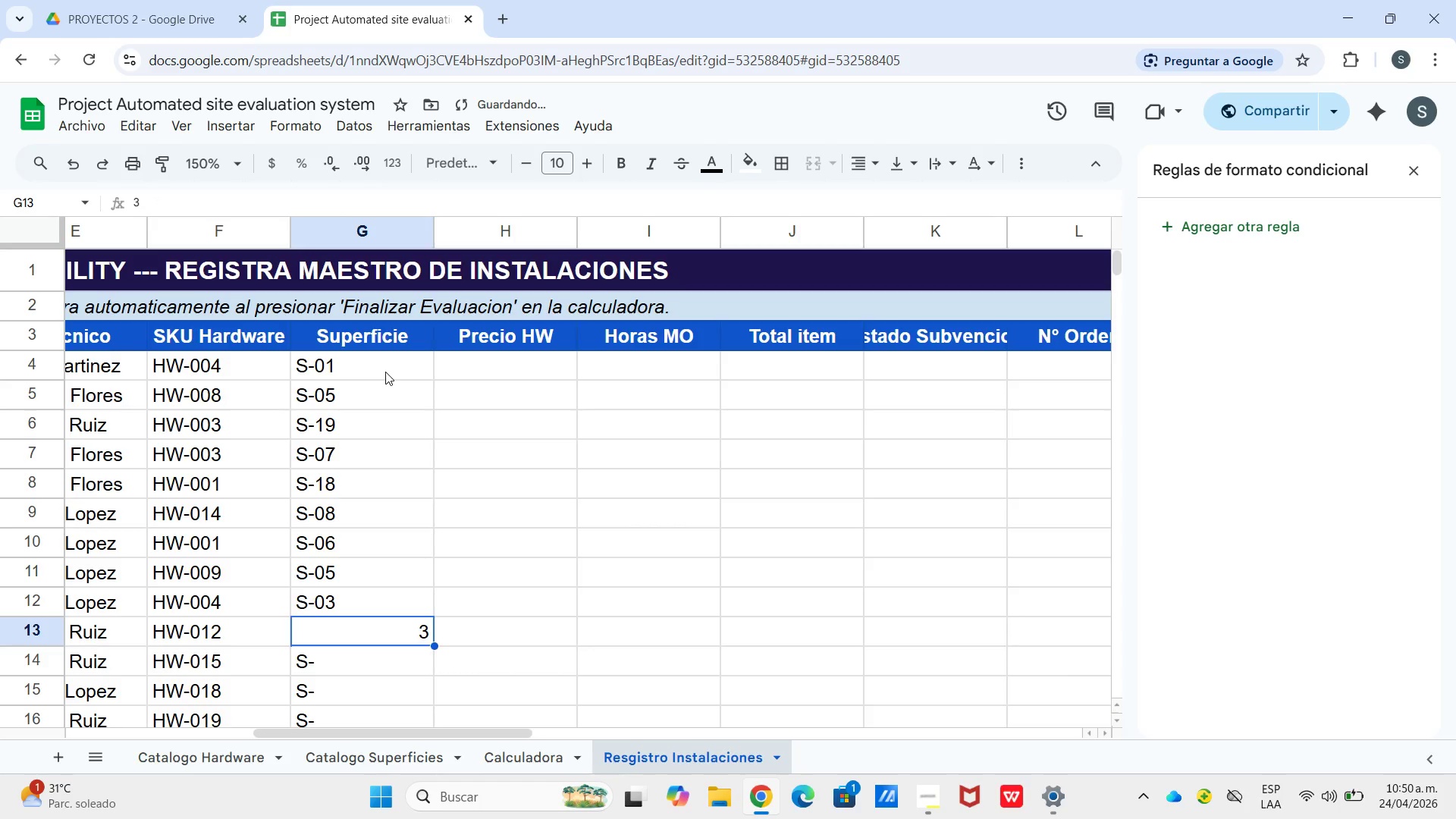 
key(Backspace)
type(S-20)
 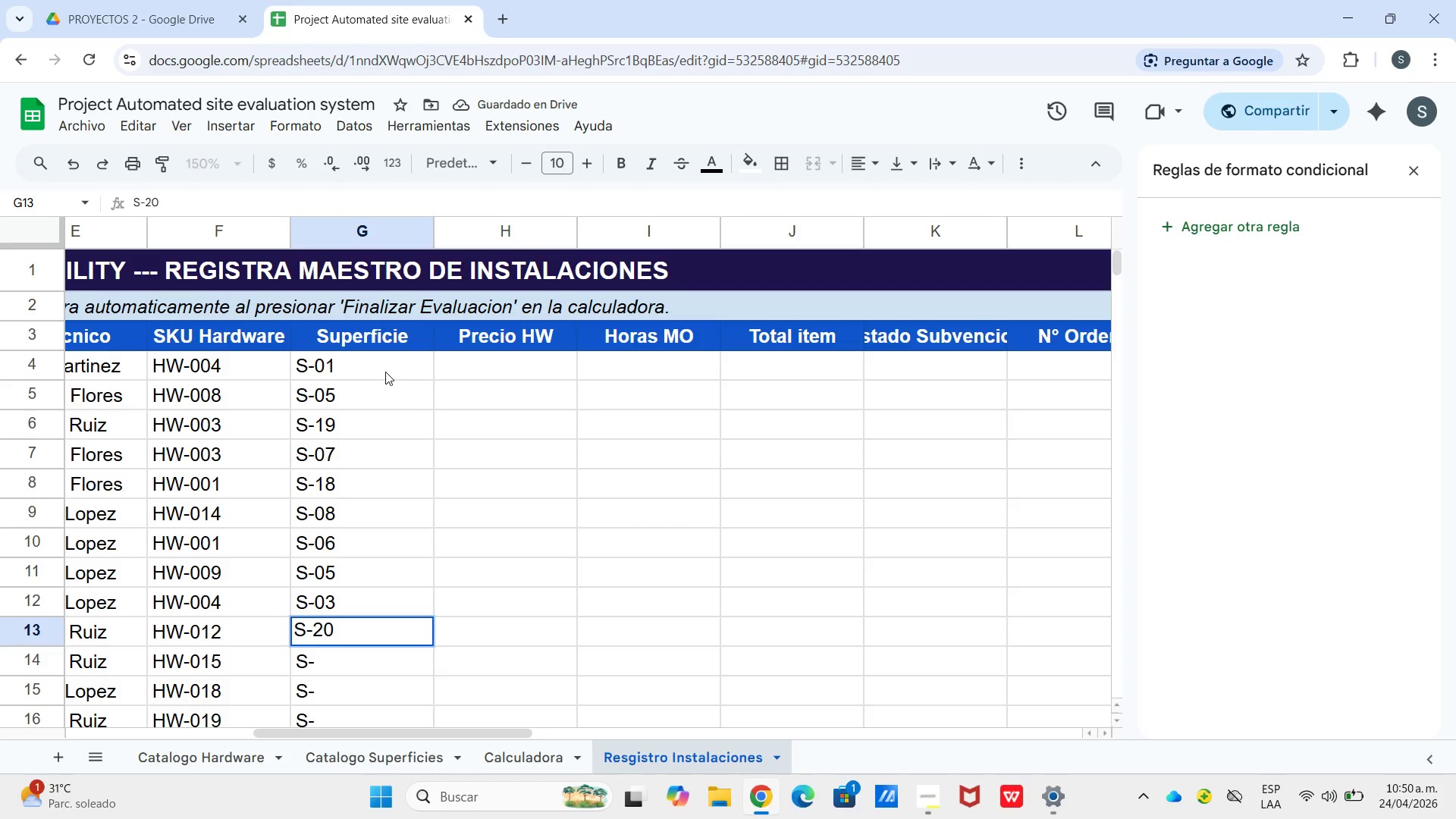 
key(Enter)
 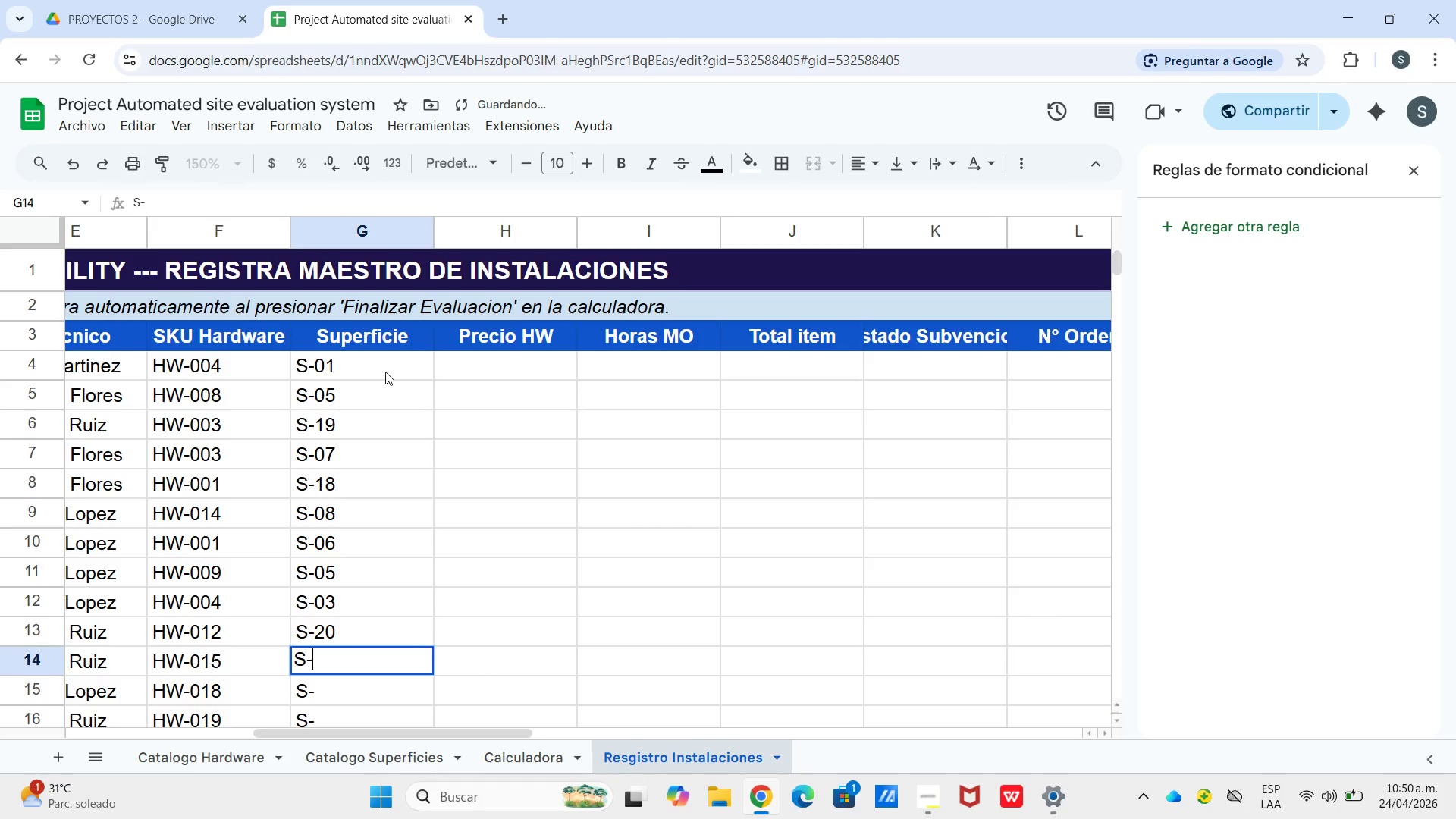 
key(Enter)
 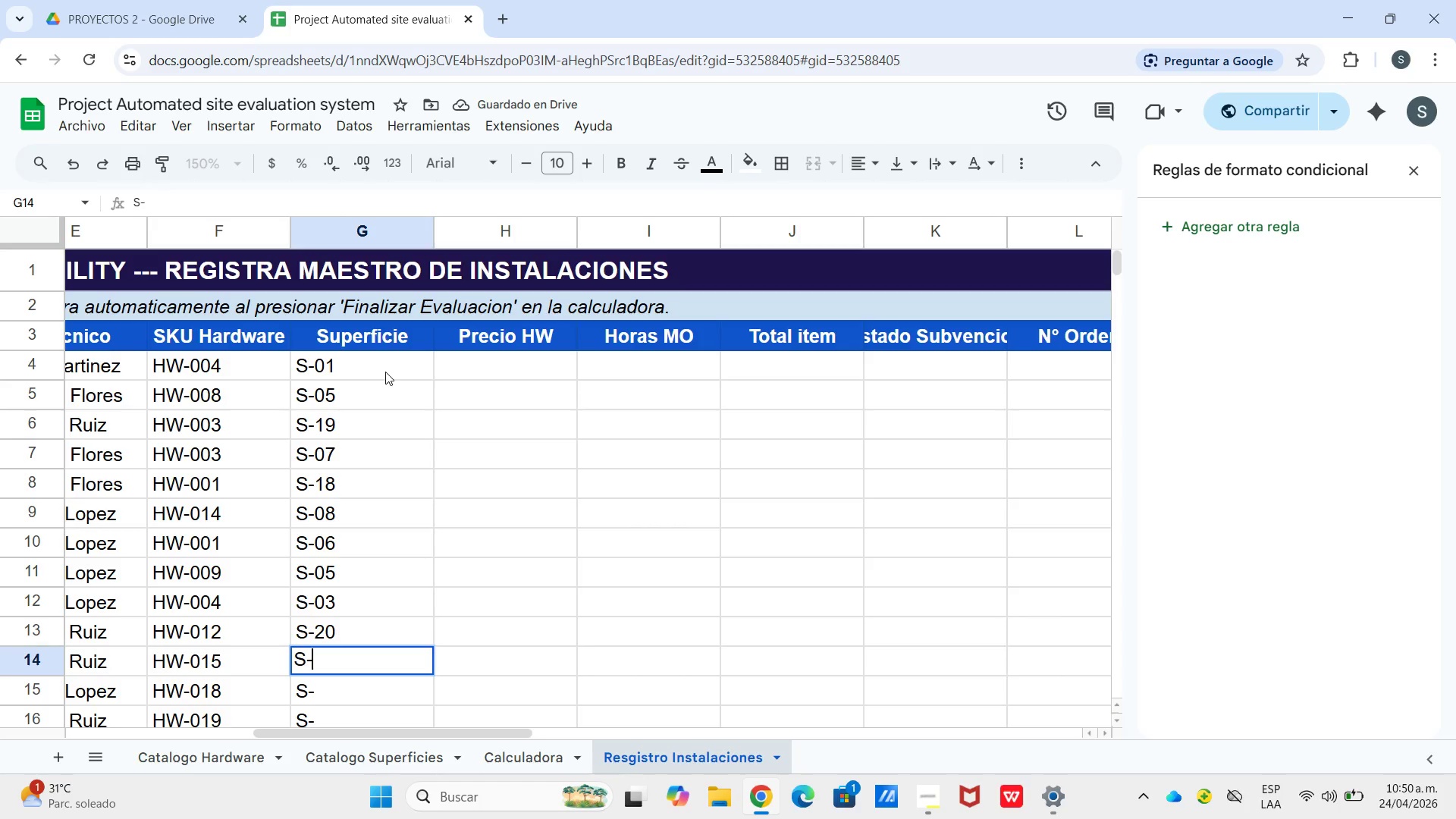 
type(18)
 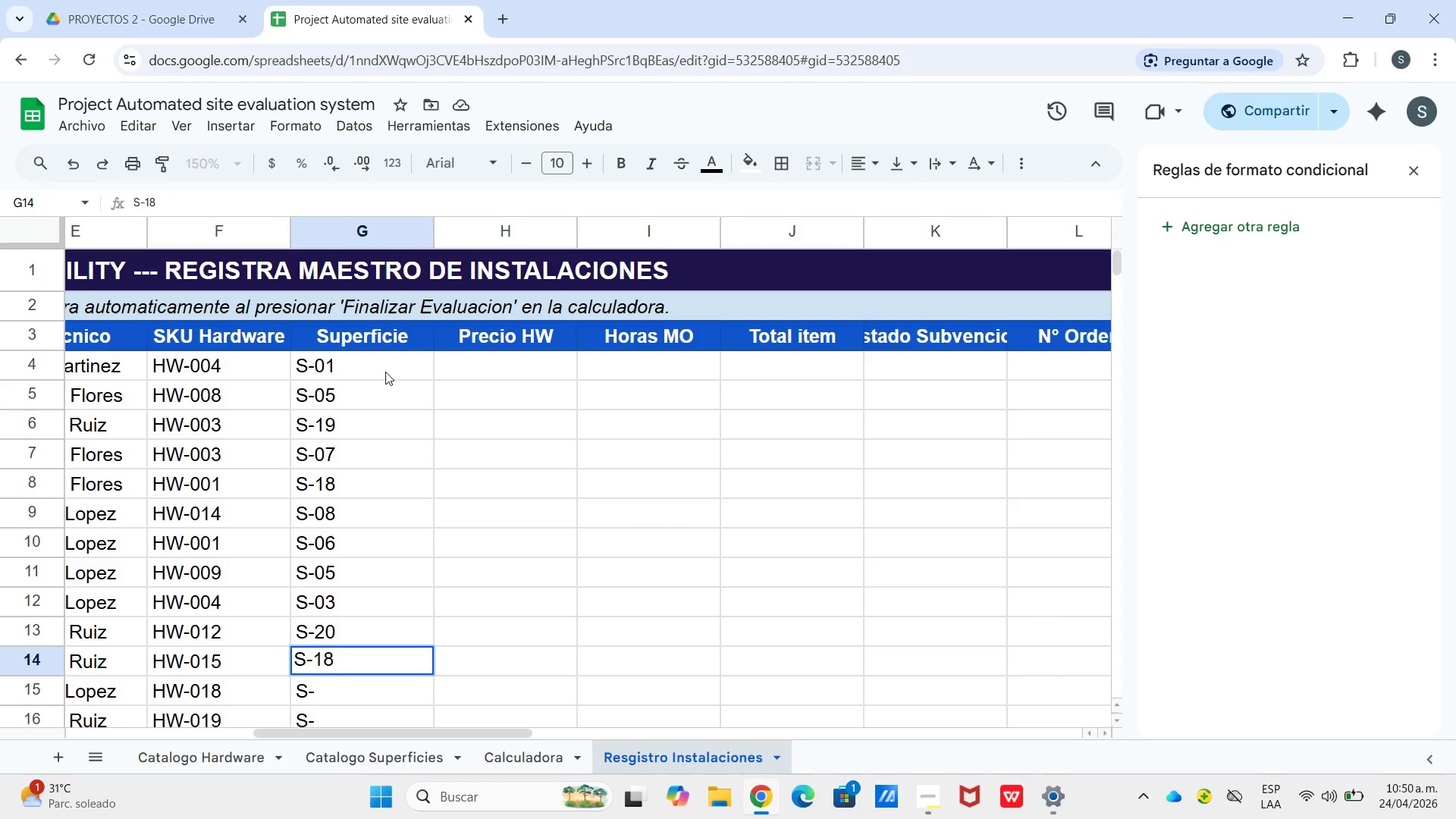 
key(Enter)
 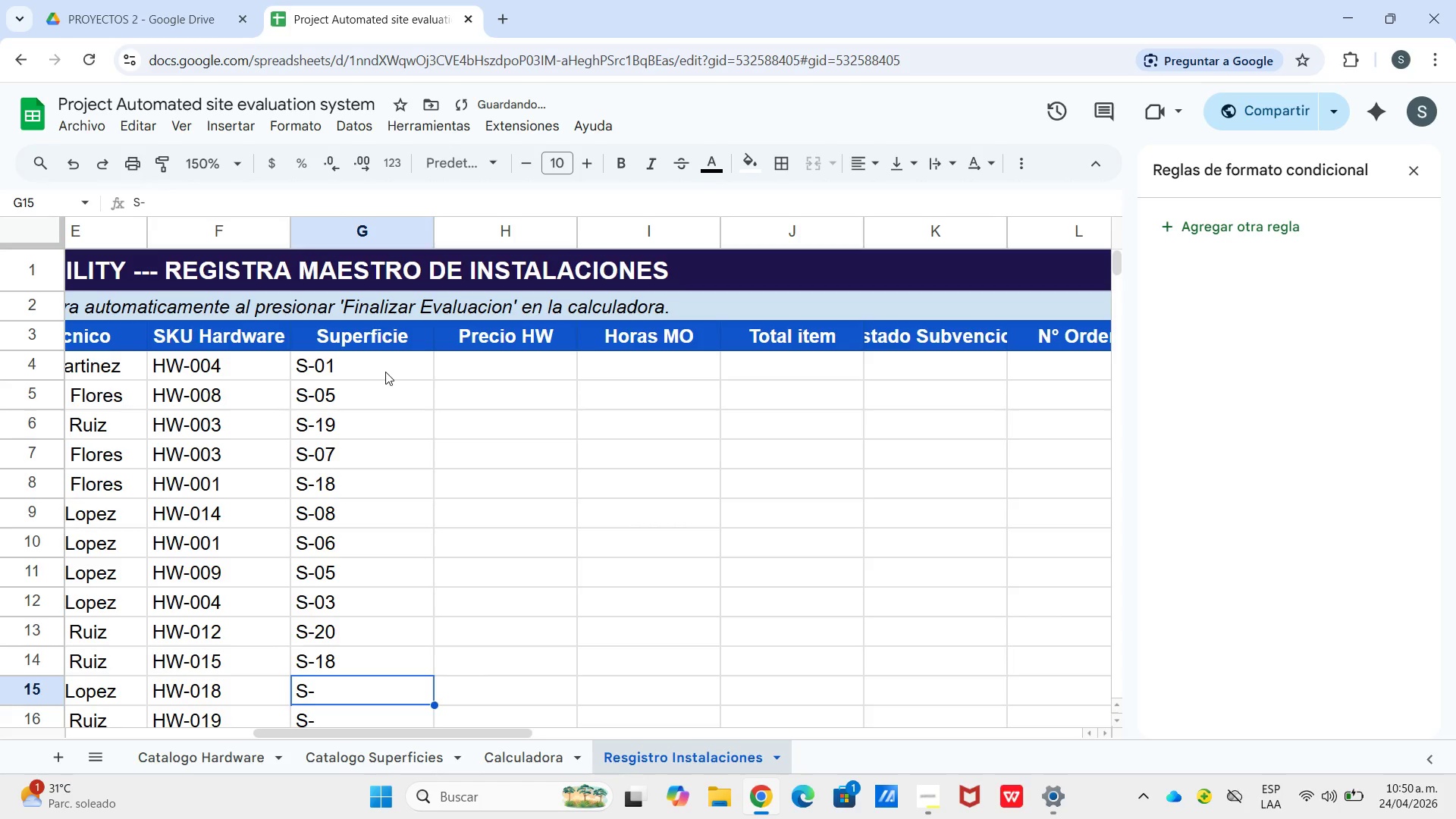 
key(Delete)
 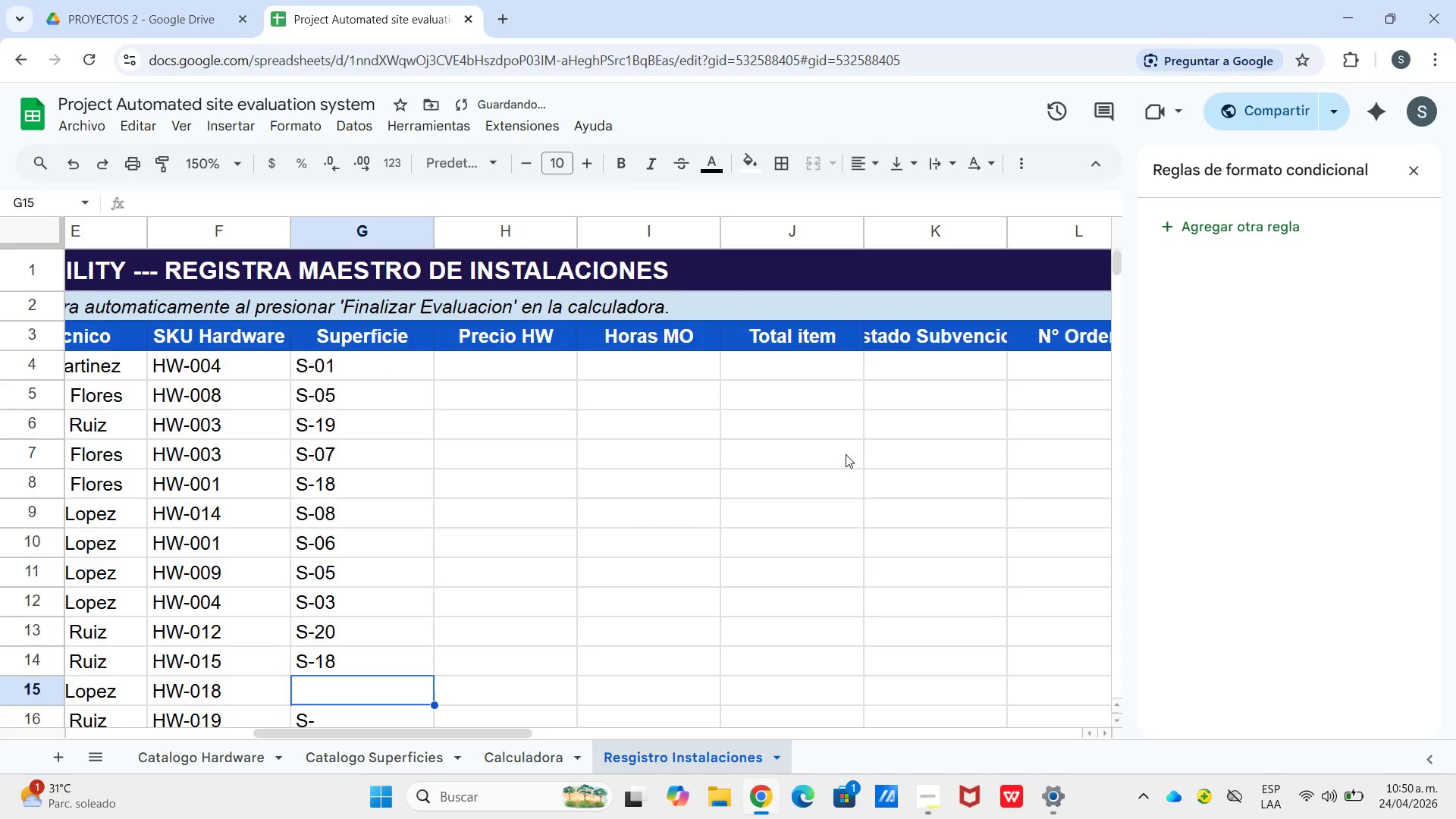 
left_click_drag(start_coordinate=[780, 570], to_coordinate=[776, 570])
 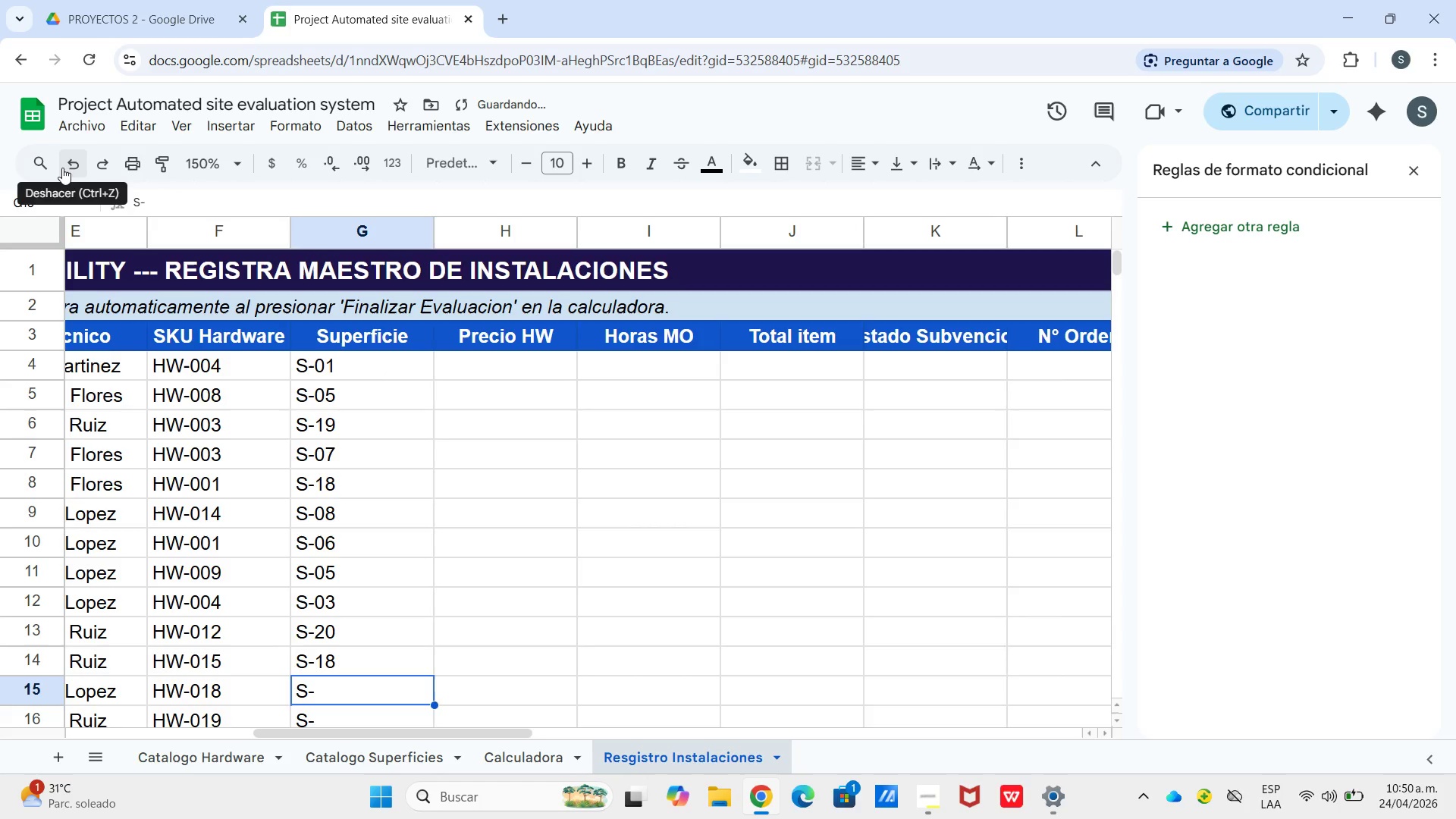 
key(Enter)
 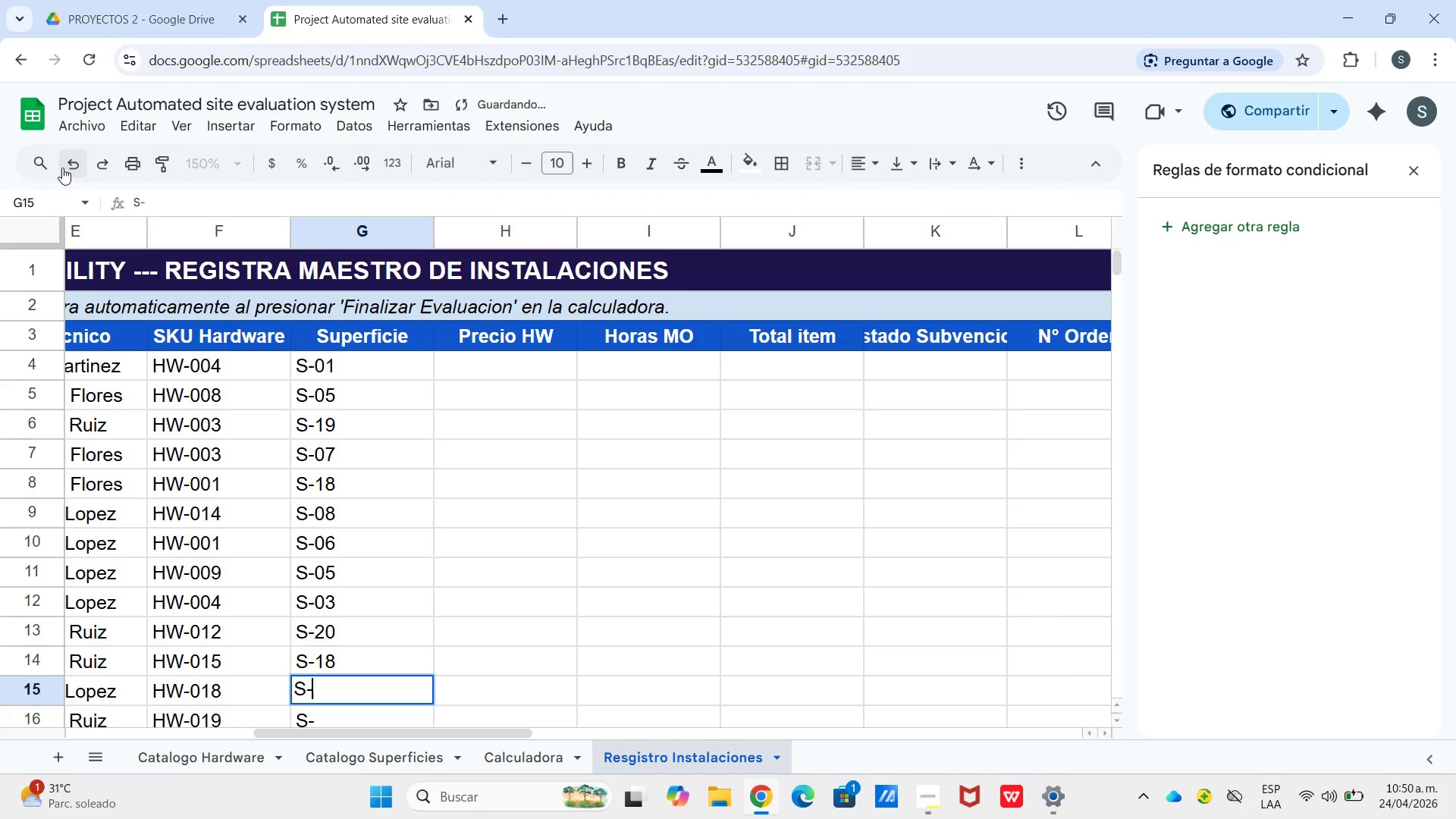 
type(18)
 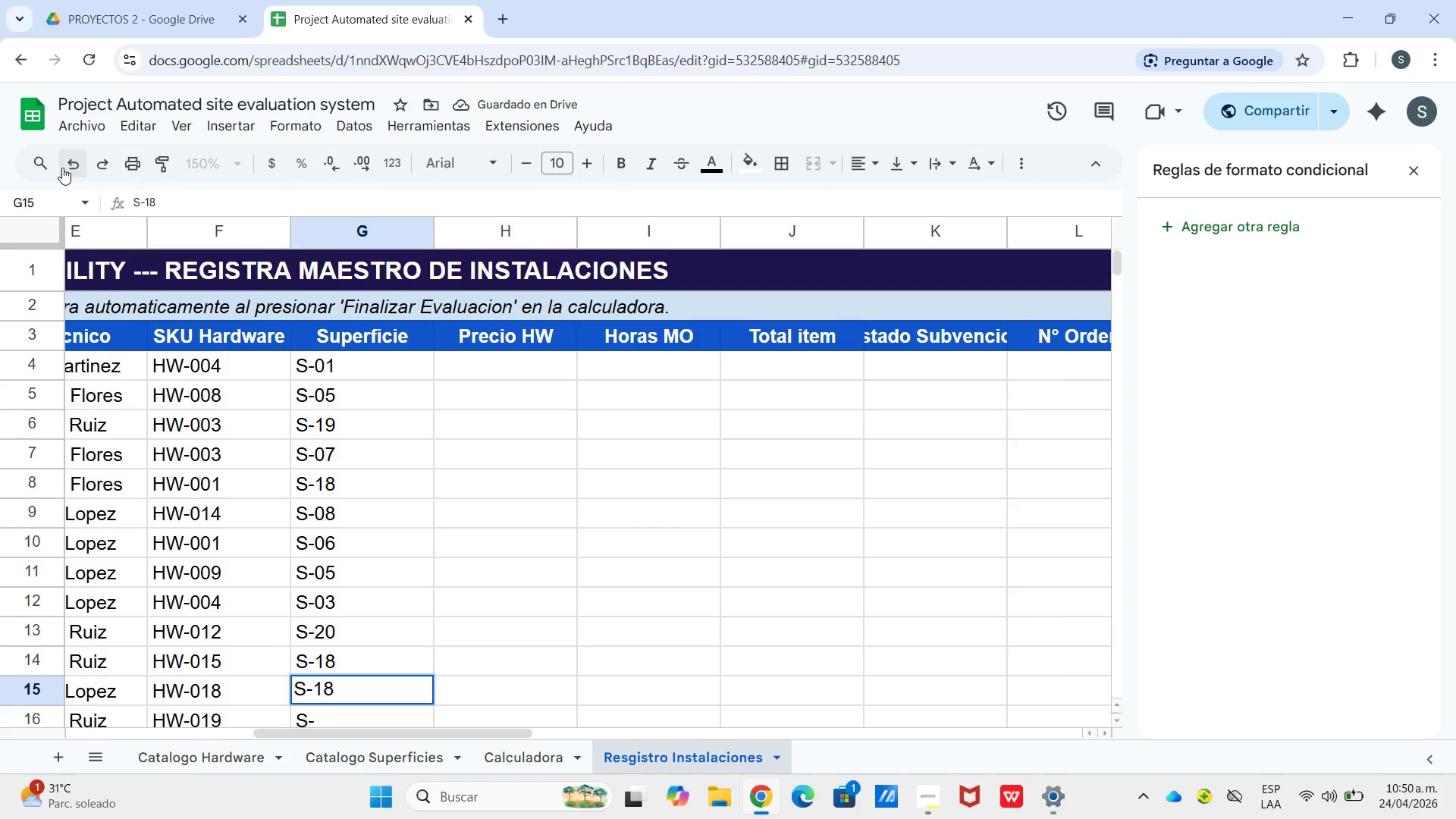 
key(Enter)
 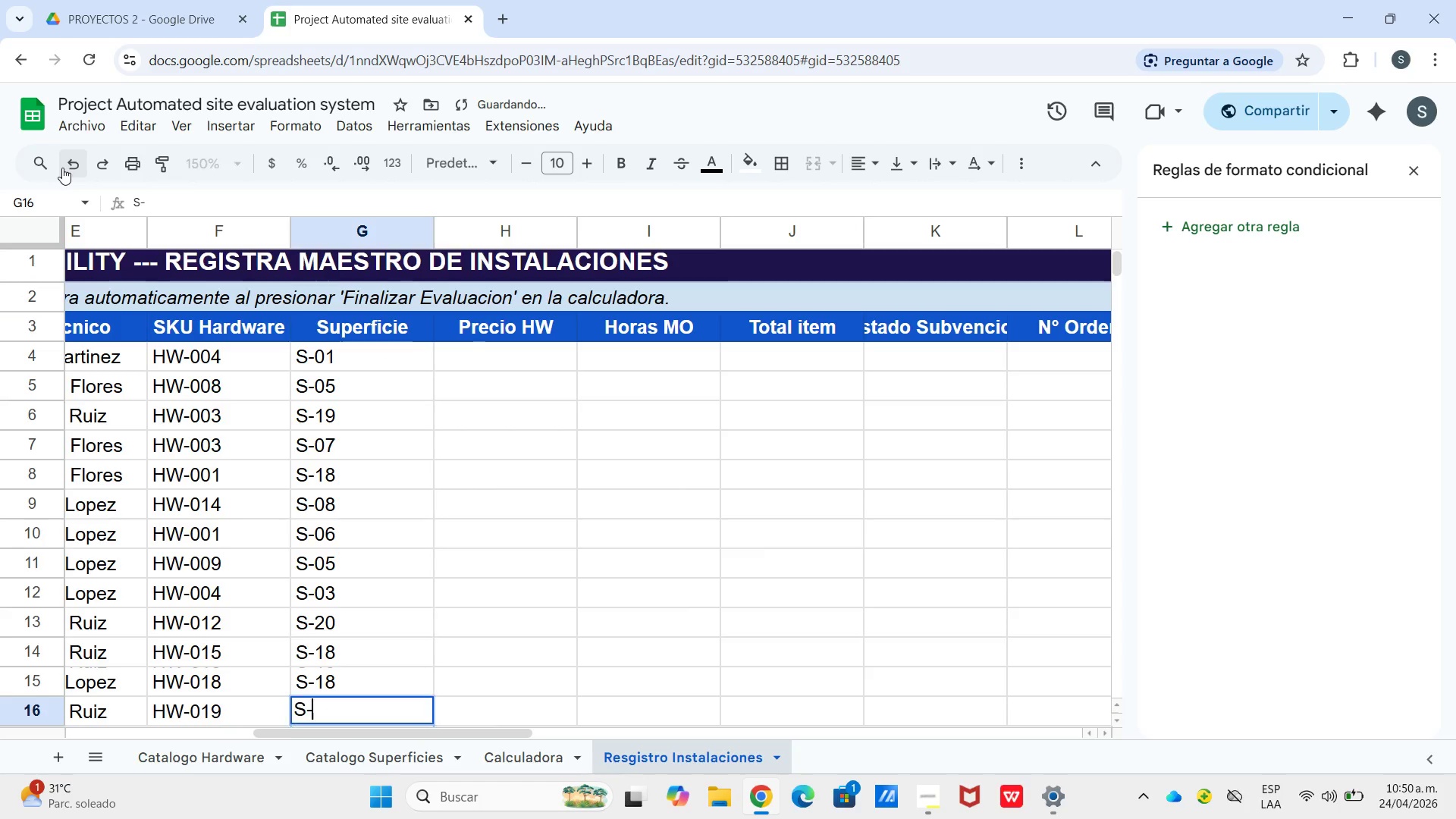 
key(Enter)
 